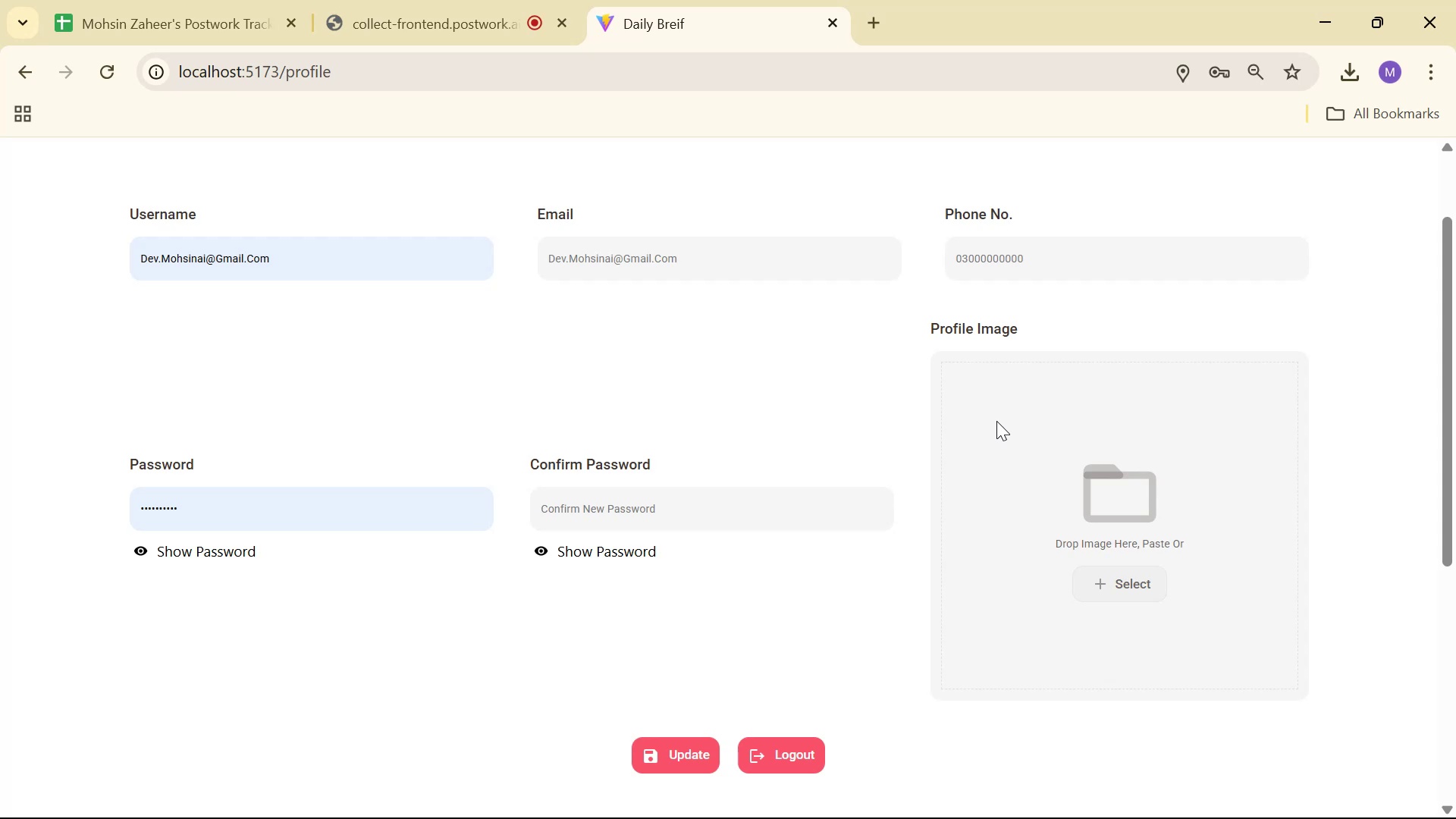 
wait(17.81)
 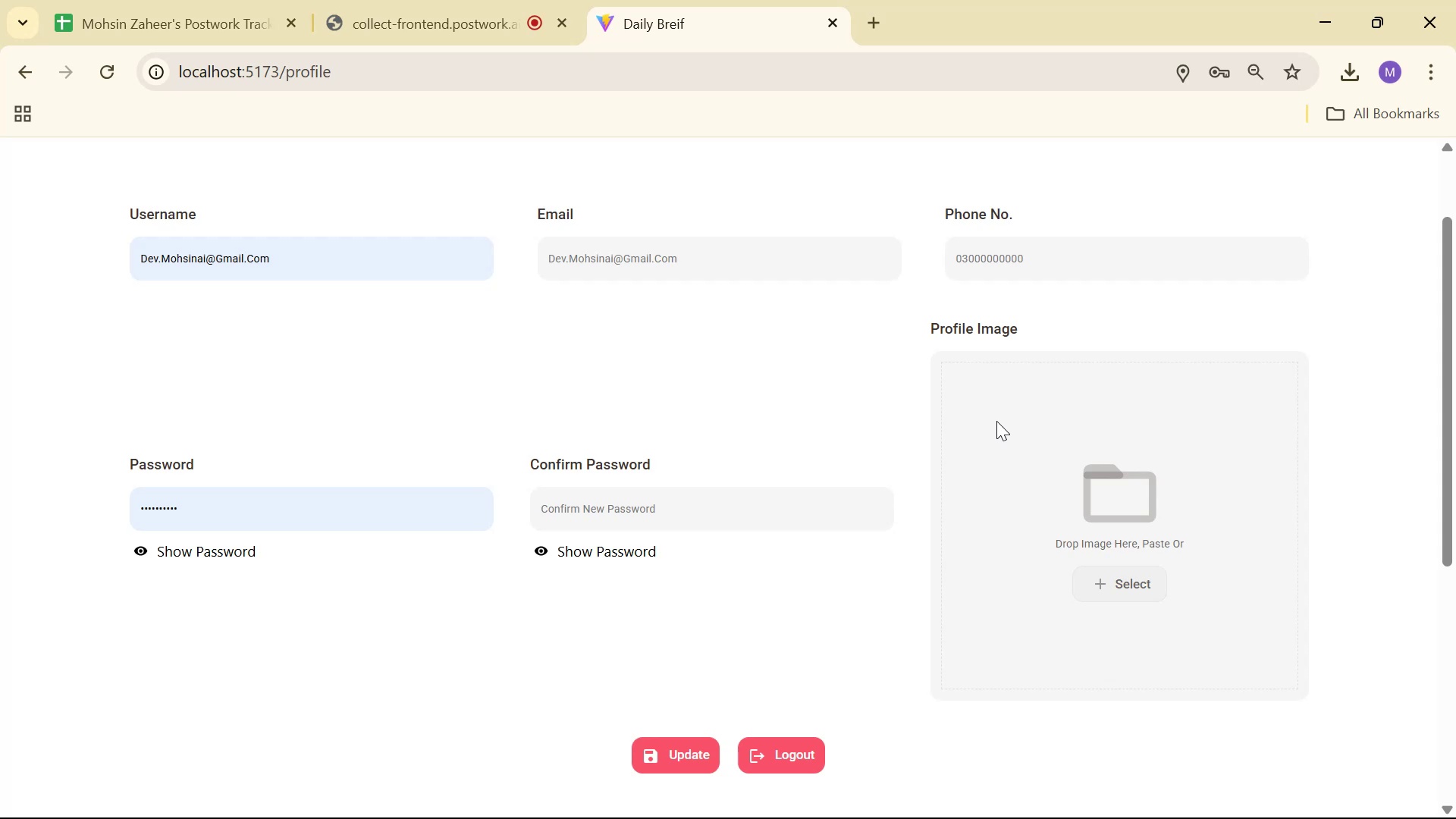 
scroll: coordinate [981, 473], scroll_direction: up, amount: 5.0
 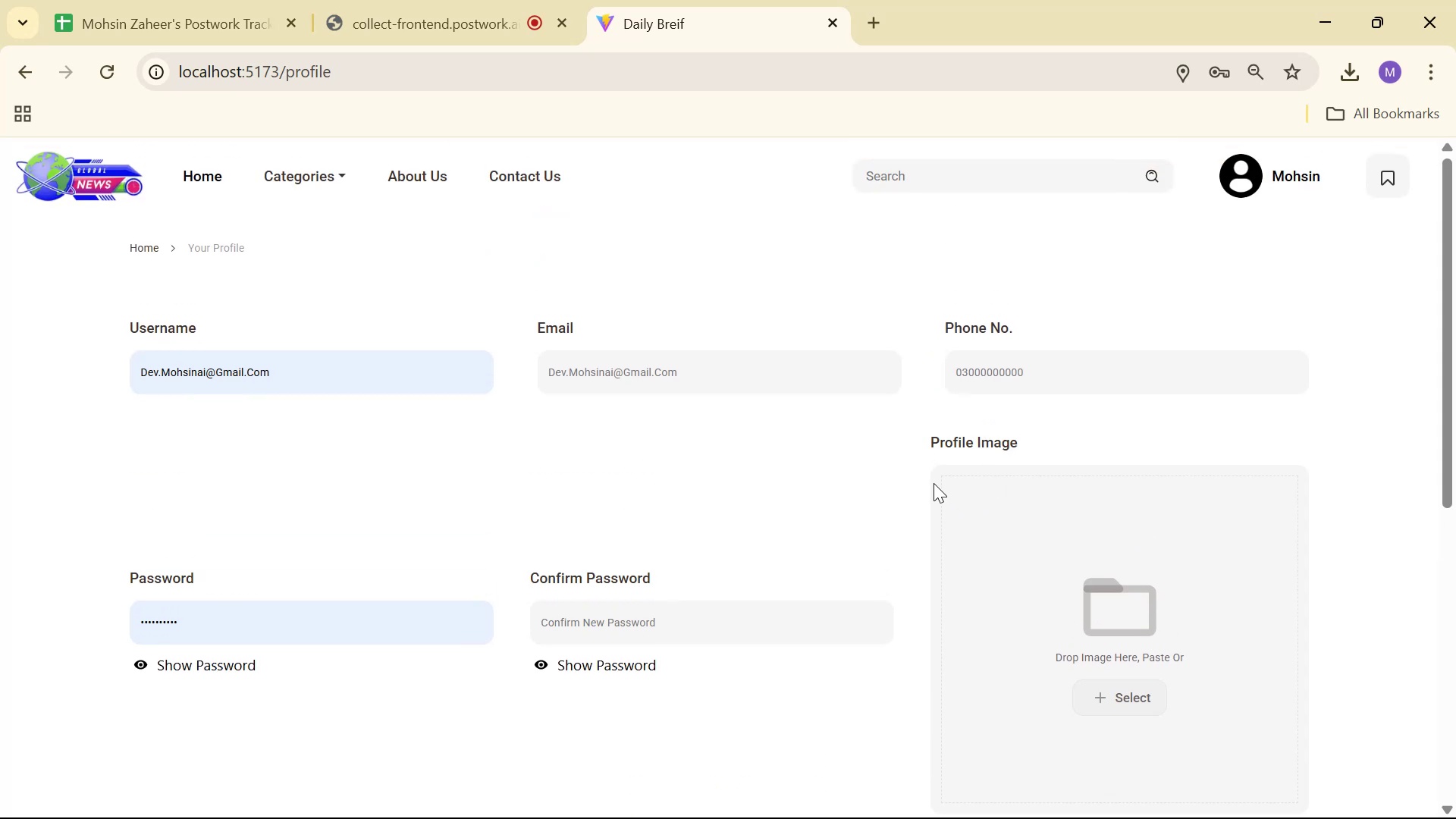 
scroll: coordinate [948, 547], scroll_direction: down, amount: 7.0
 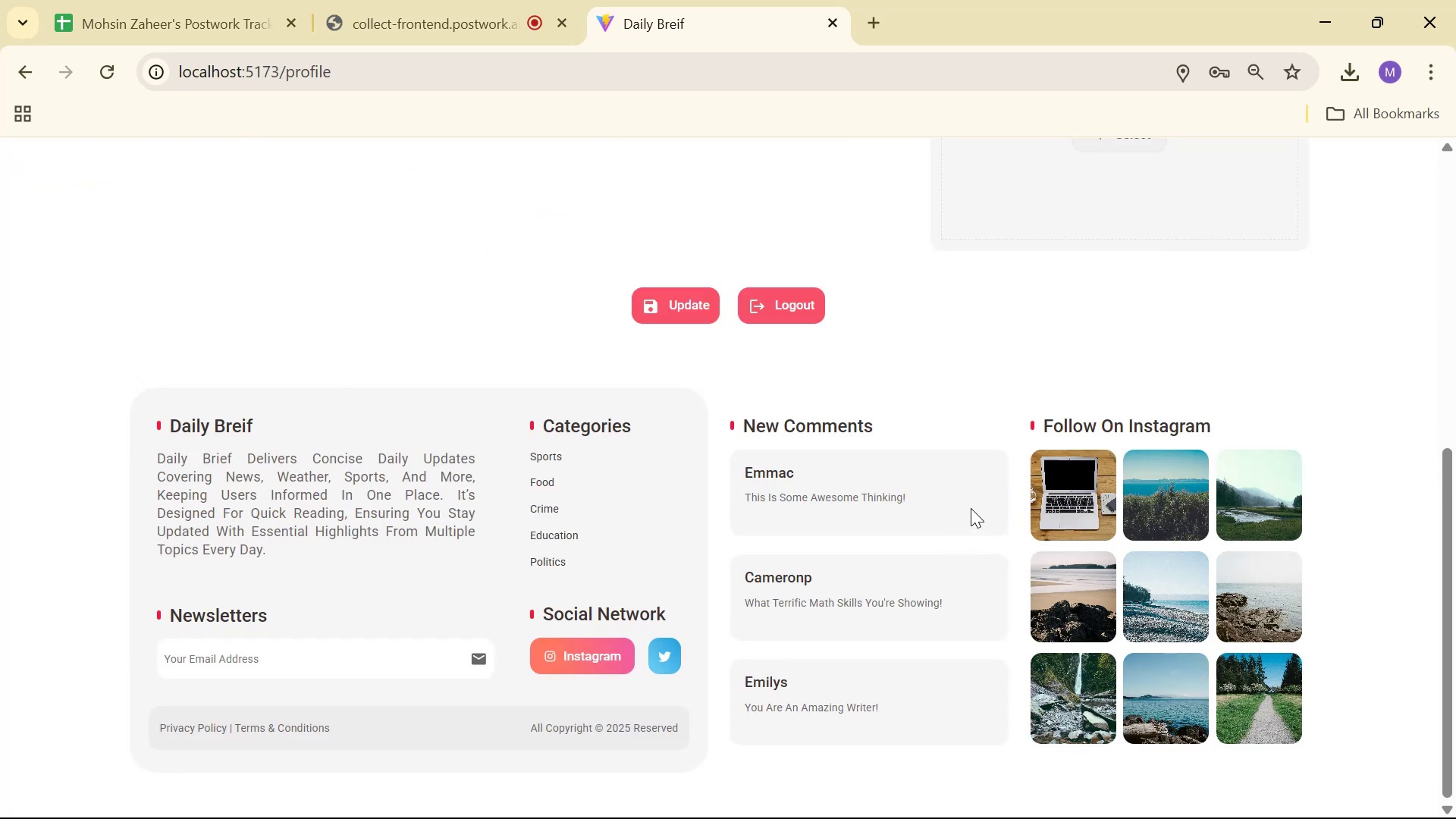 
scroll: coordinate [968, 482], scroll_direction: up, amount: 3.0
 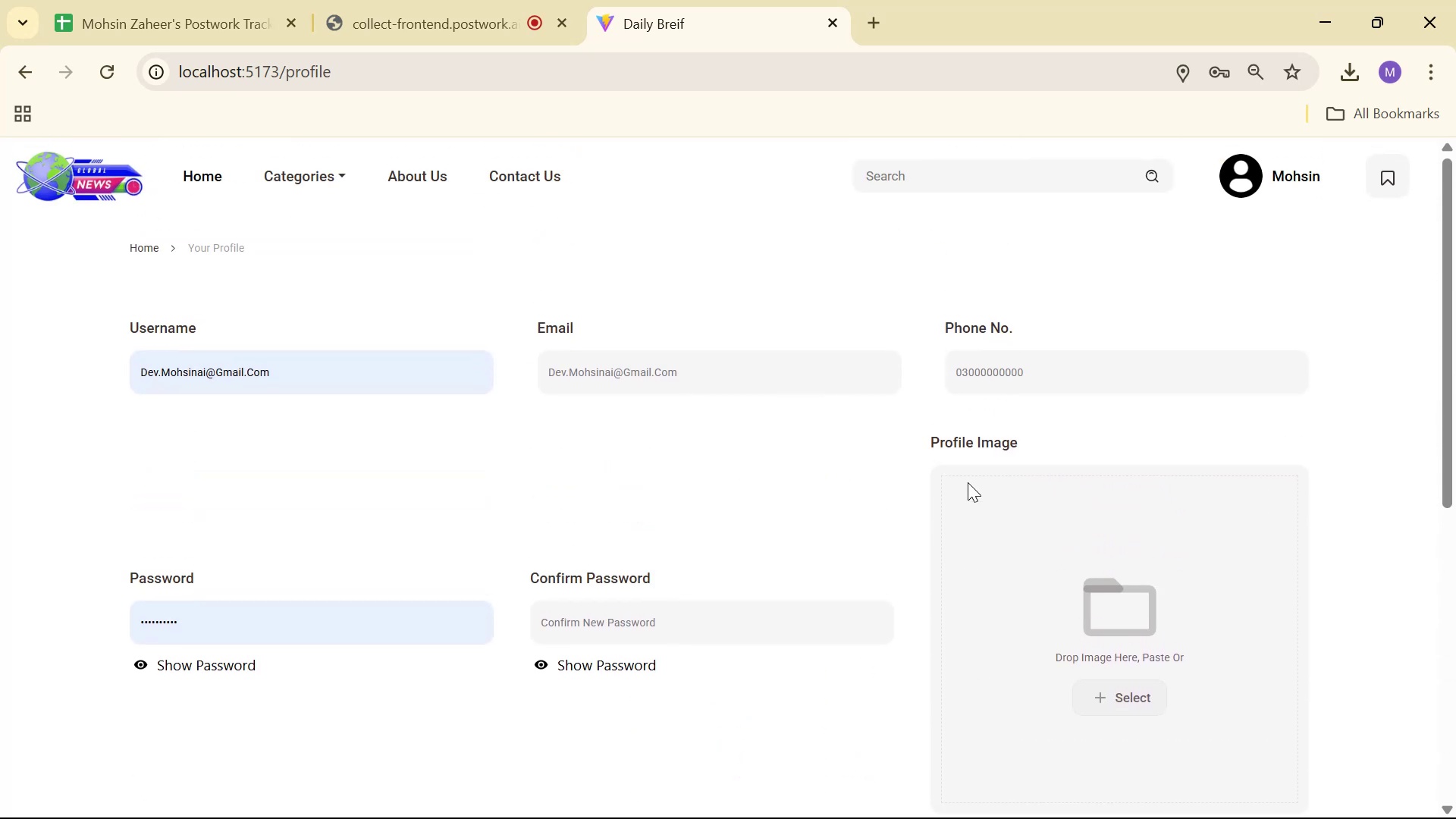 
key(Alt+AltLeft)
 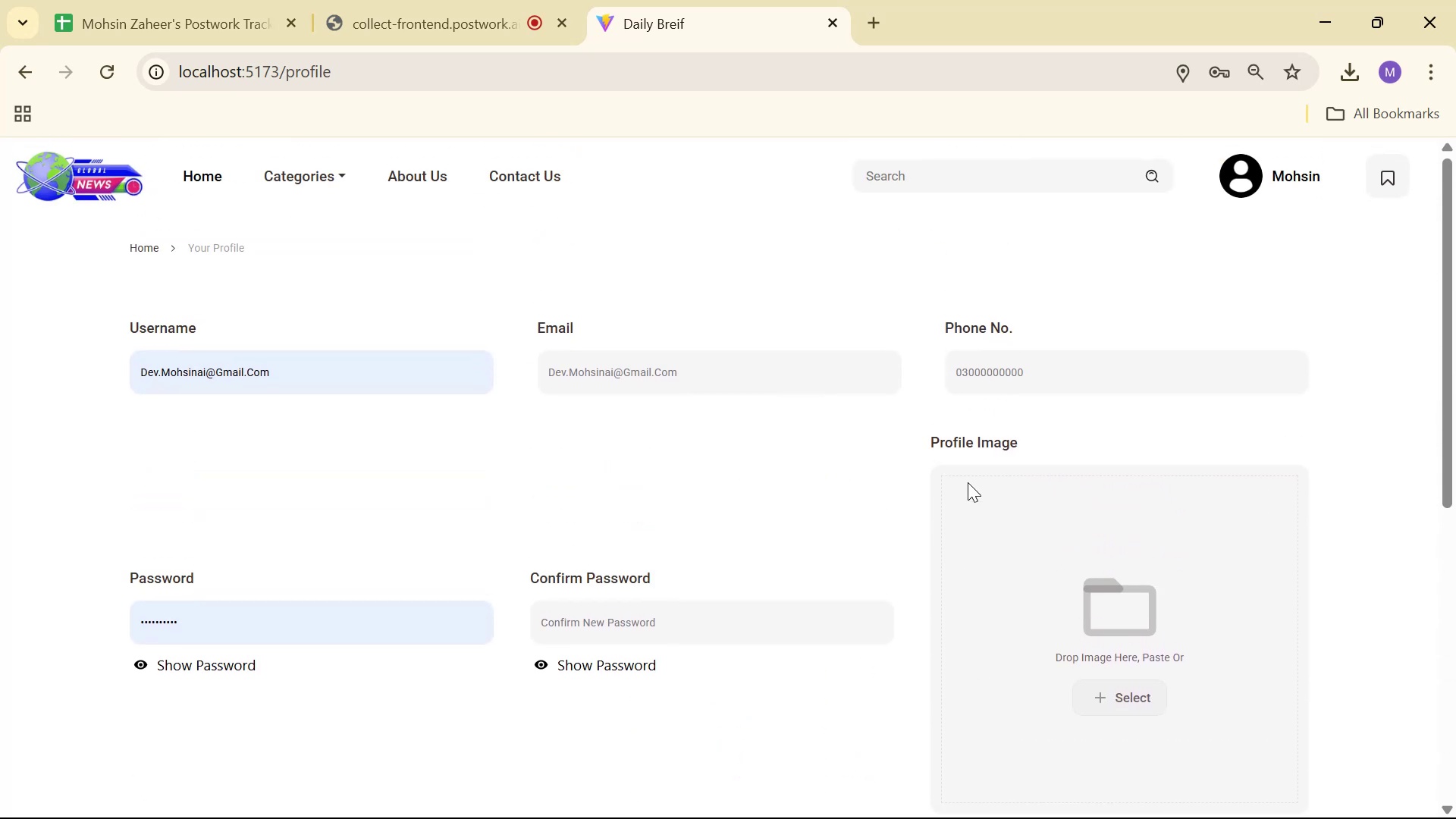 
key(Alt+Tab)
 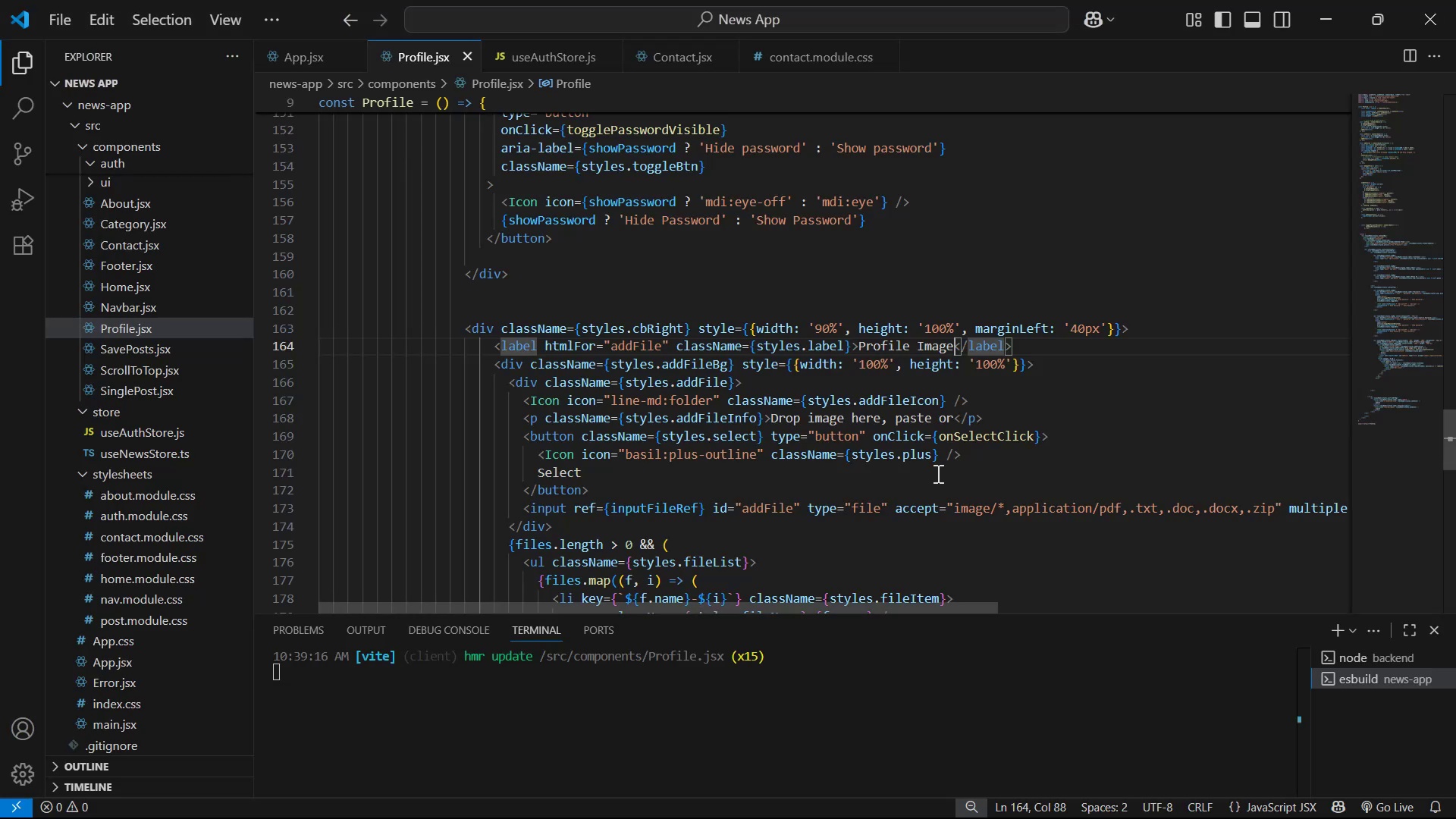 
left_click([1101, 431])
 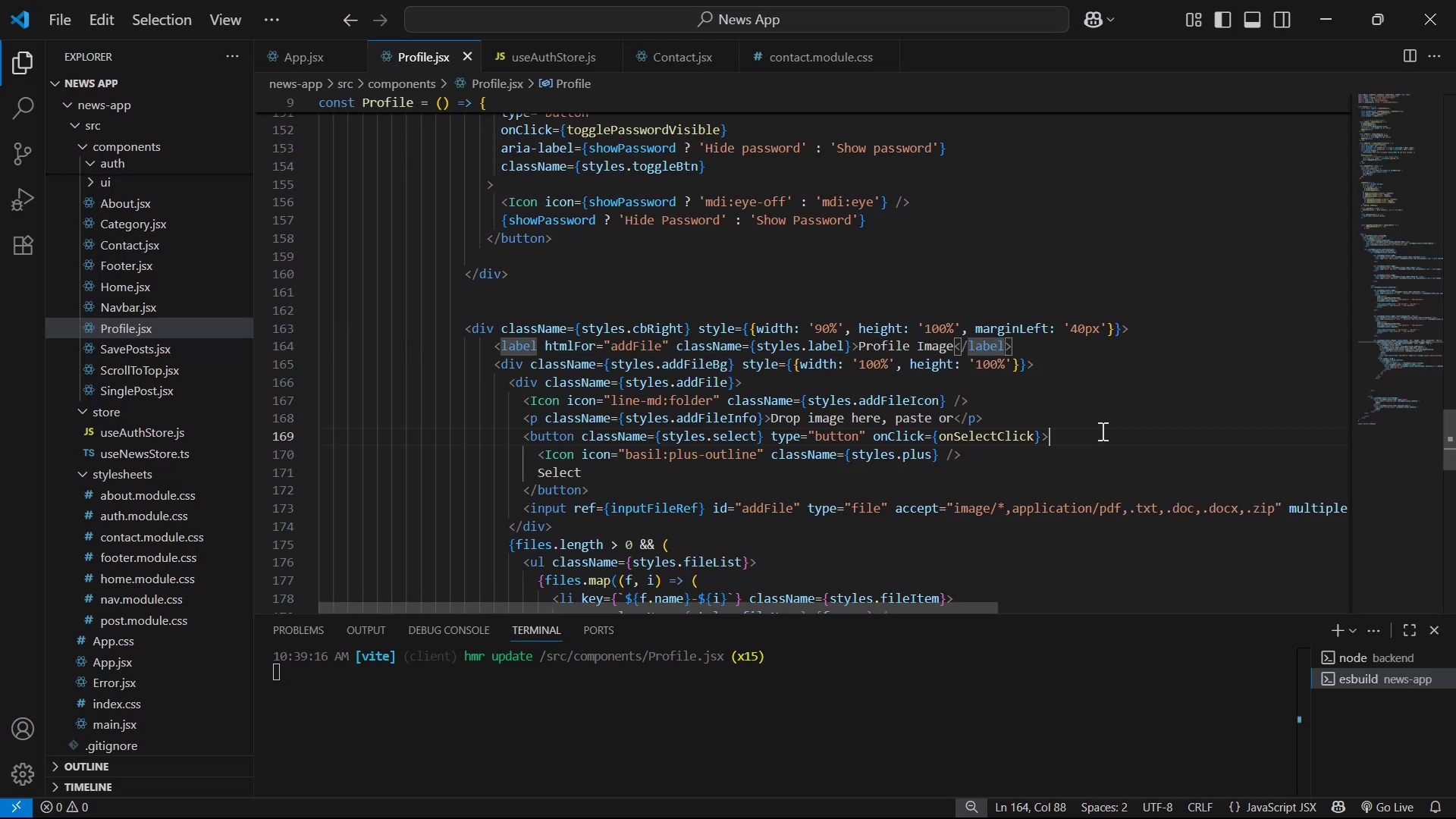 
key(Control+A)
 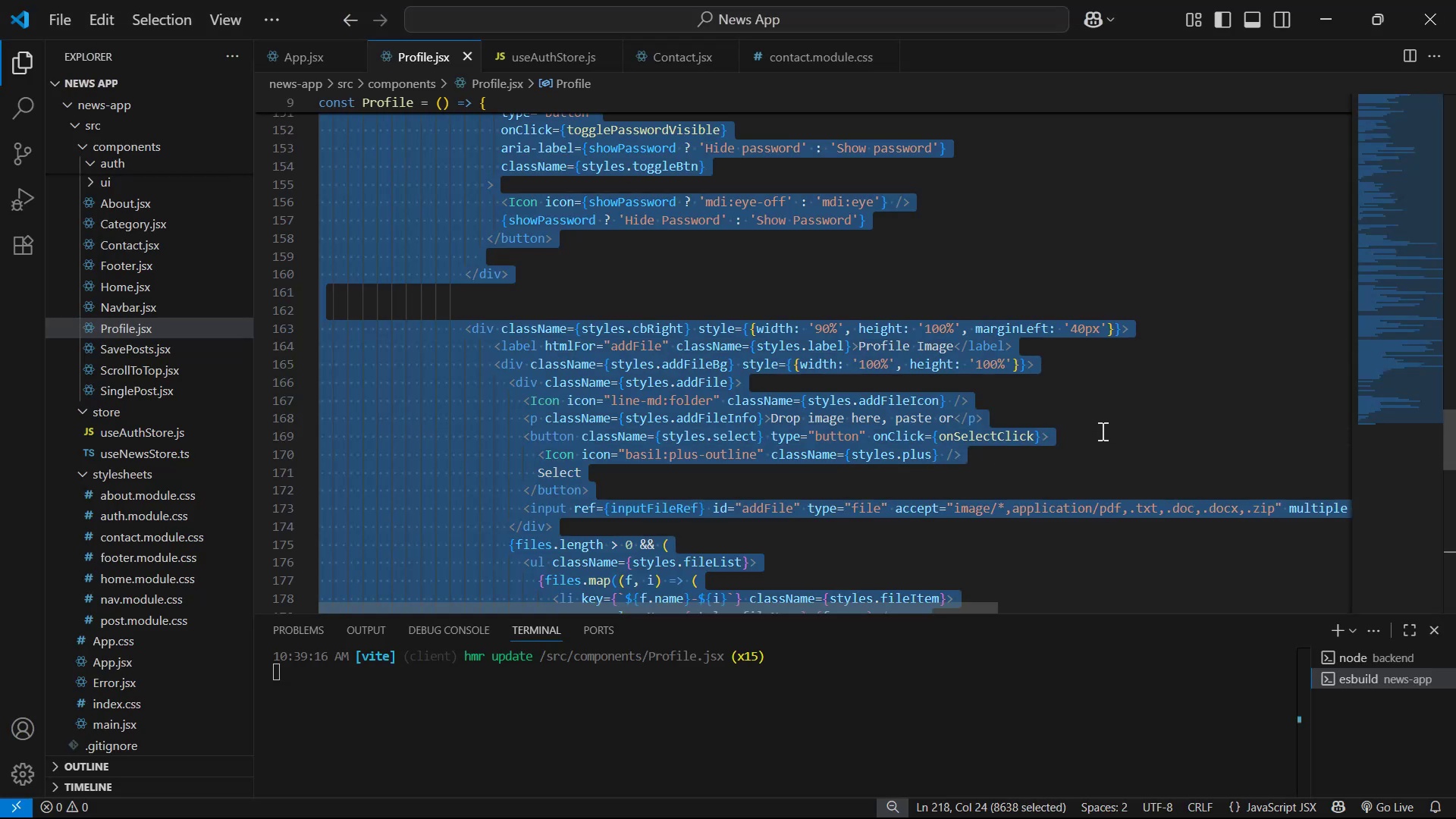 
key(Control+C)
 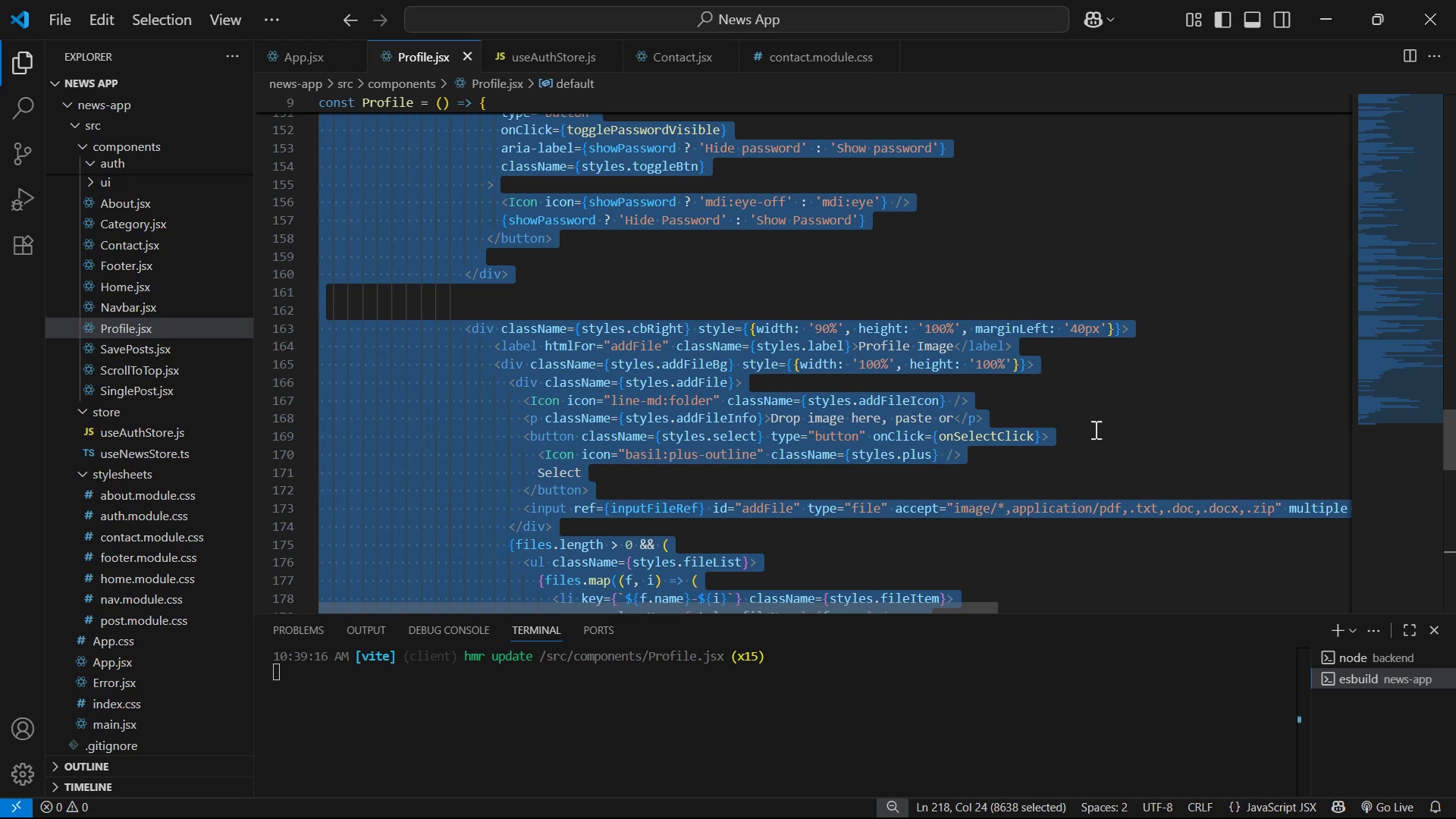 
key(Control+C)
 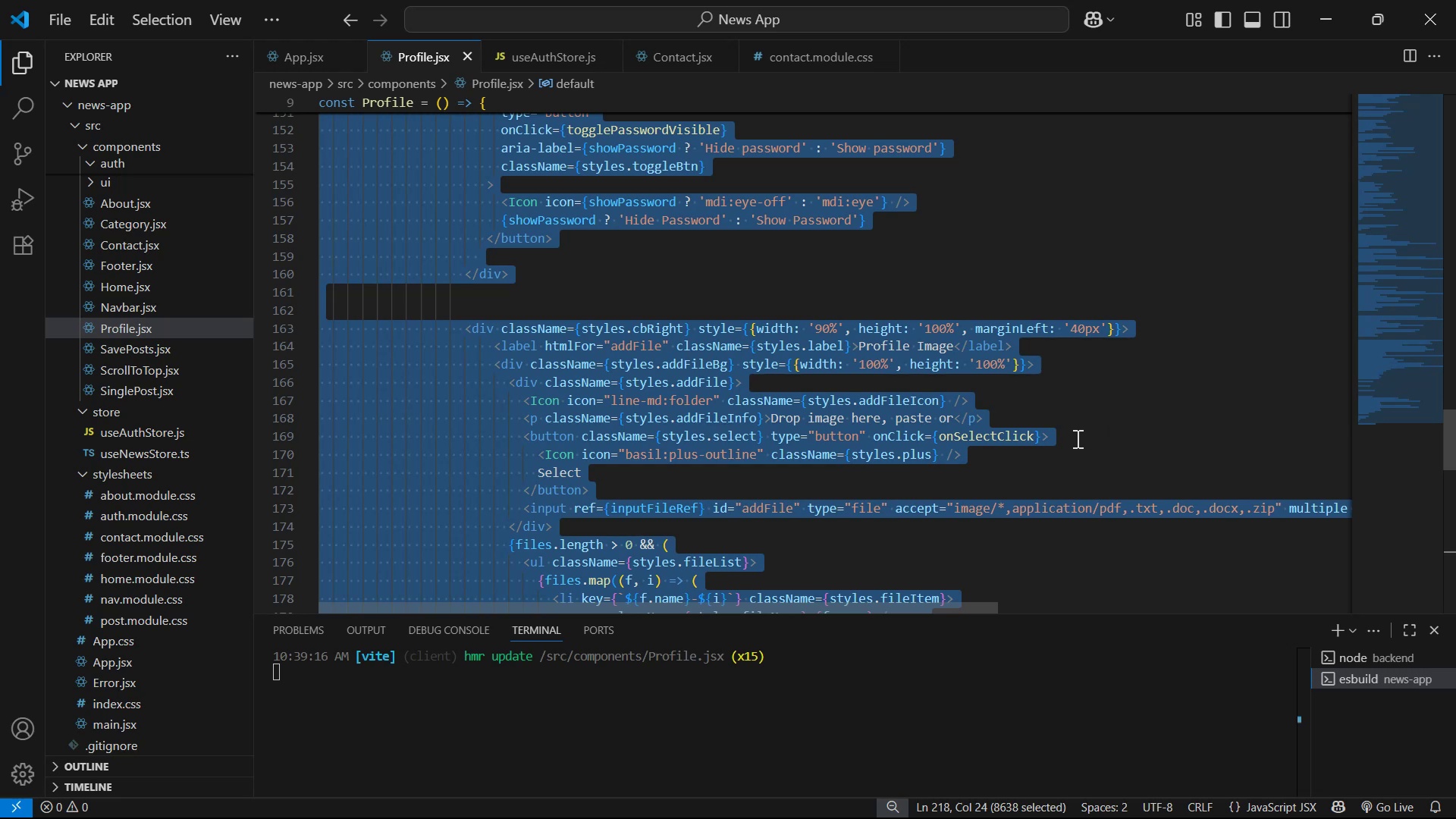 
scroll: coordinate [1180, 426], scroll_direction: up, amount: 53.0
 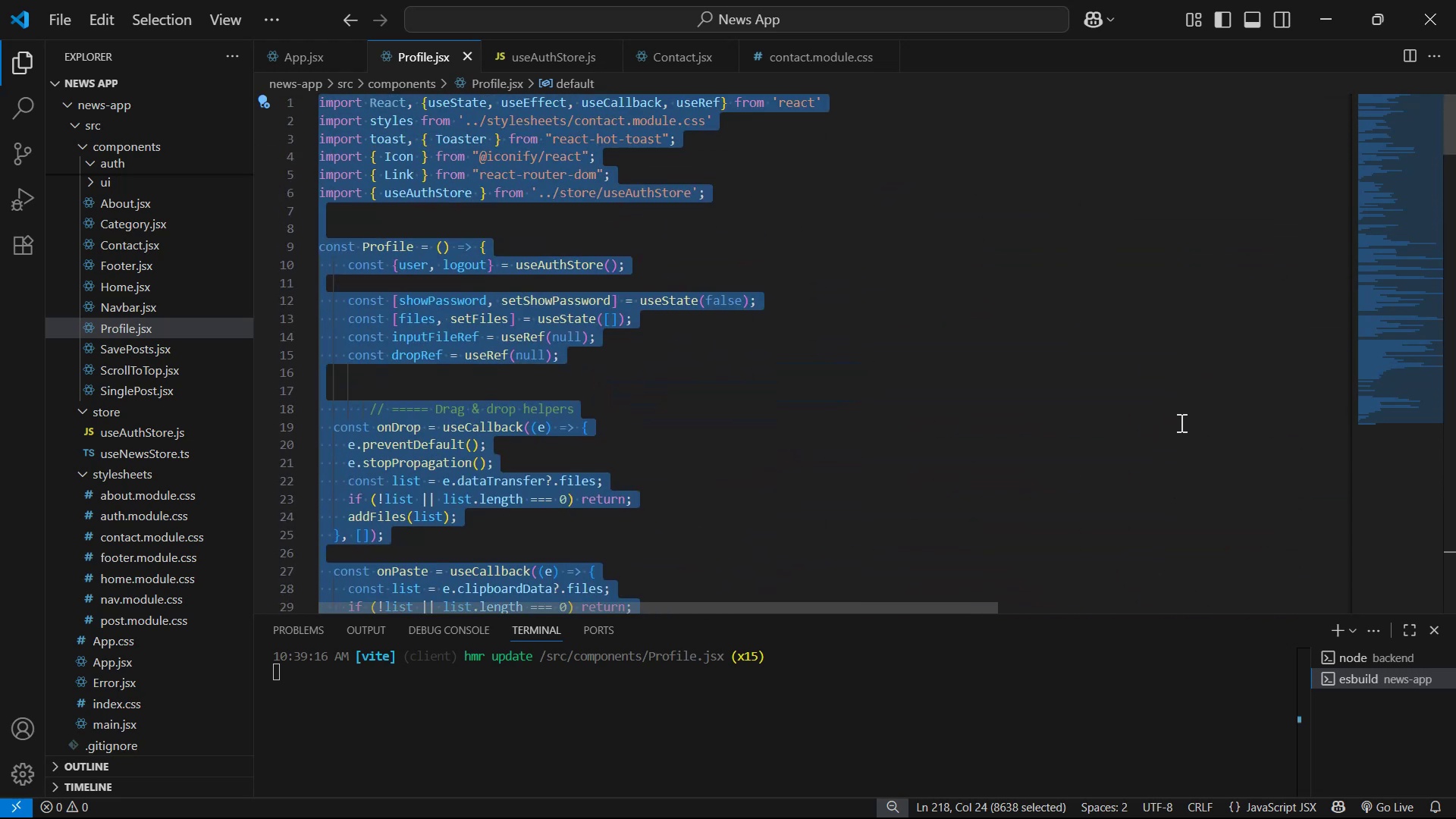 
key(Alt+AltLeft)
 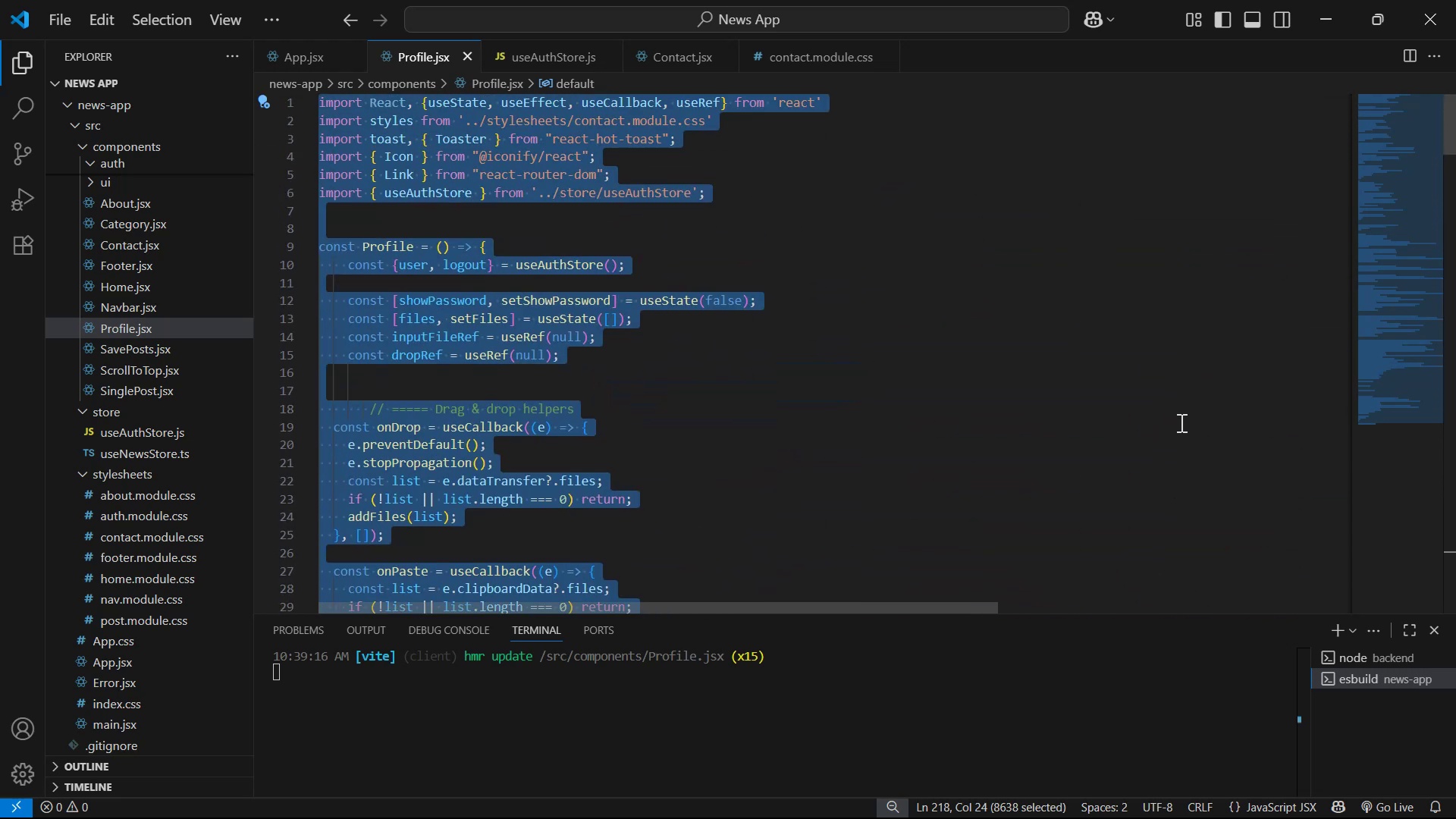 
key(Alt+Tab)
 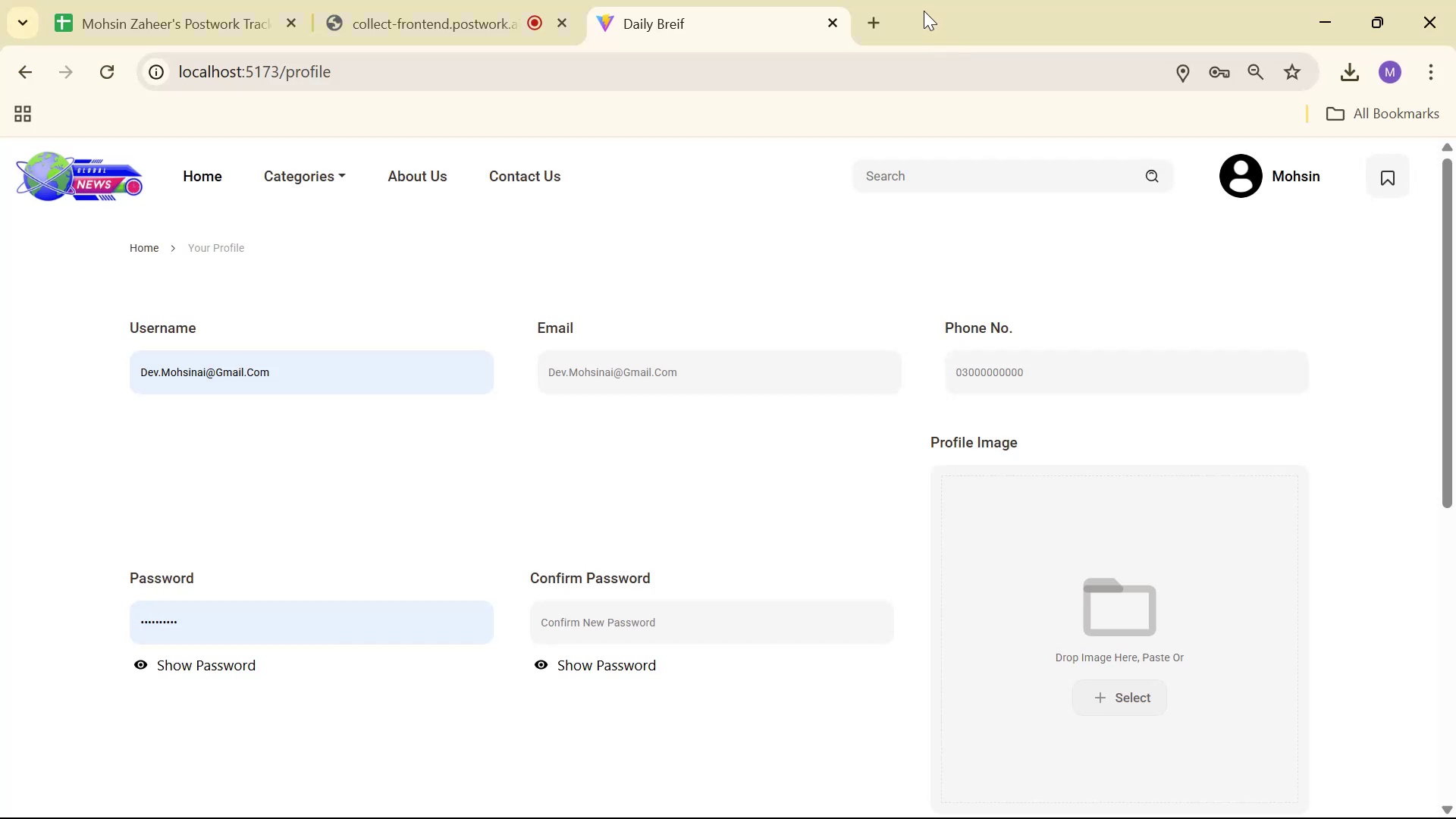 
left_click([871, 2])
 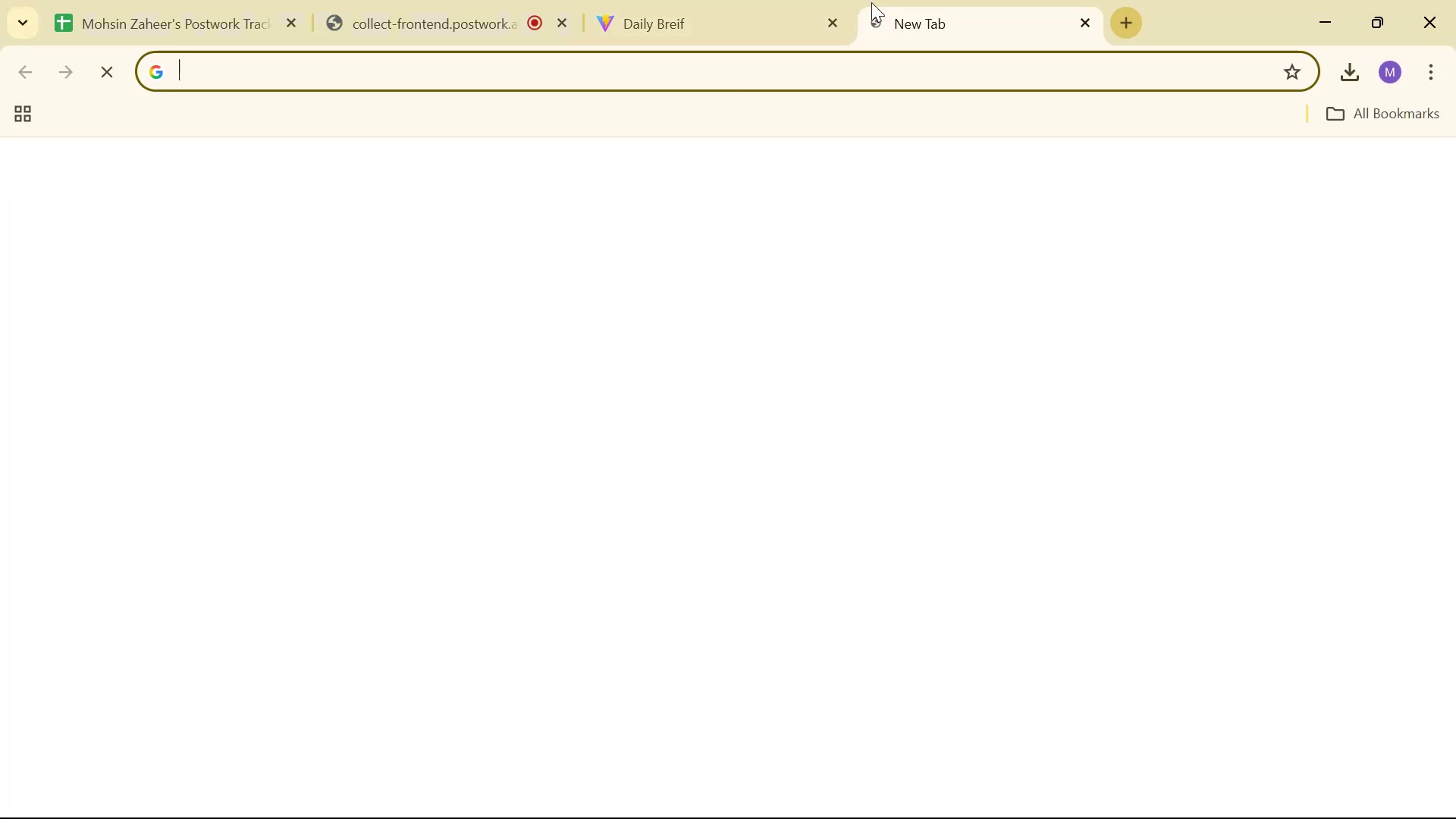 
type(gpt)
 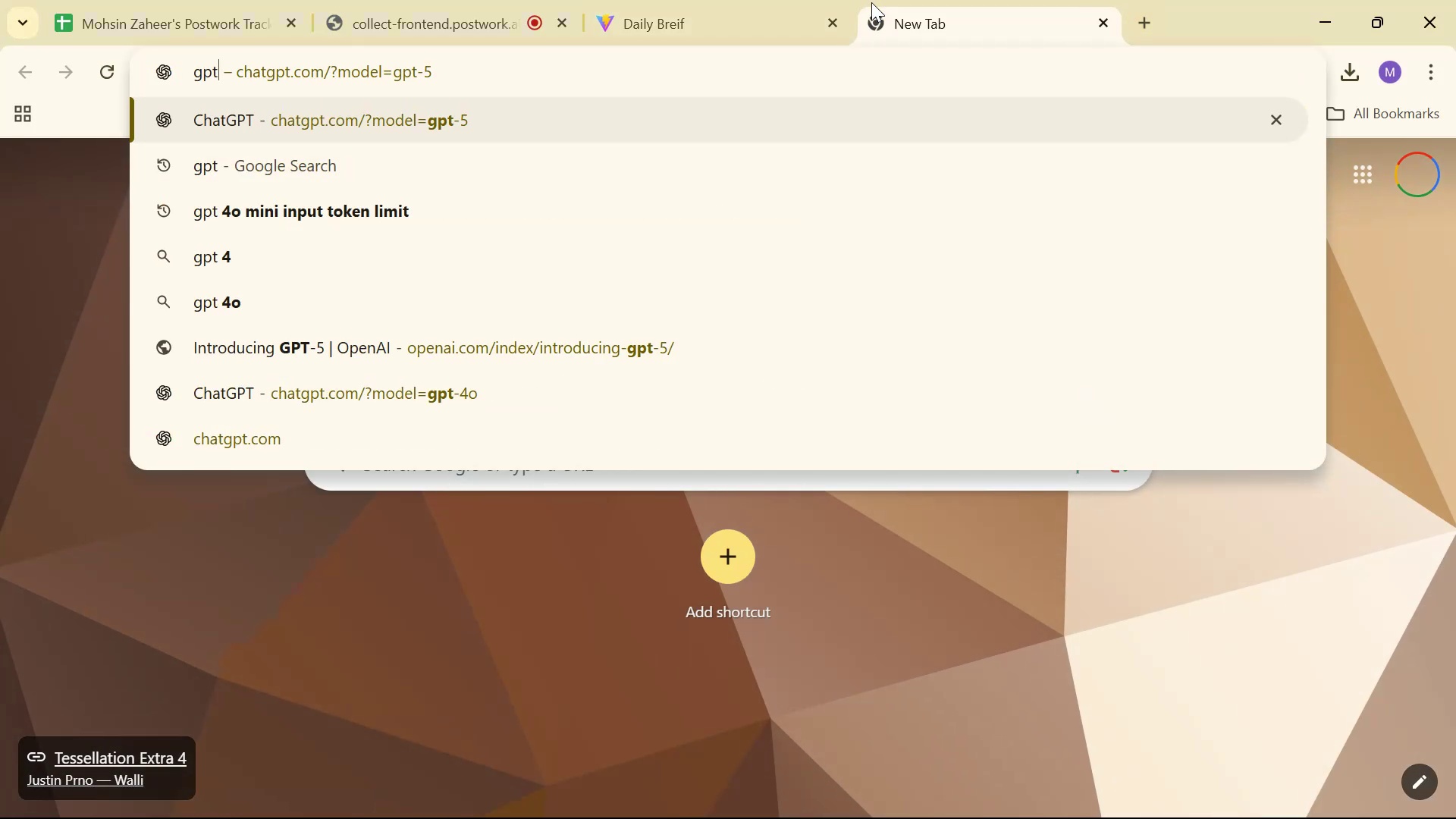 
key(Enter)
 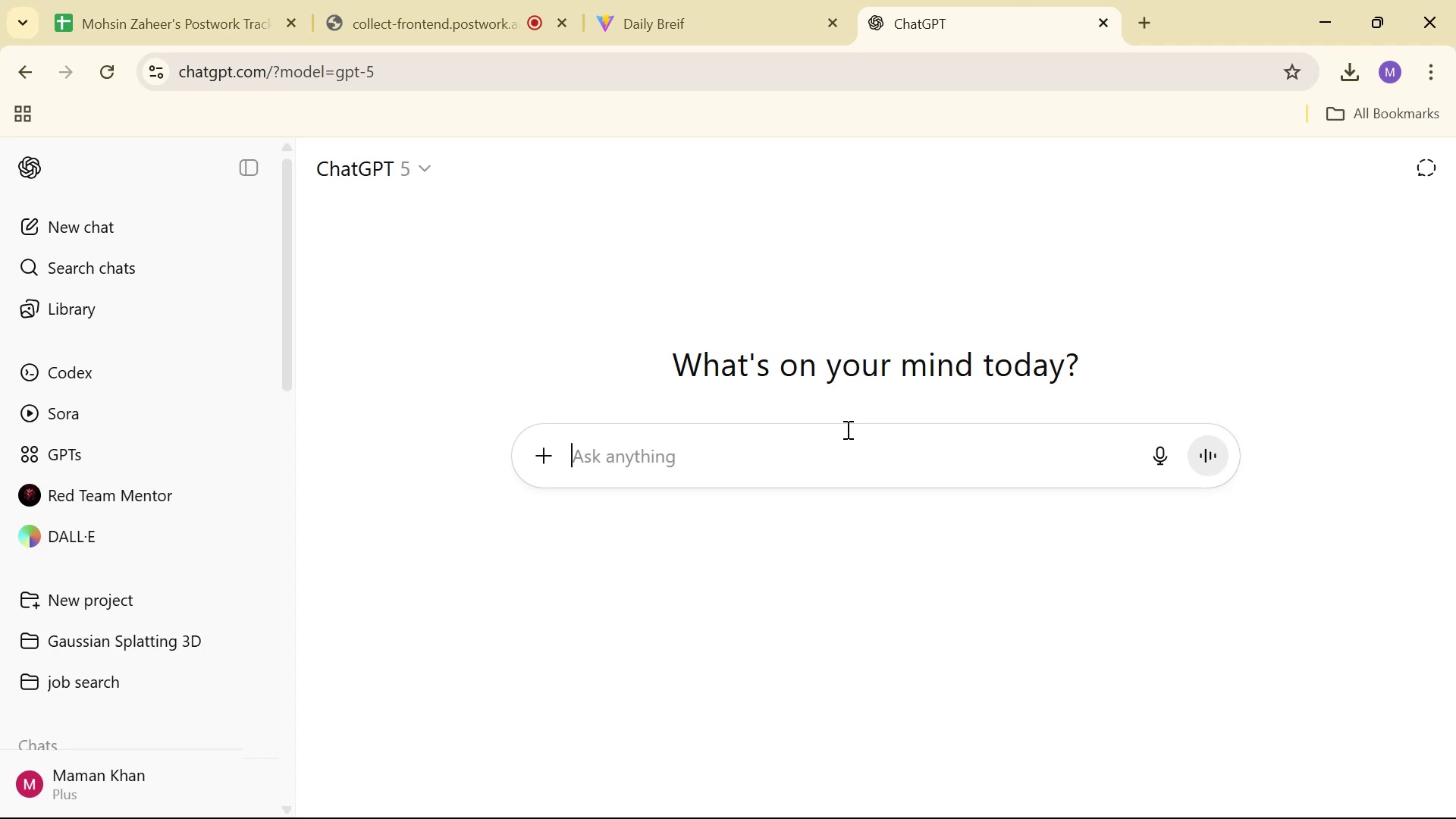 
type(add the handle chap)
key(Backspace)
type(nge and hande)
key(Backspace)
type(le submit function here)
 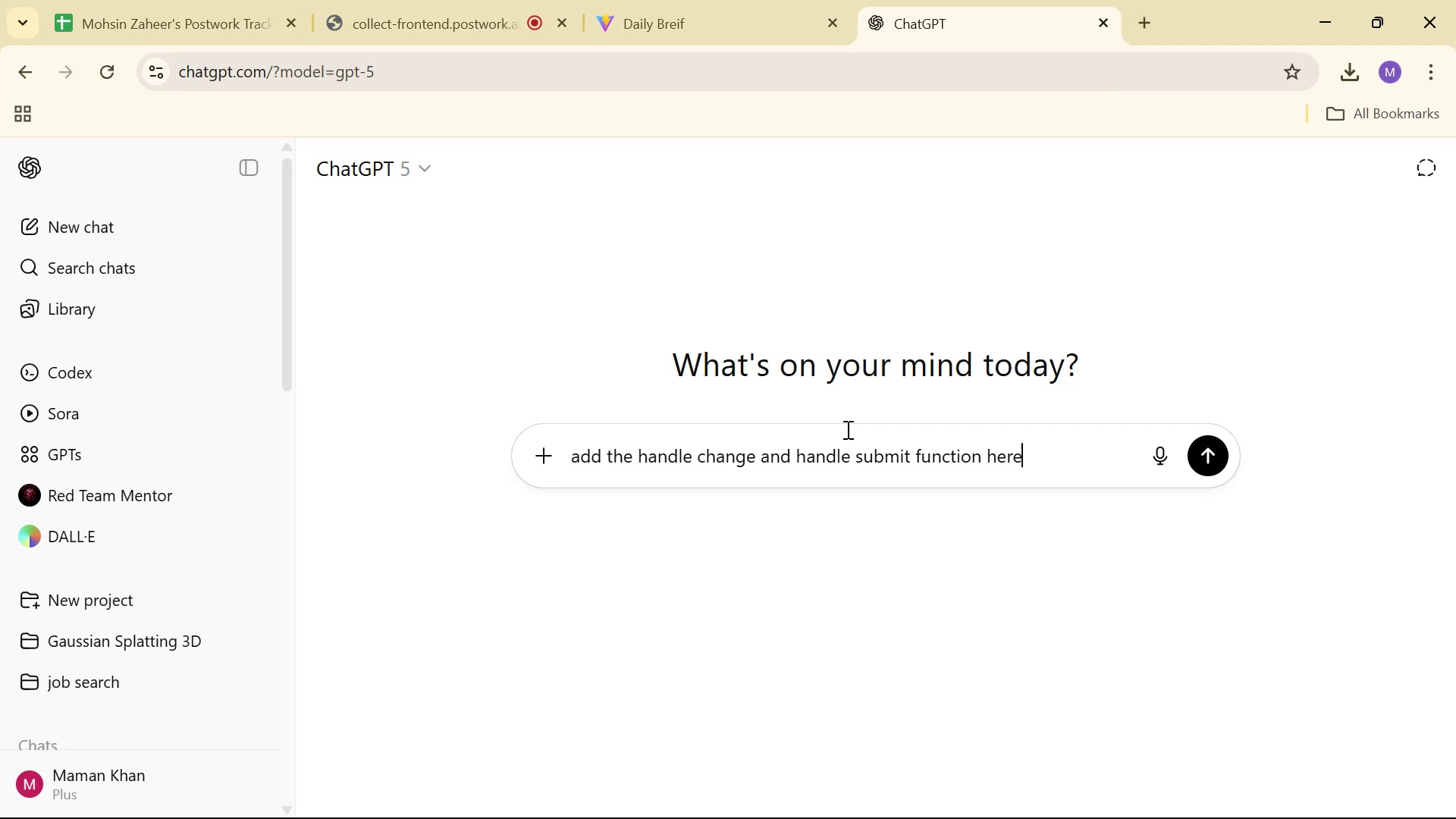 
key(Enter)
 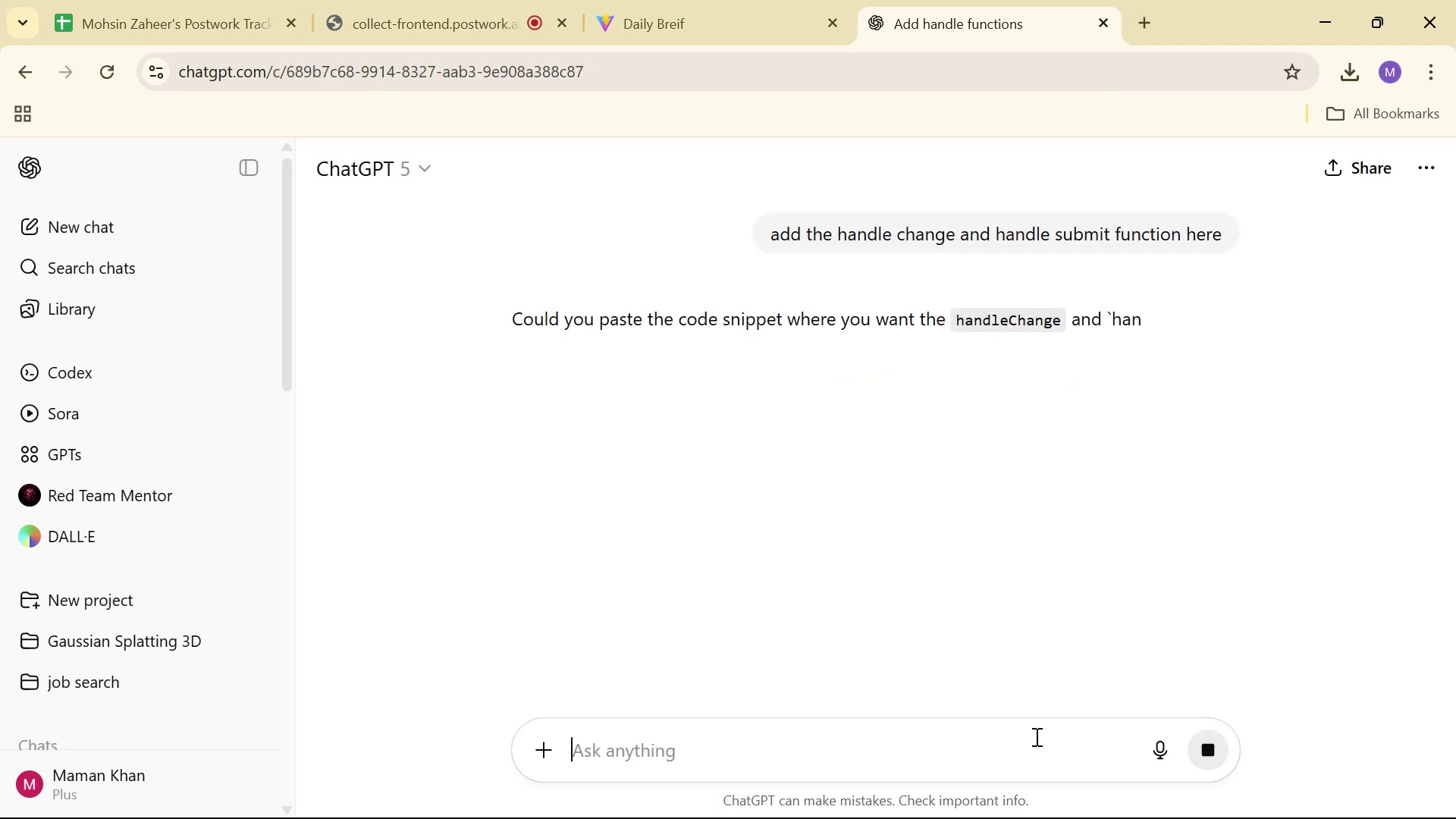 
left_click([1041, 755])
 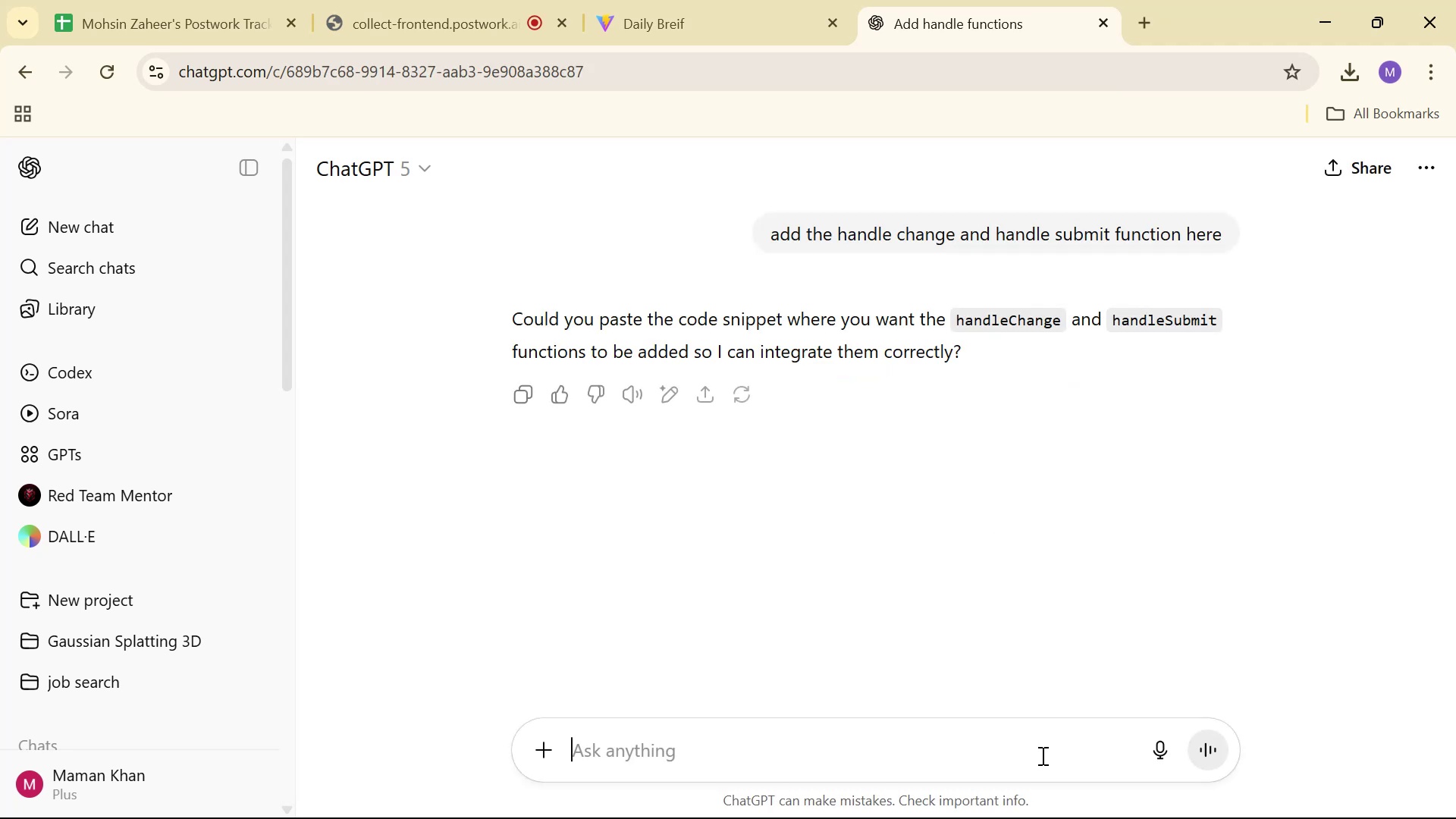 
key(Control+V)
 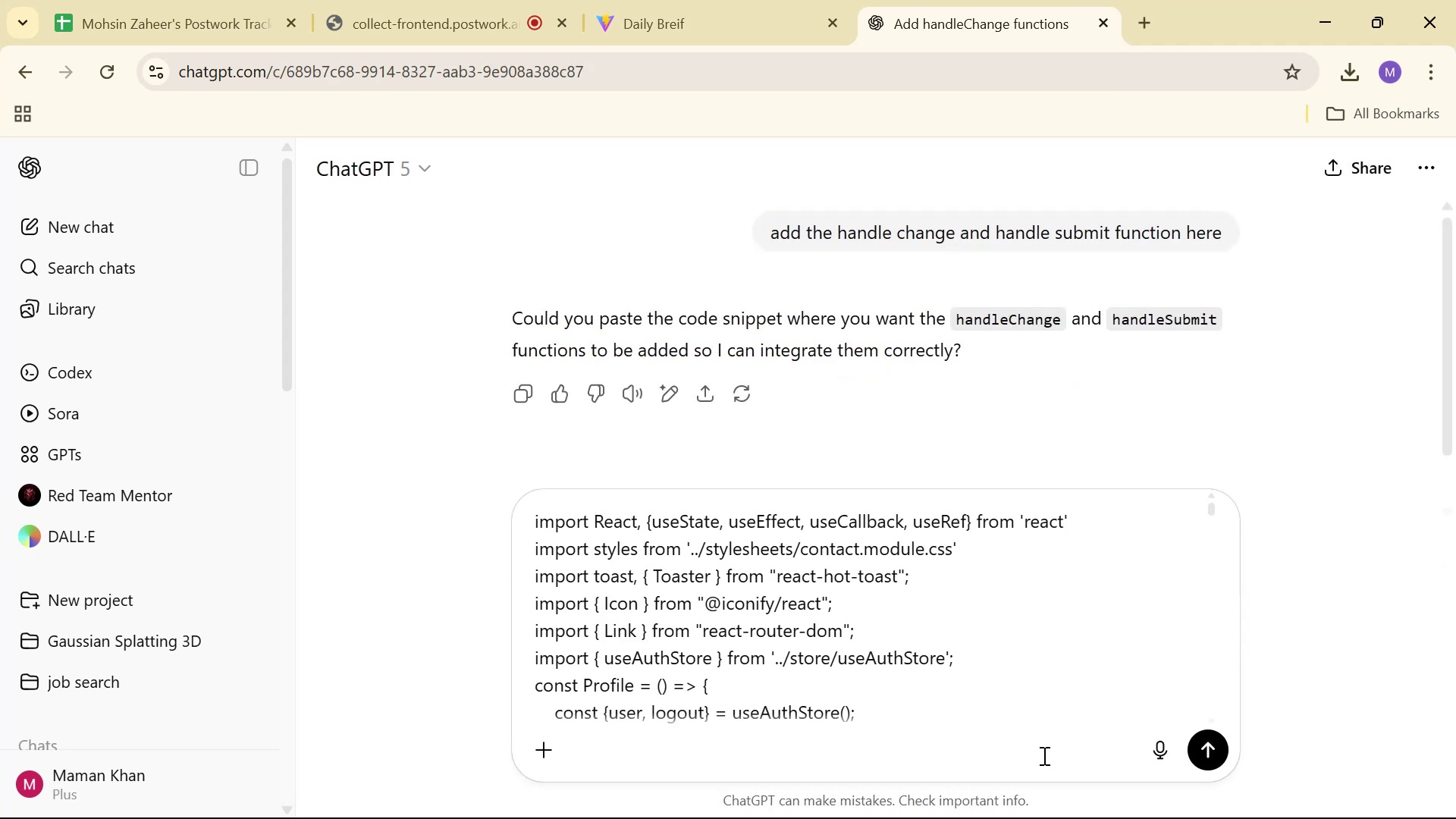 
key(Enter)
 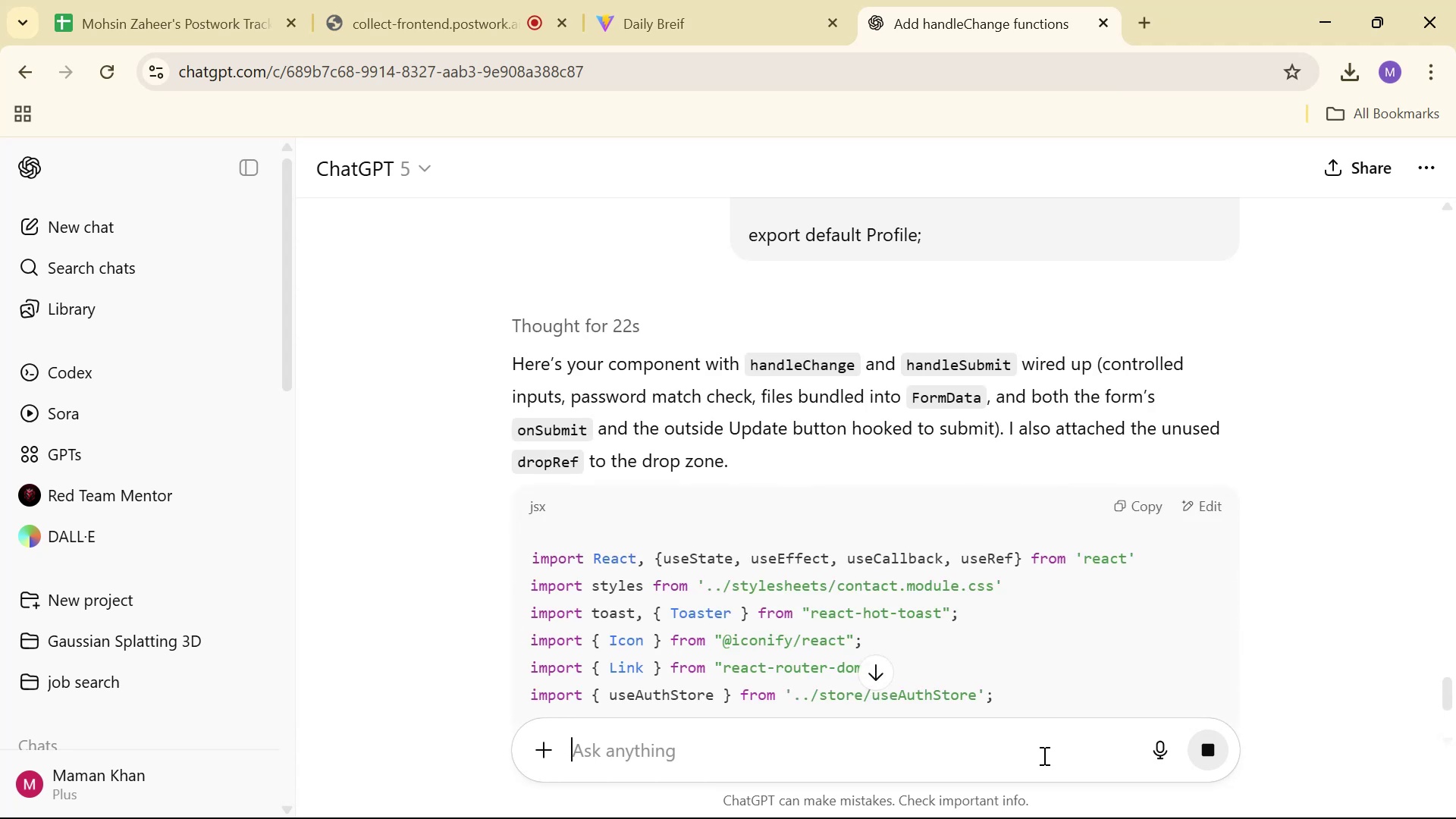 
wait(35.31)
 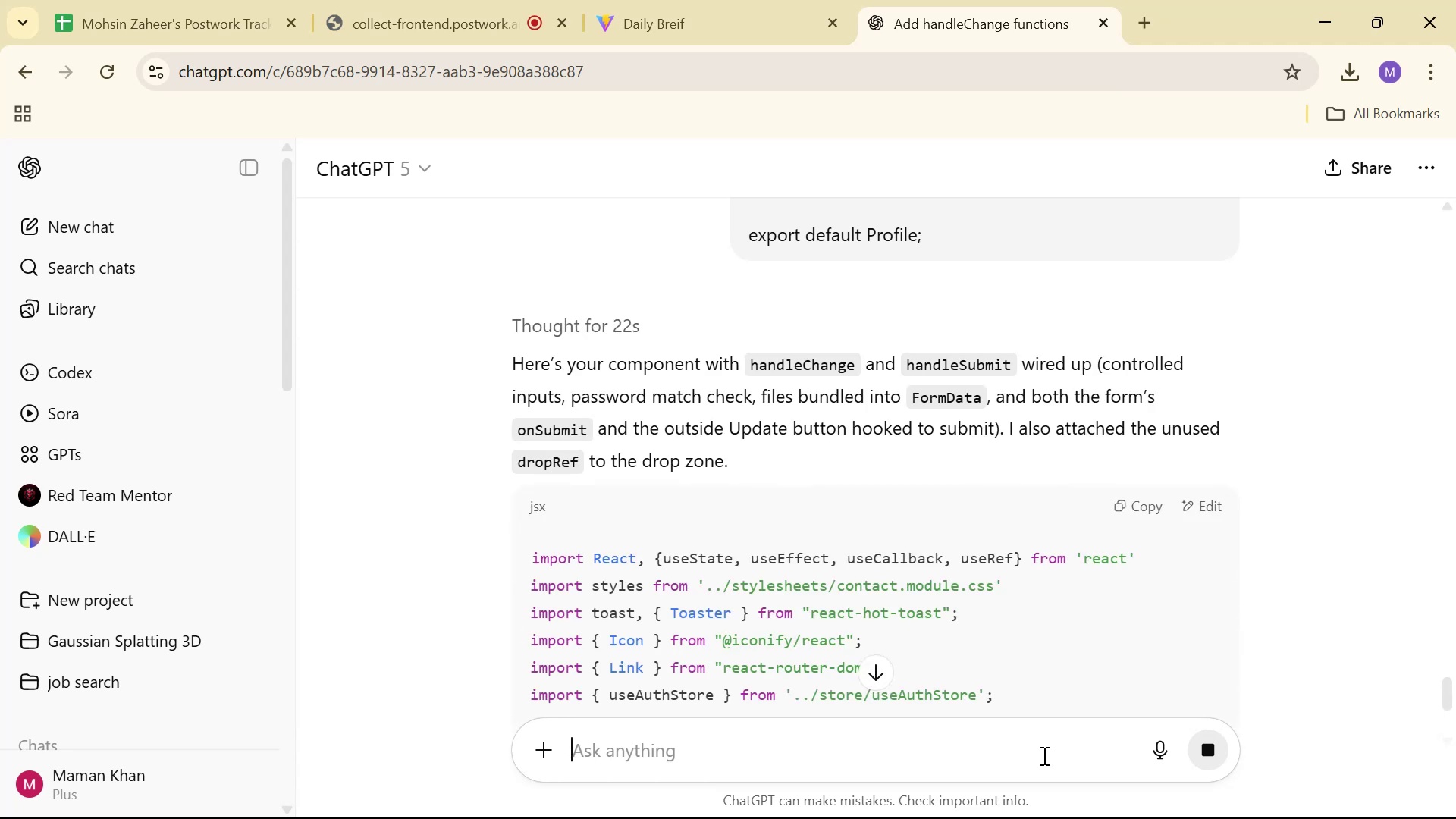 
scroll: coordinate [1398, 604], scroll_direction: down, amount: 16.0
 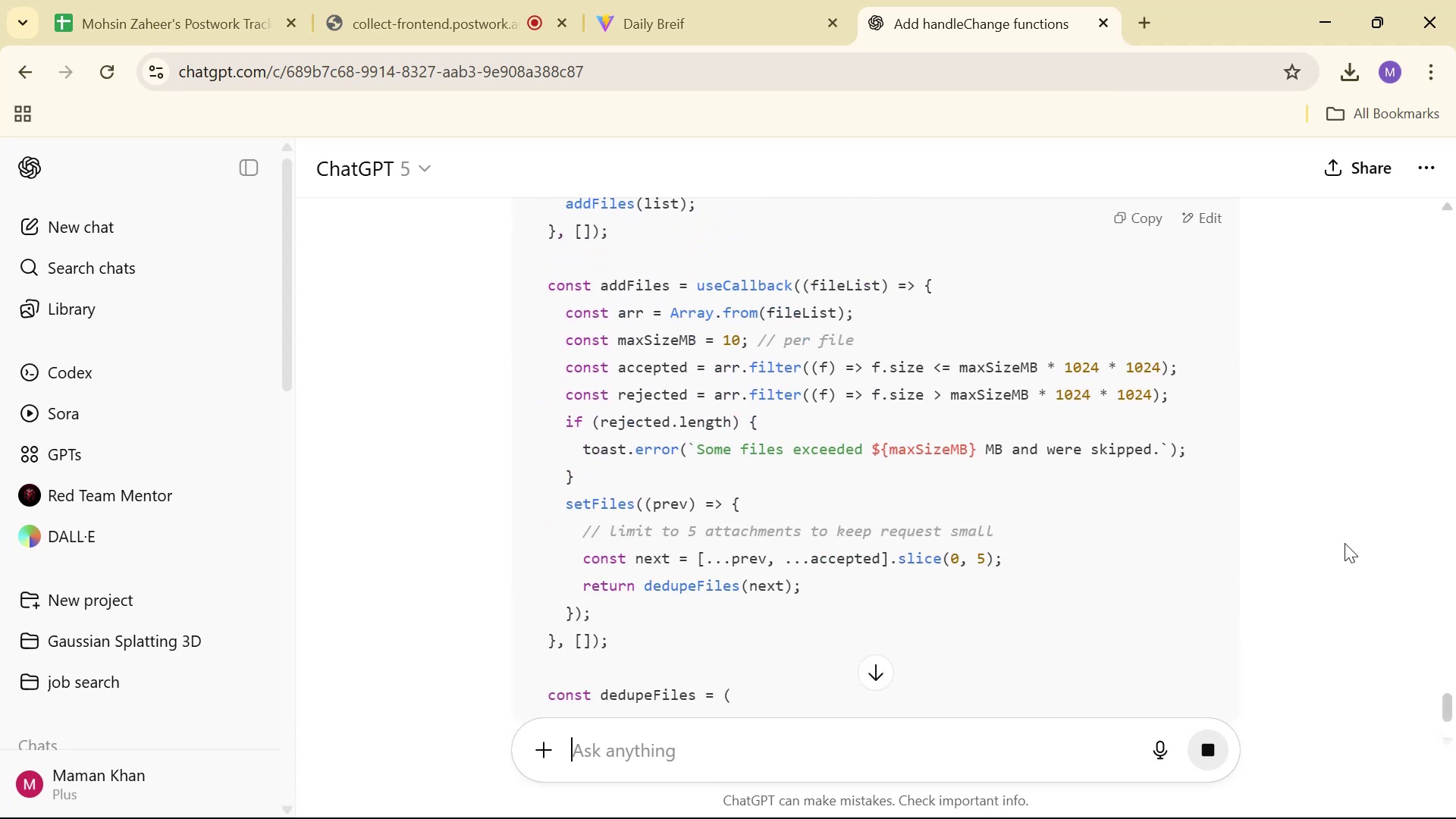 
scroll: coordinate [1345, 550], scroll_direction: down, amount: 7.0
 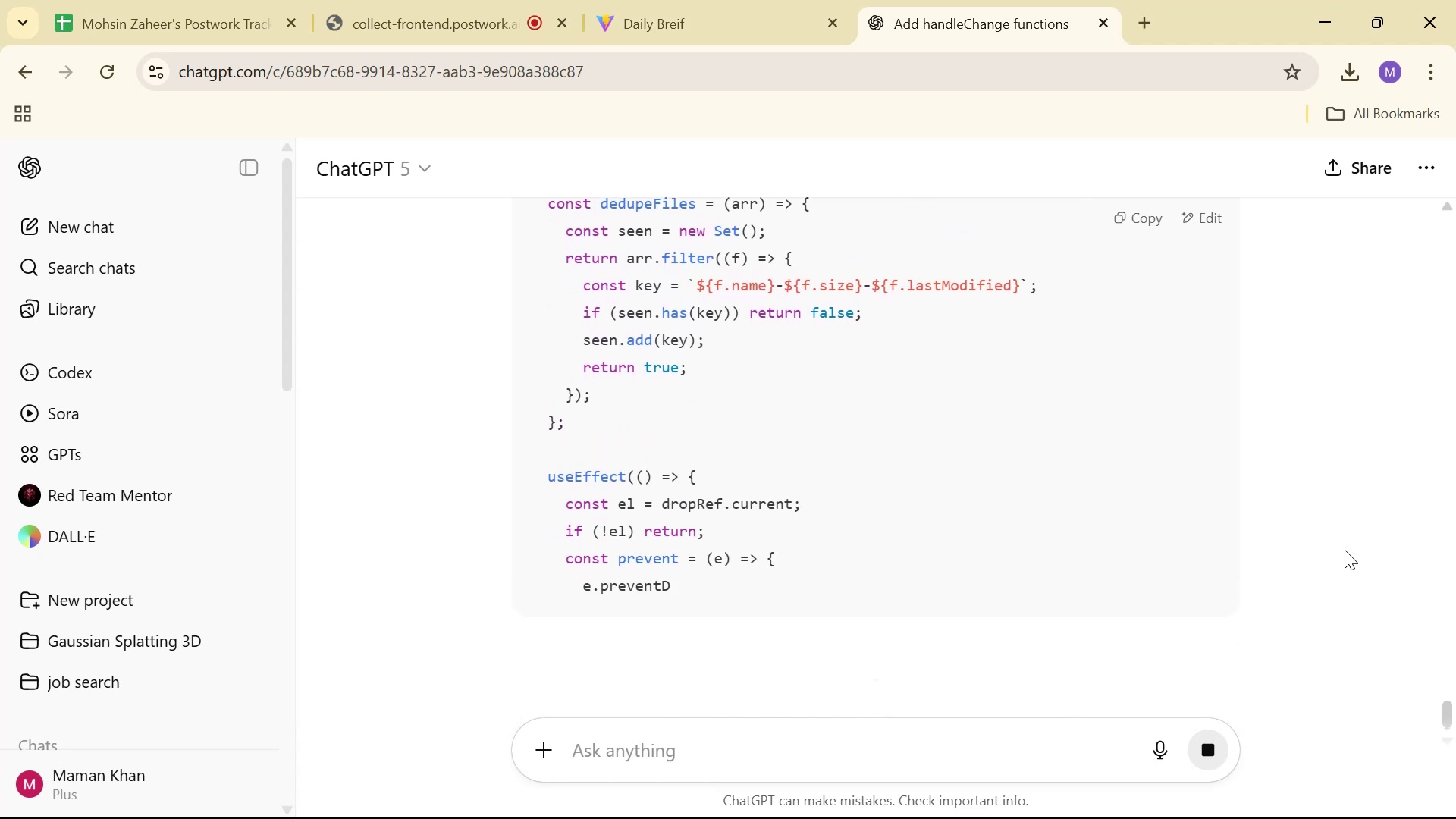 
scroll: coordinate [1340, 552], scroll_direction: up, amount: 12.0
 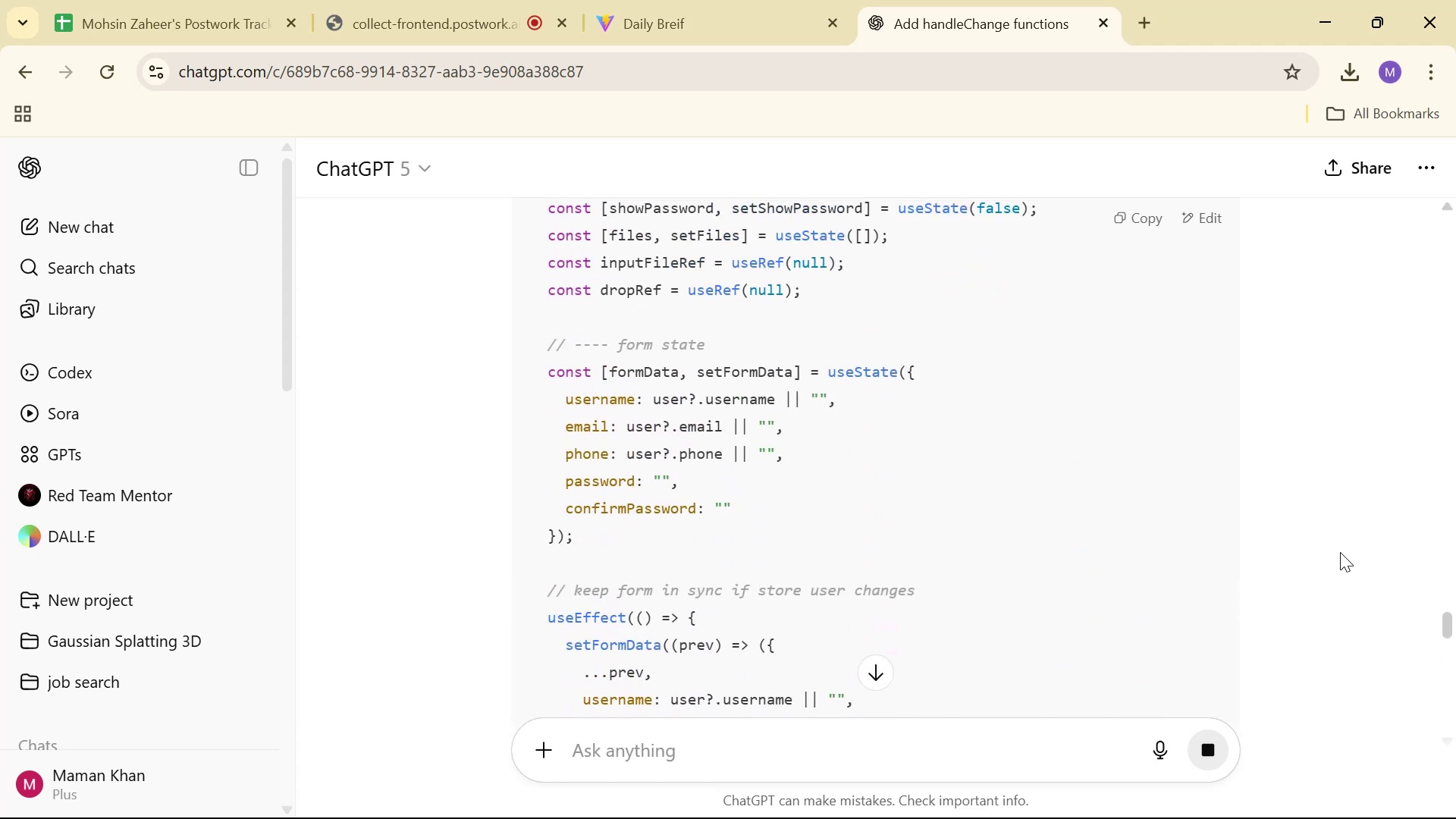 
scroll: coordinate [1338, 558], scroll_direction: down, amount: 2.0
 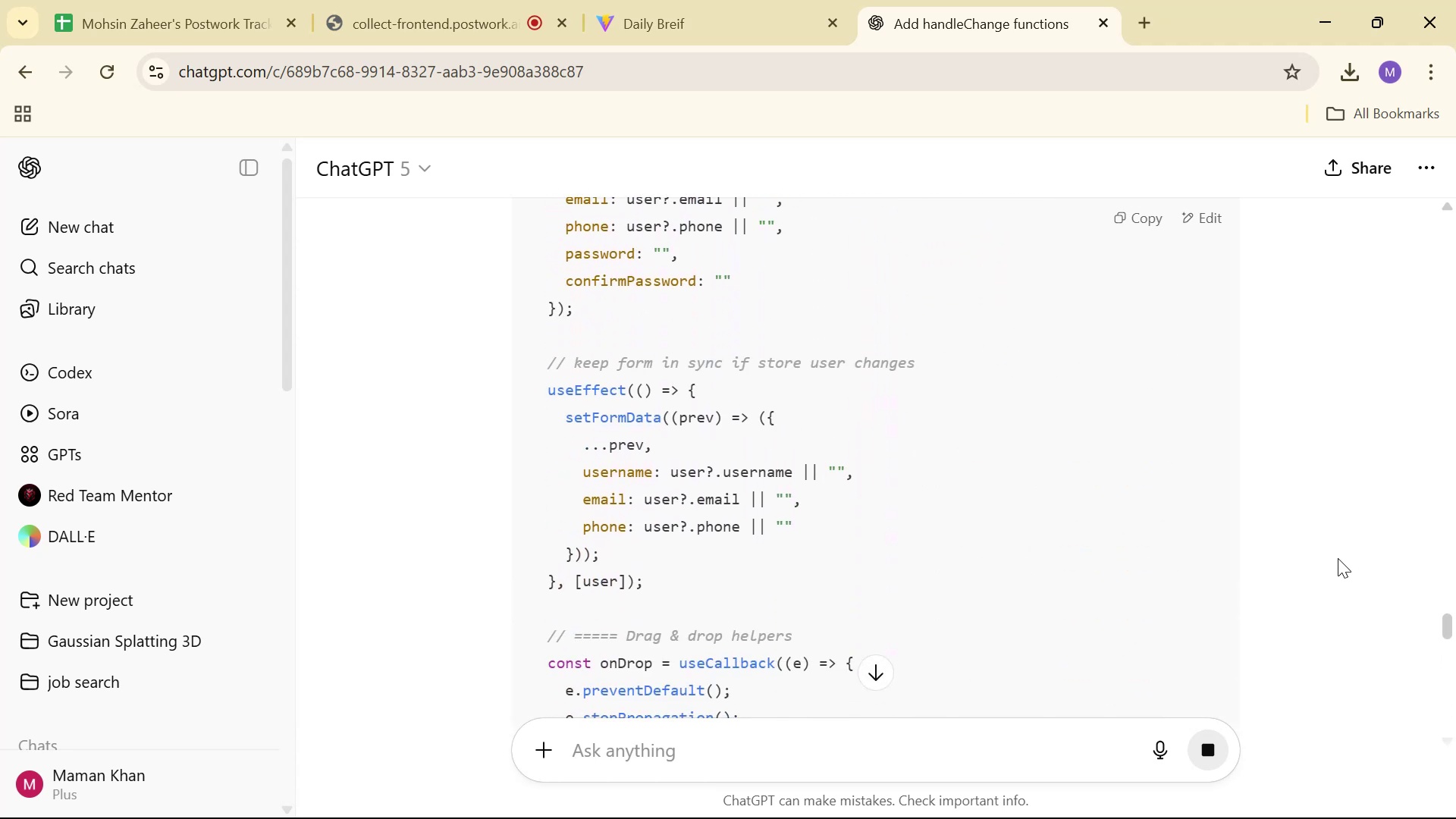 
scroll: coordinate [1338, 558], scroll_direction: up, amount: 4.0
 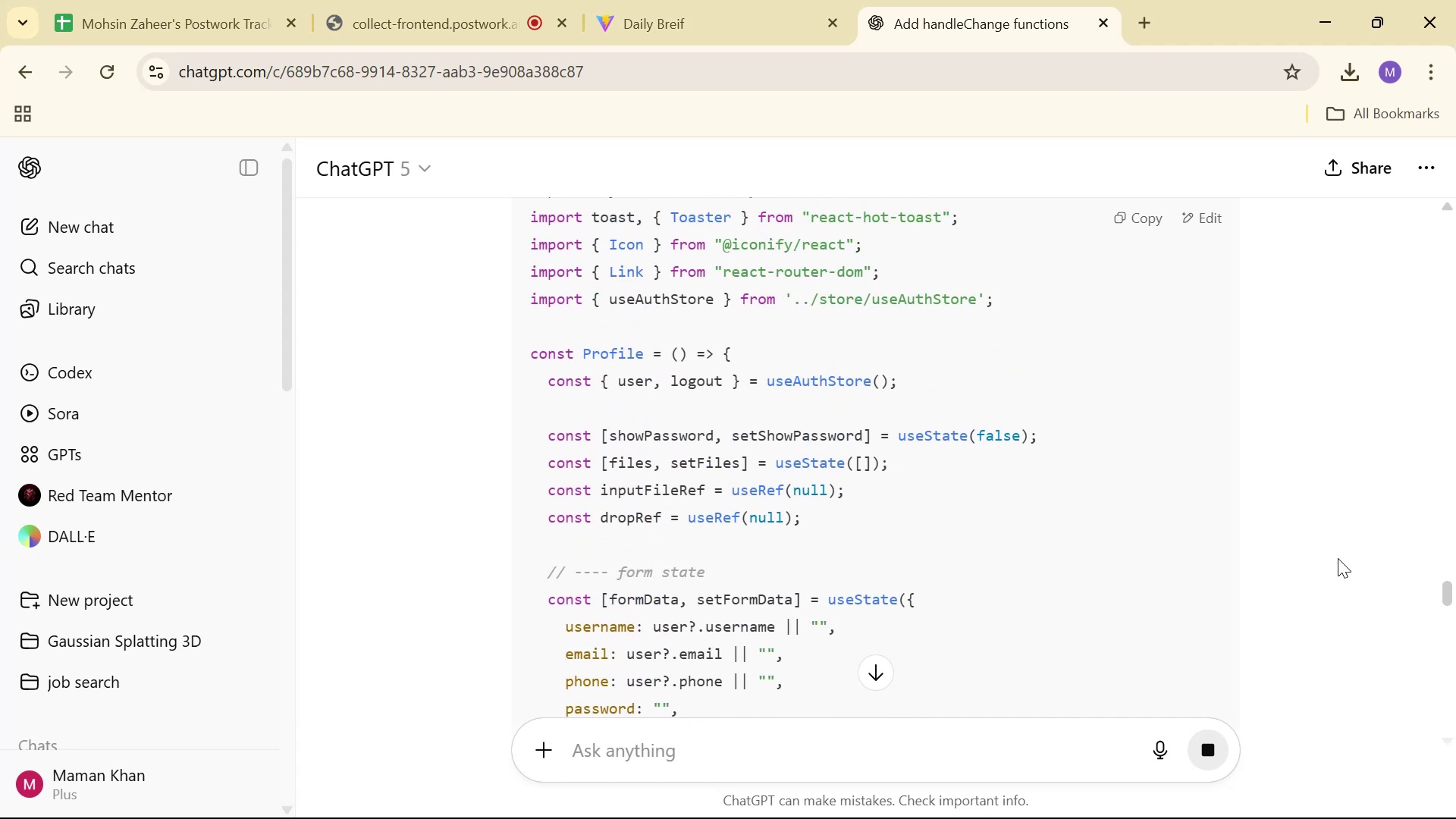 
scroll: coordinate [1350, 573], scroll_direction: down, amount: 40.0
 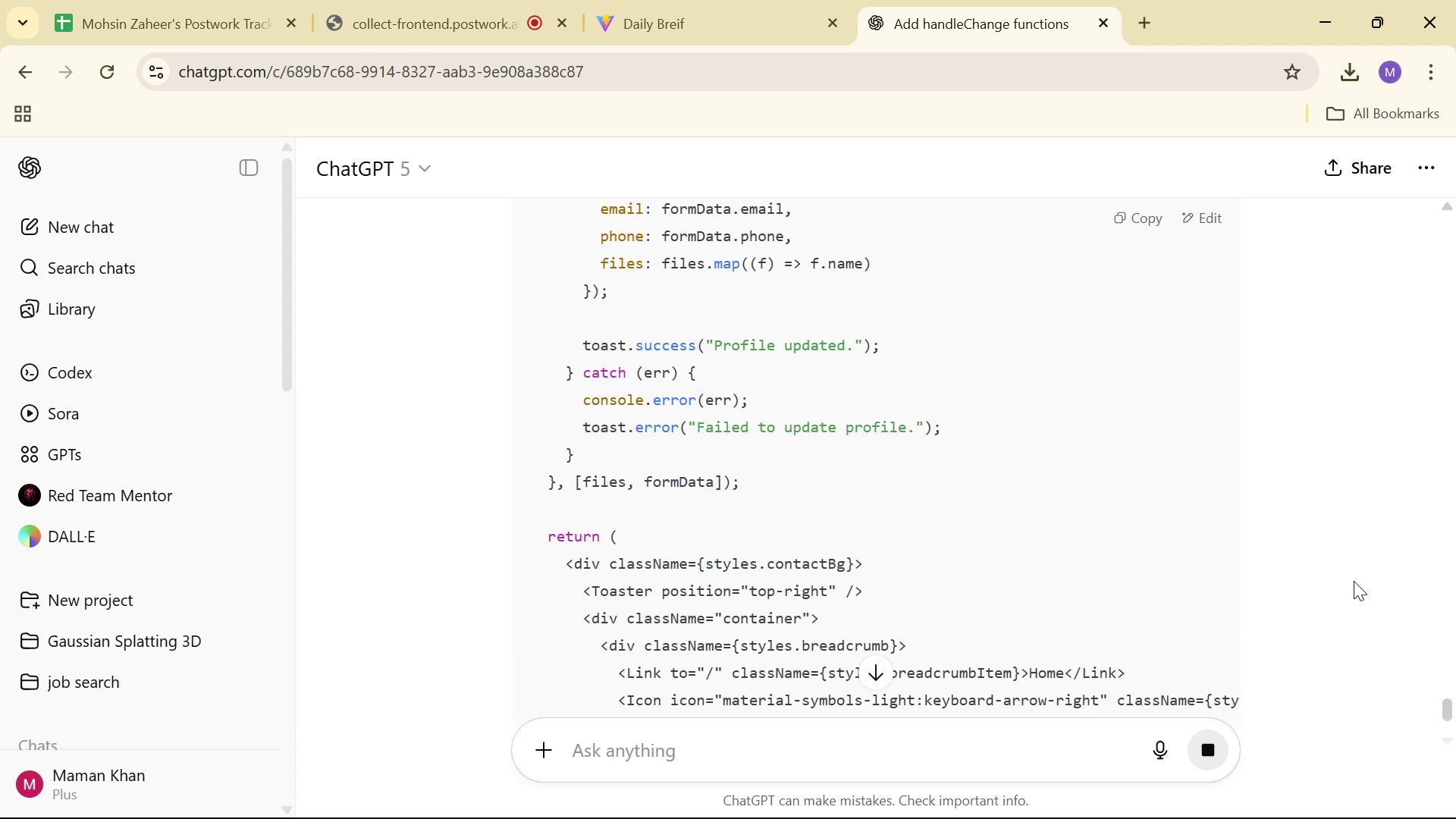 
scroll: coordinate [1323, 262], scroll_direction: down, amount: 23.0
 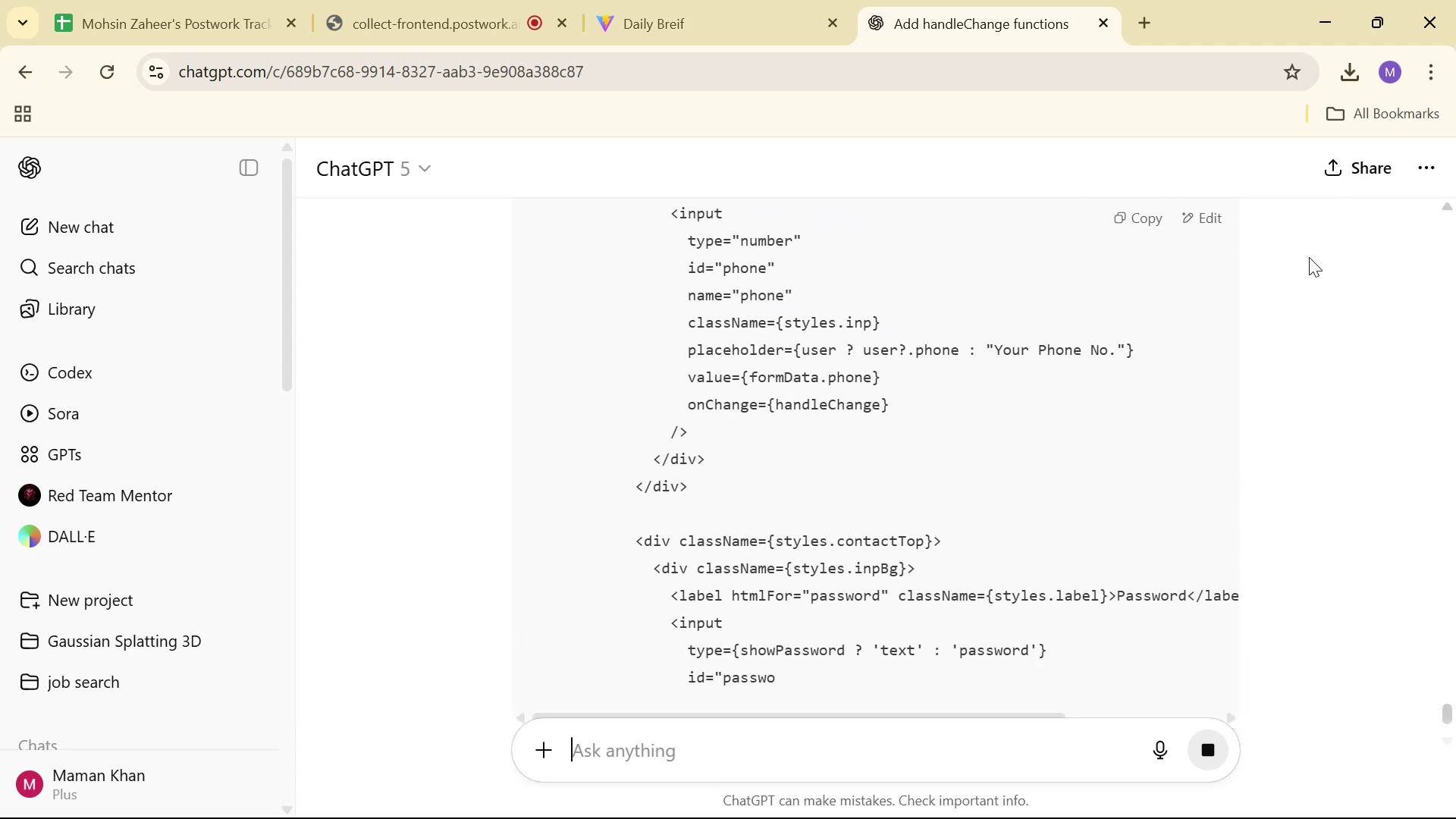 
scroll: coordinate [1317, 239], scroll_direction: down, amount: 9.0
 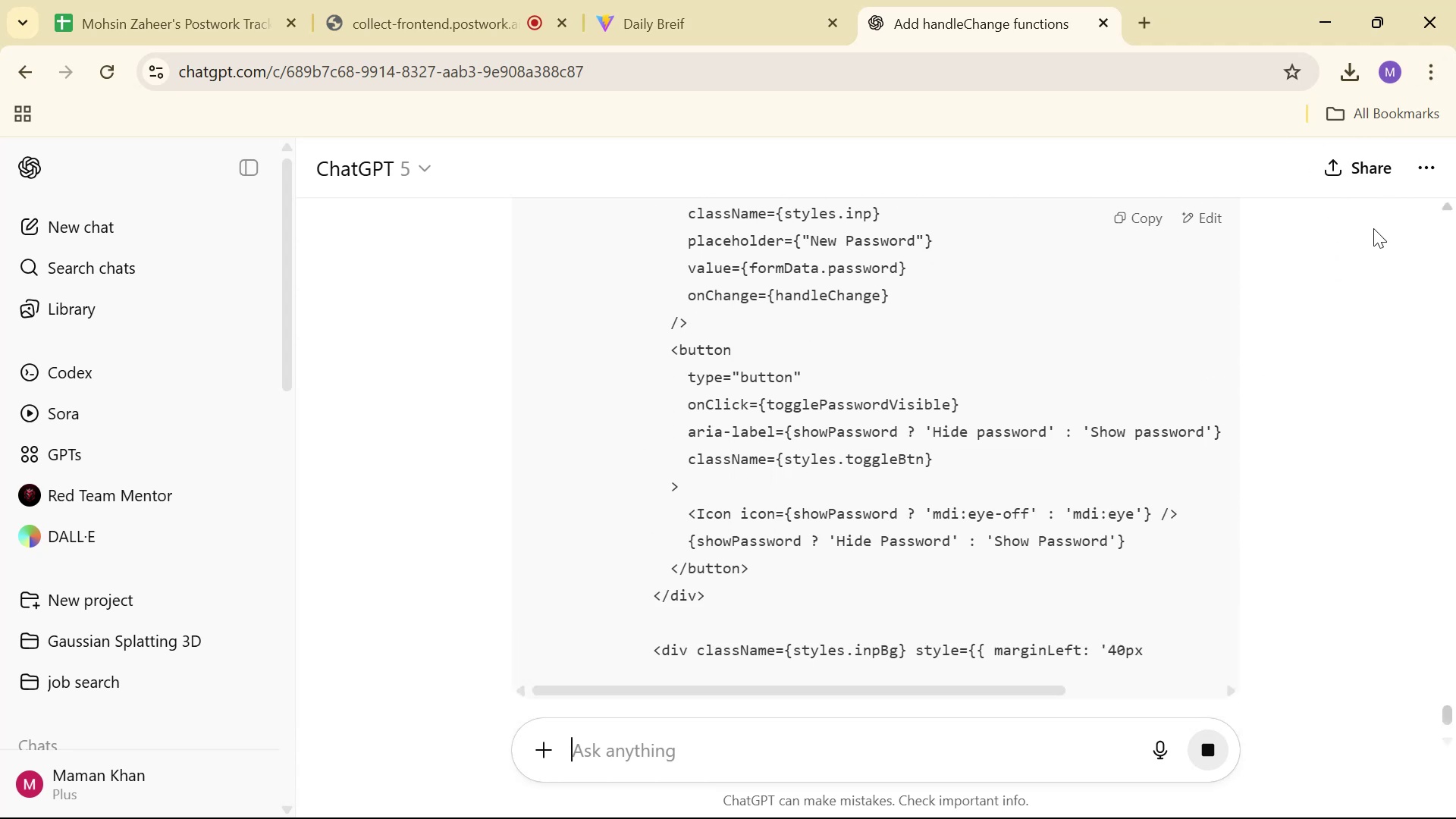 
scroll: coordinate [1359, 250], scroll_direction: down, amount: 9.0
 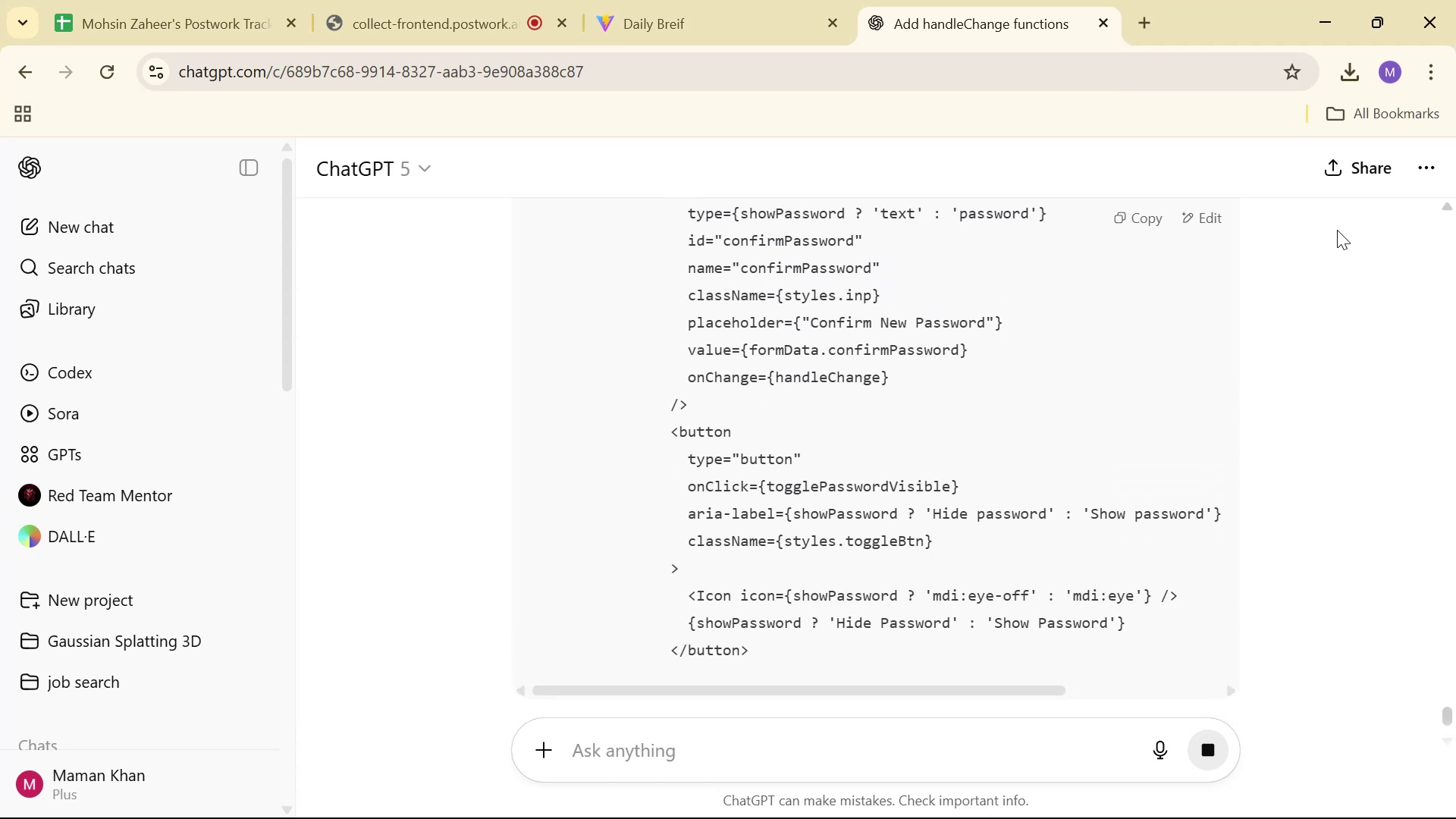 
scroll: coordinate [1348, 253], scroll_direction: down, amount: 2.0
 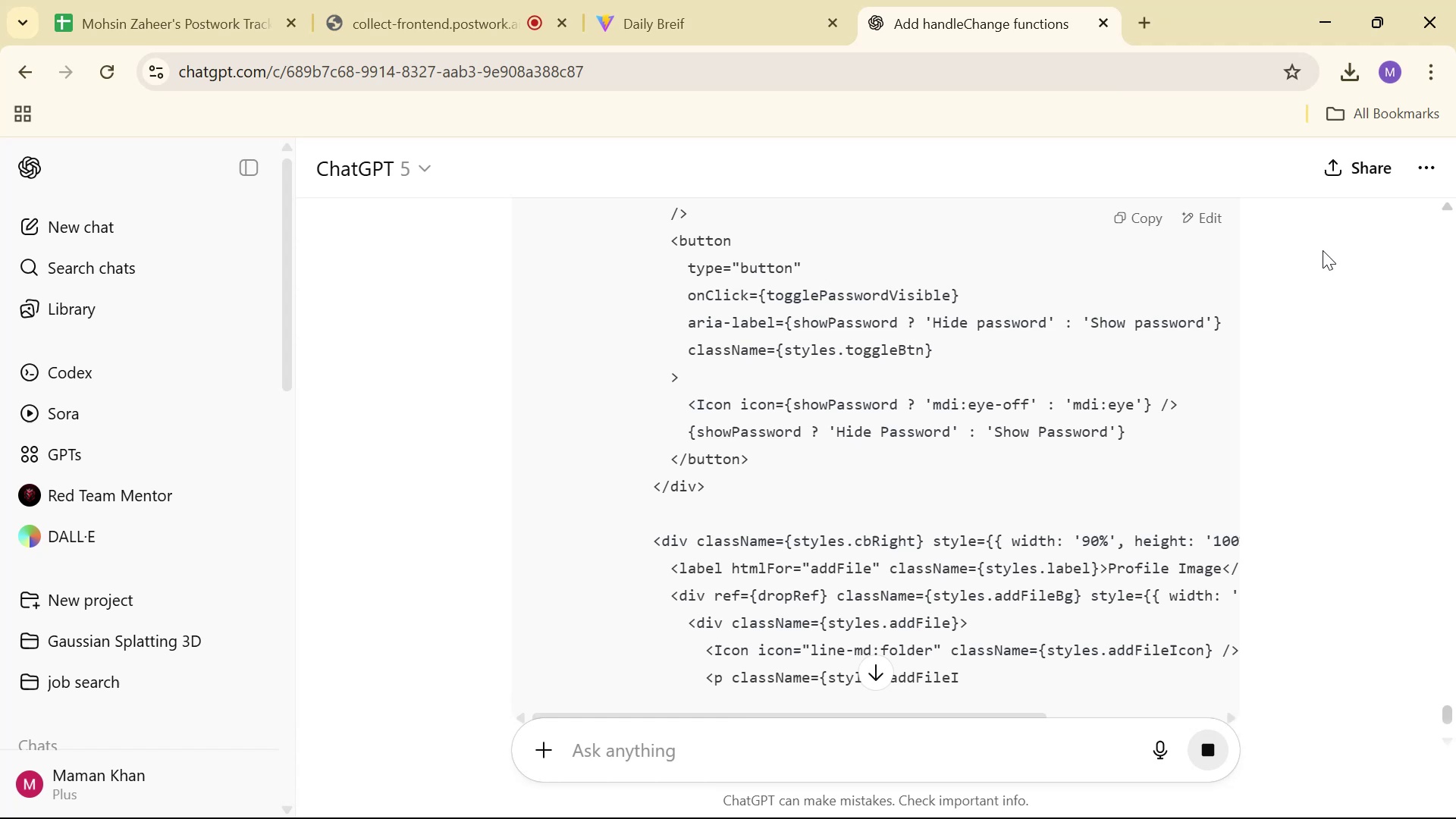 
wait(5.19)
 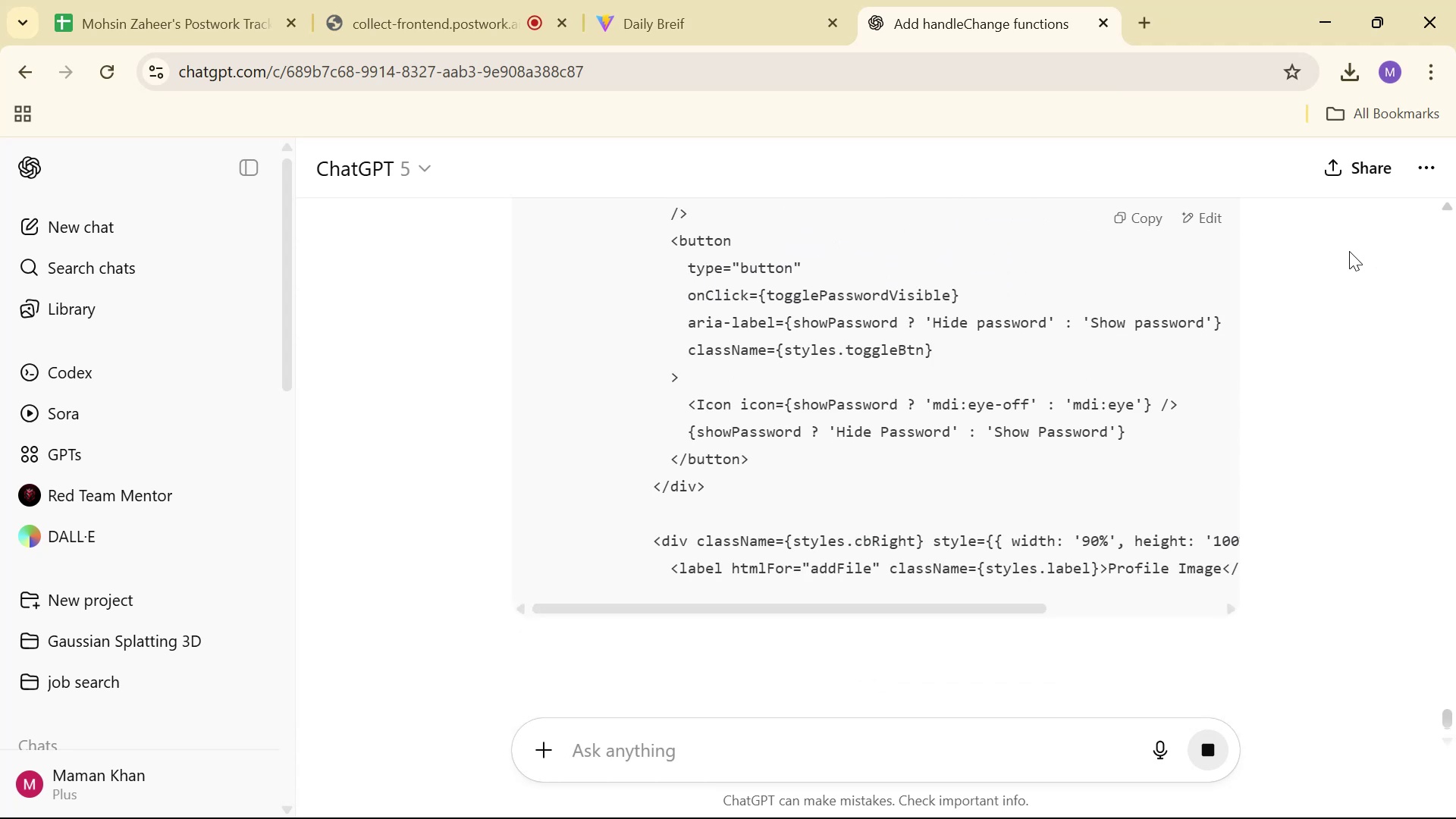 
scroll: coordinate [1316, 243], scroll_direction: down, amount: 6.0
 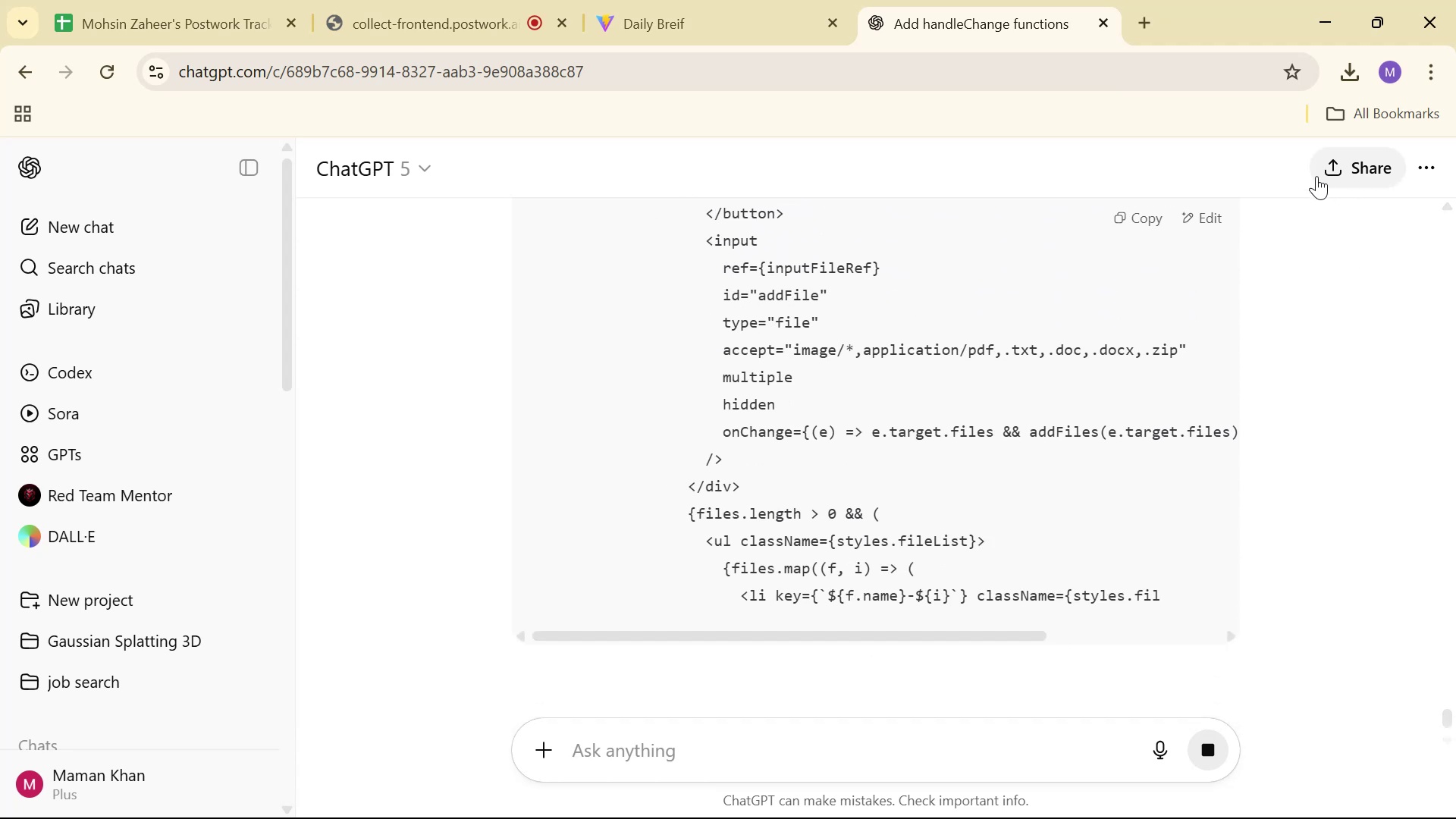 
mouse_move([1346, 11])
 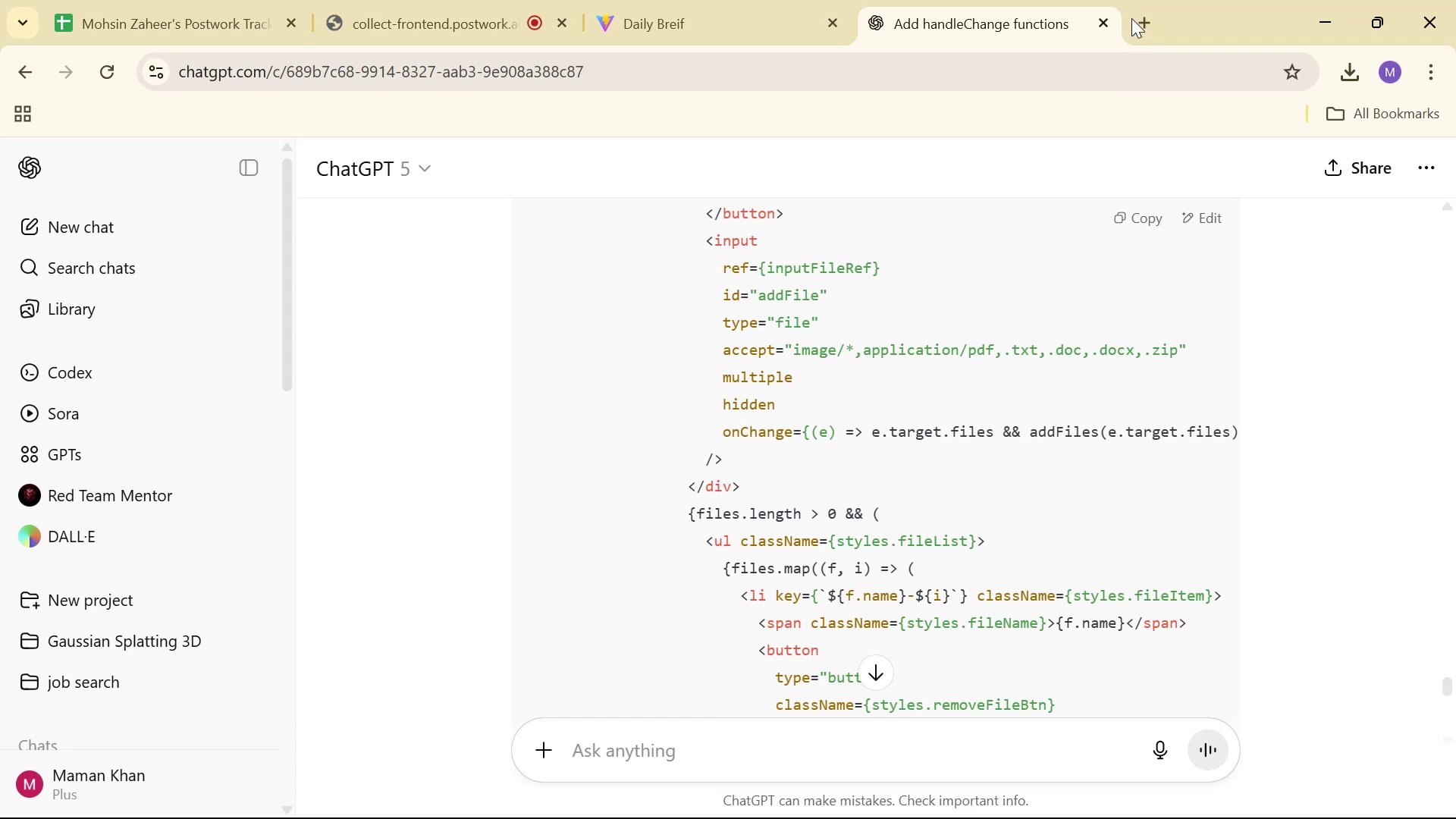 
wait(35.39)
 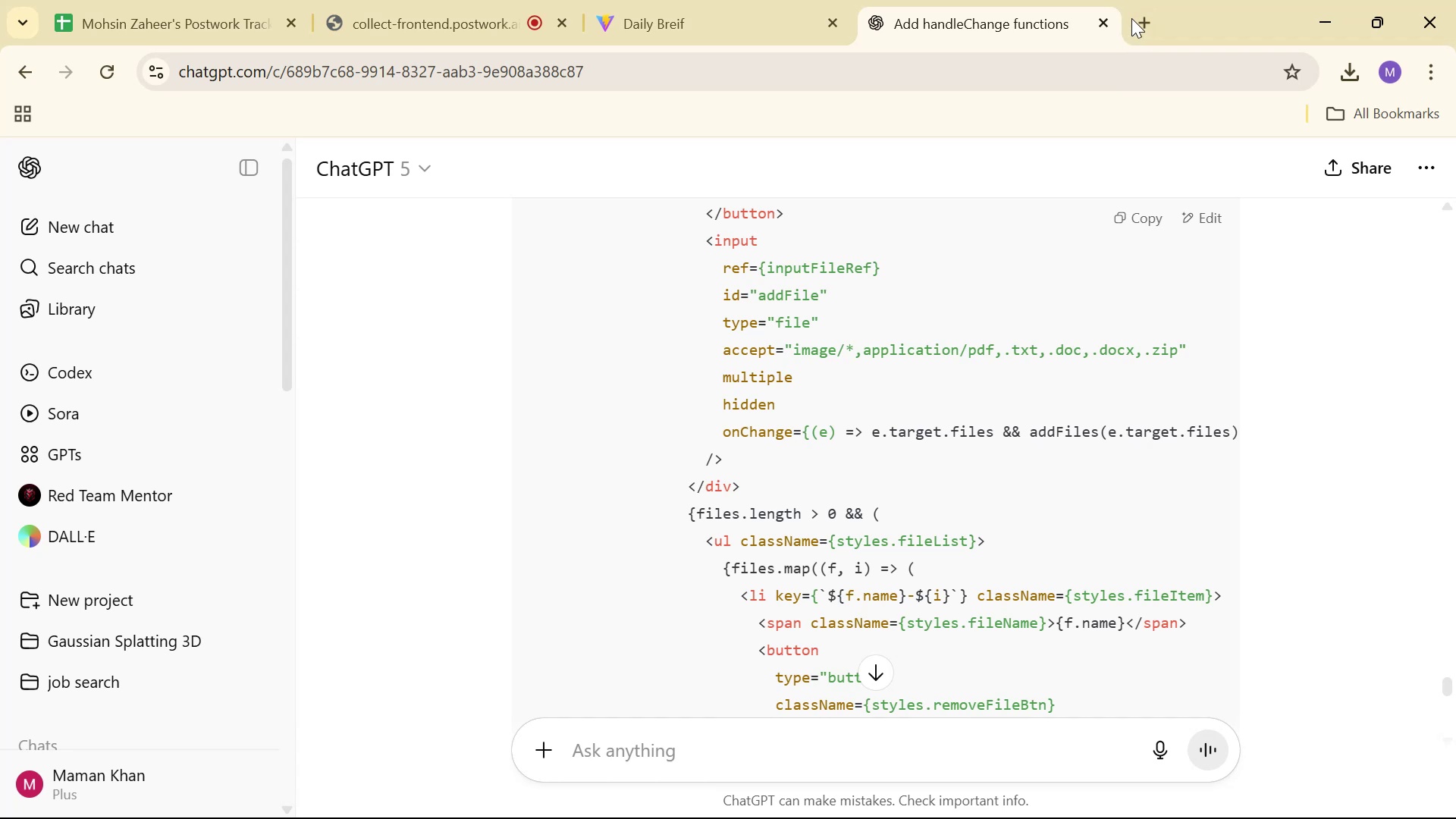 
scroll: coordinate [1153, 307], scroll_direction: down, amount: 14.0
 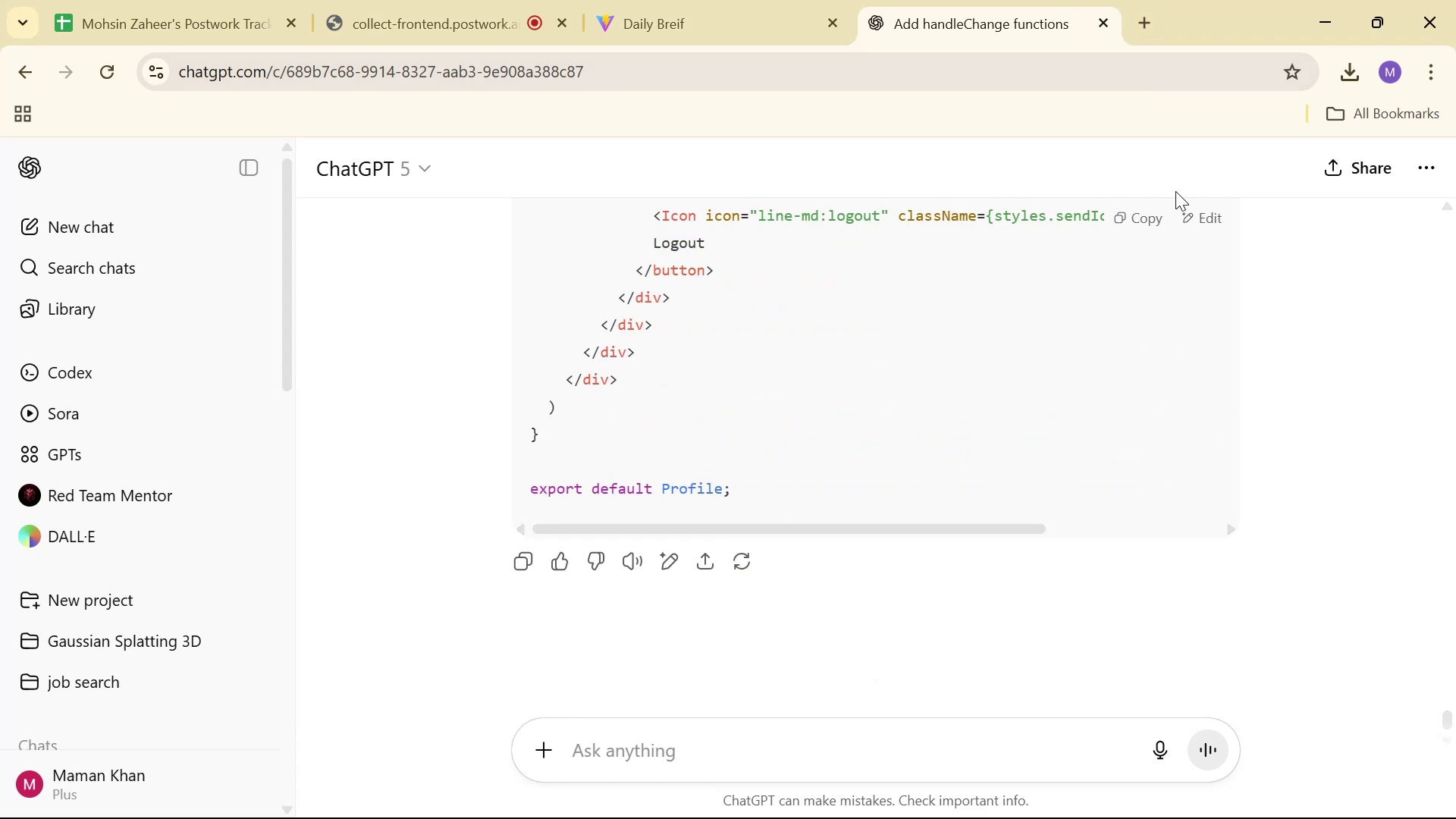 
left_click([1153, 224])
 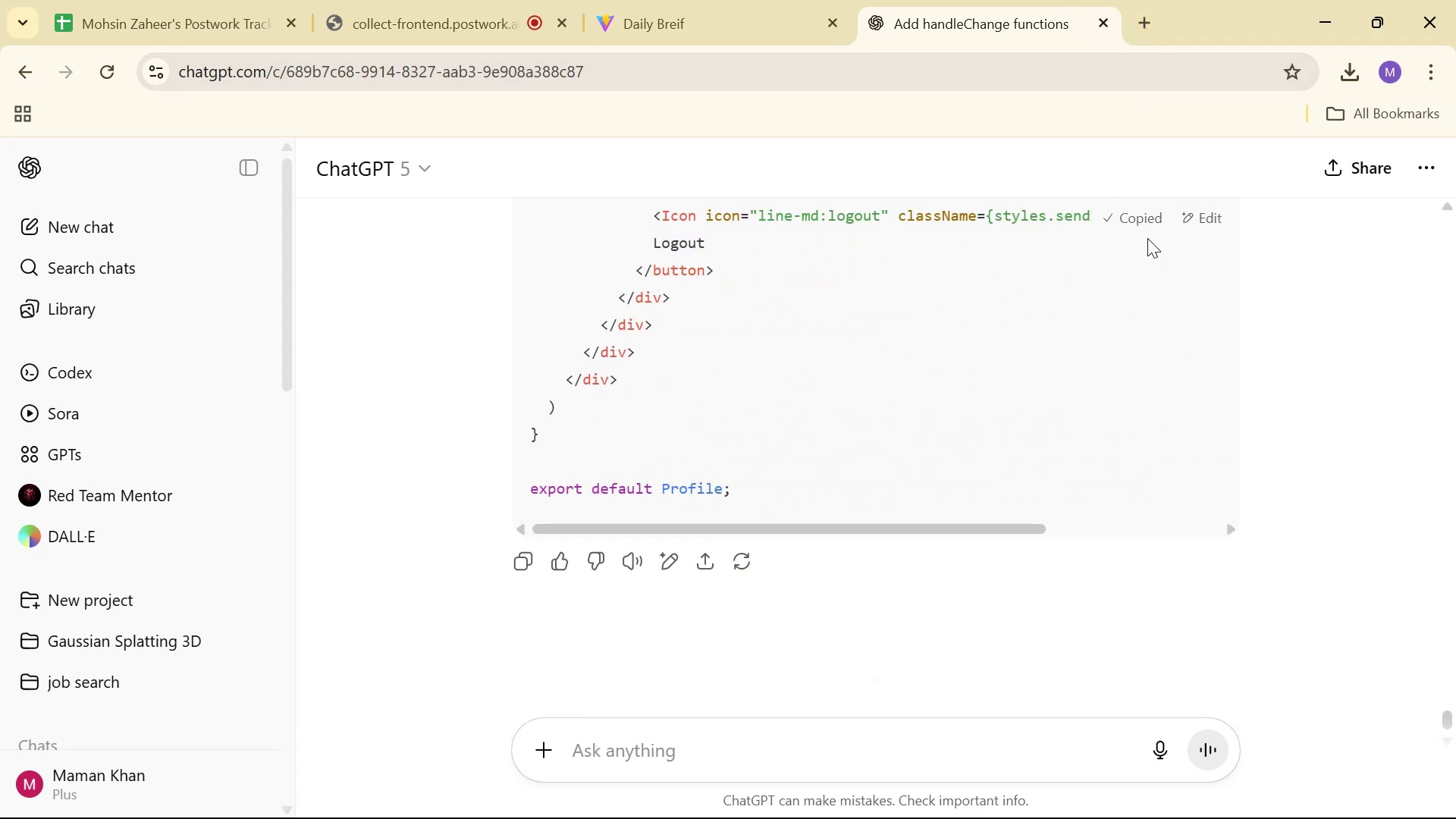 
key(Alt+Tab)
 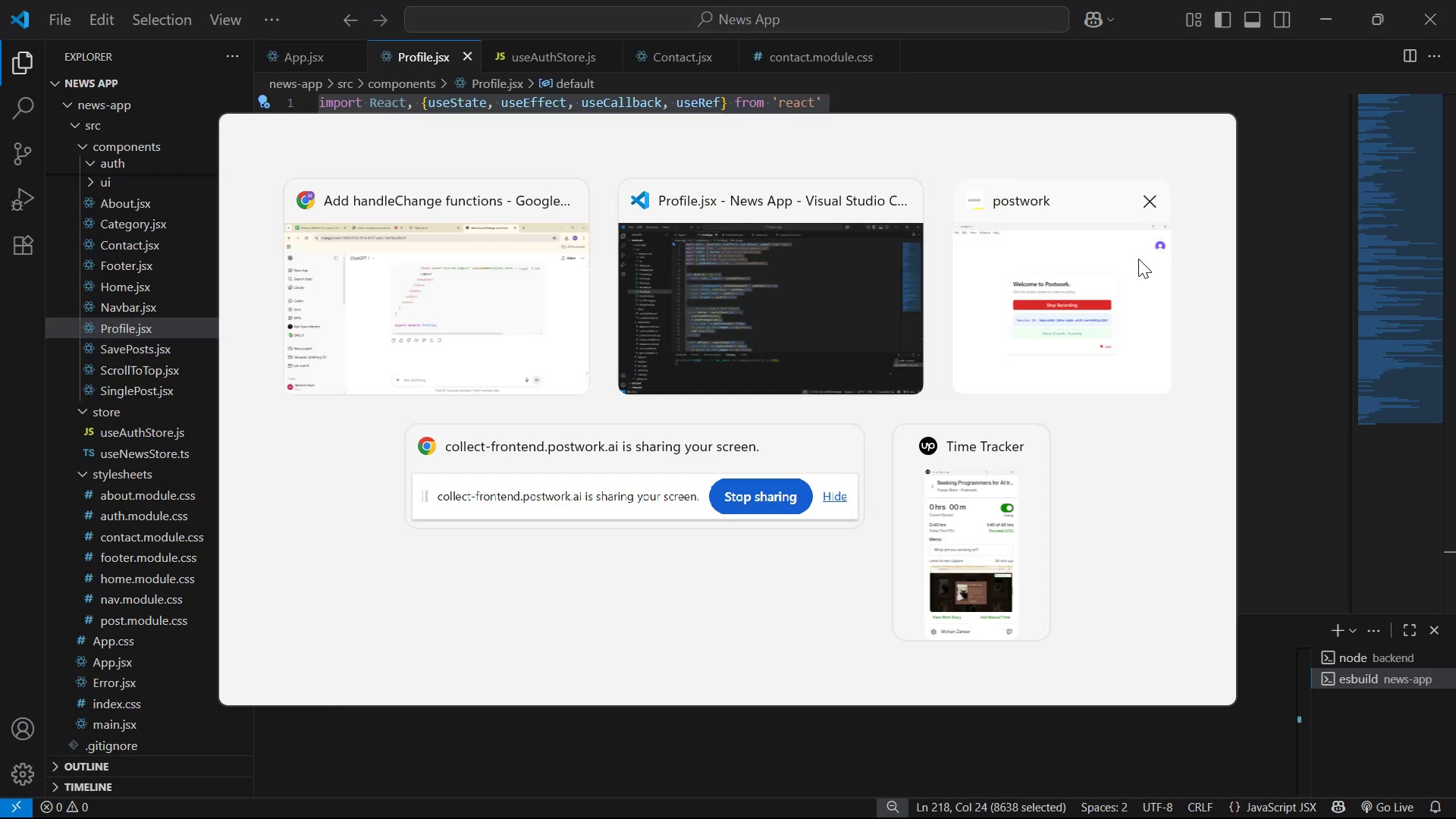 
key(Control+V)
 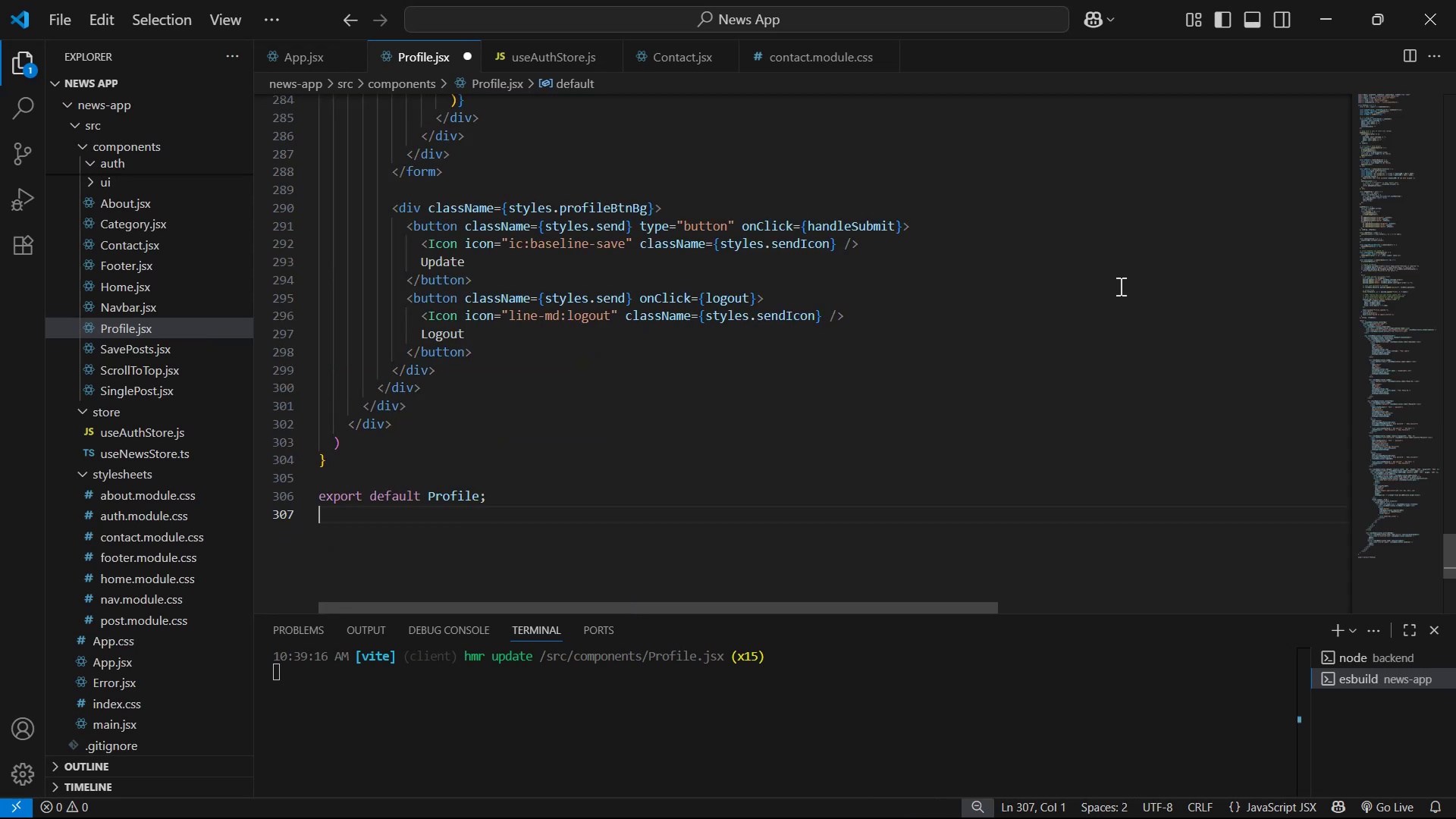 
scroll: coordinate [1156, 223], scroll_direction: up, amount: 78.0
 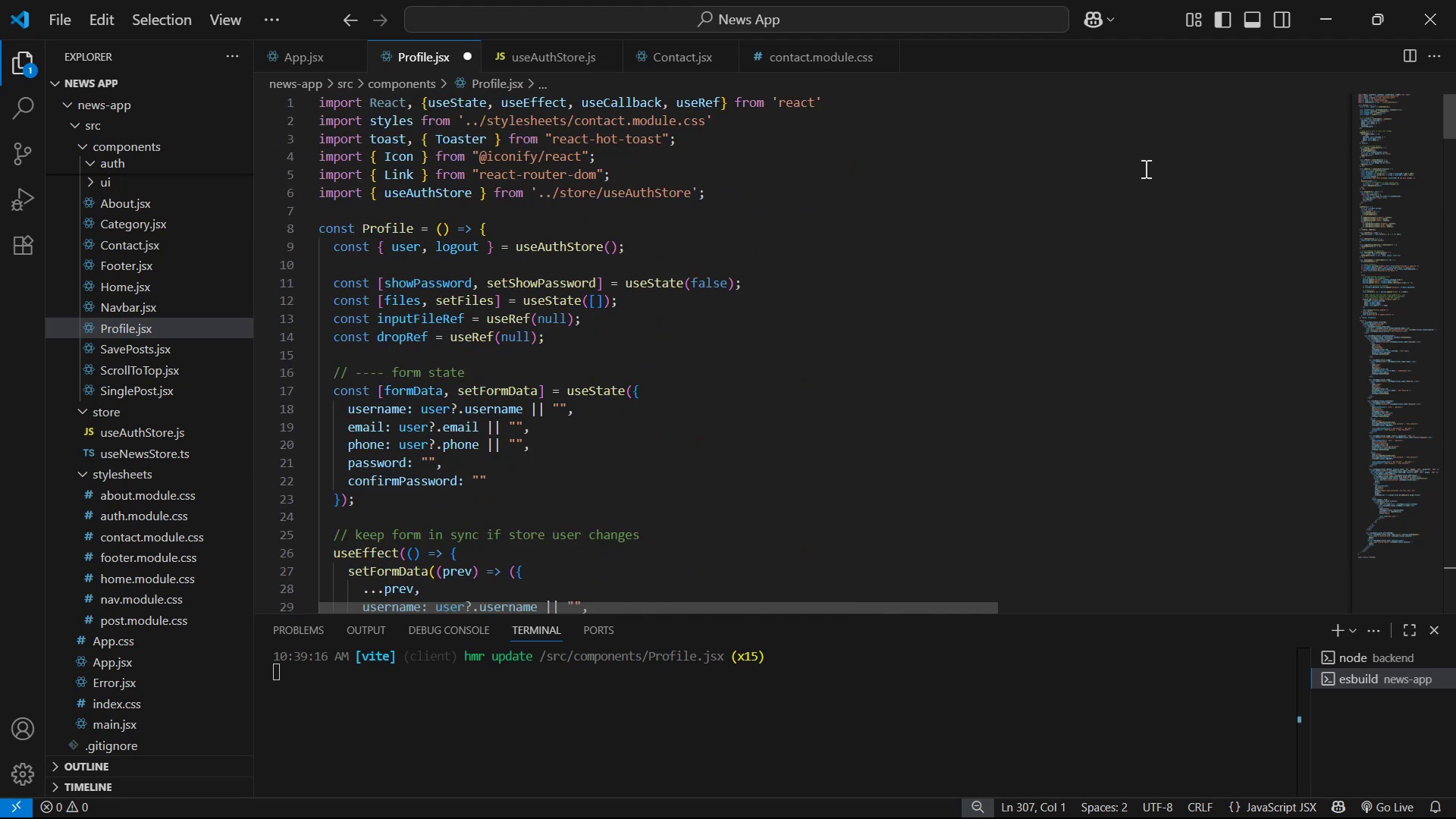 
scroll: coordinate [1170, 184], scroll_direction: down, amount: 28.0
 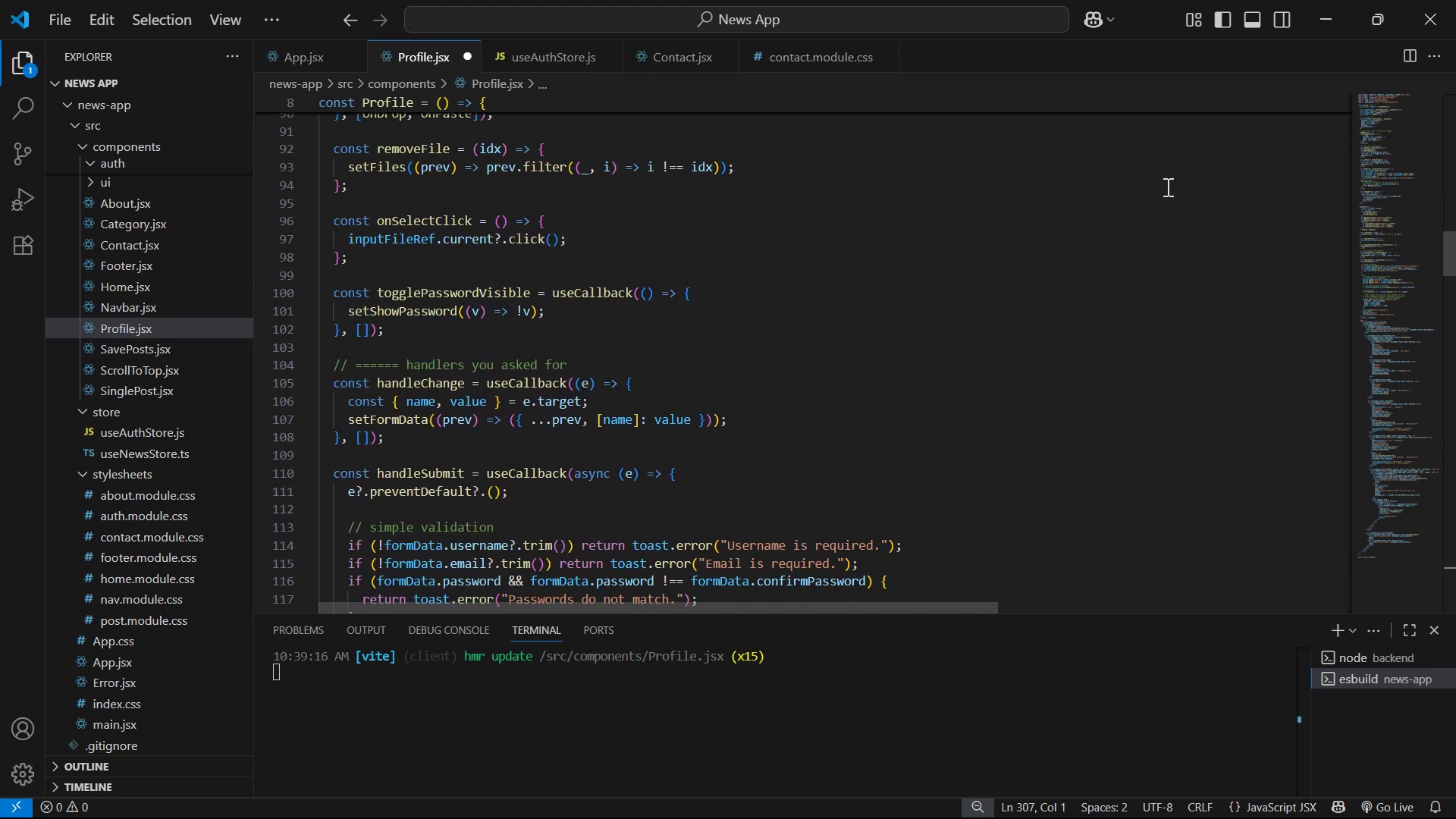 
wait(6.02)
 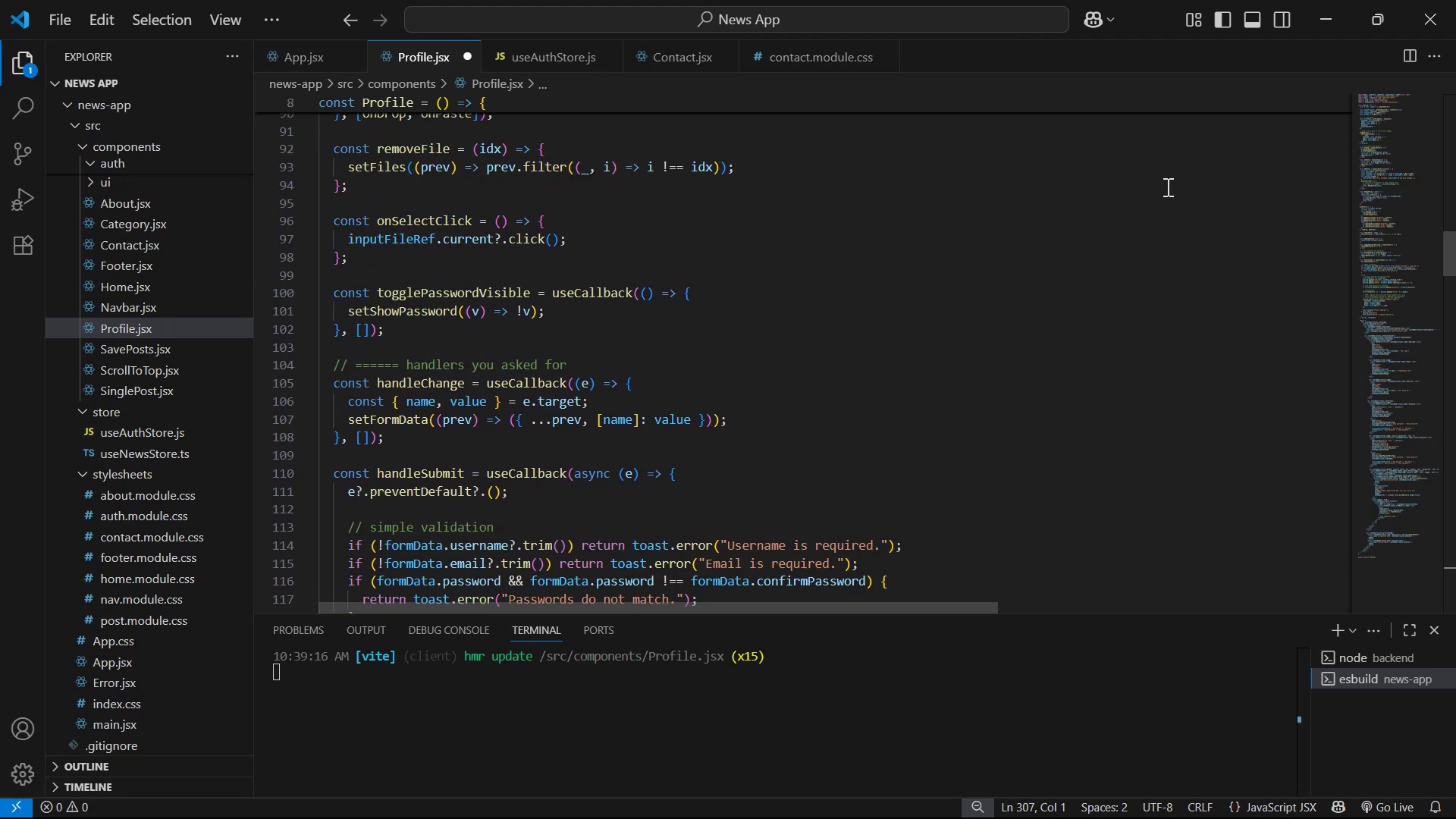 
scroll: coordinate [1166, 188], scroll_direction: down, amount: 4.0
 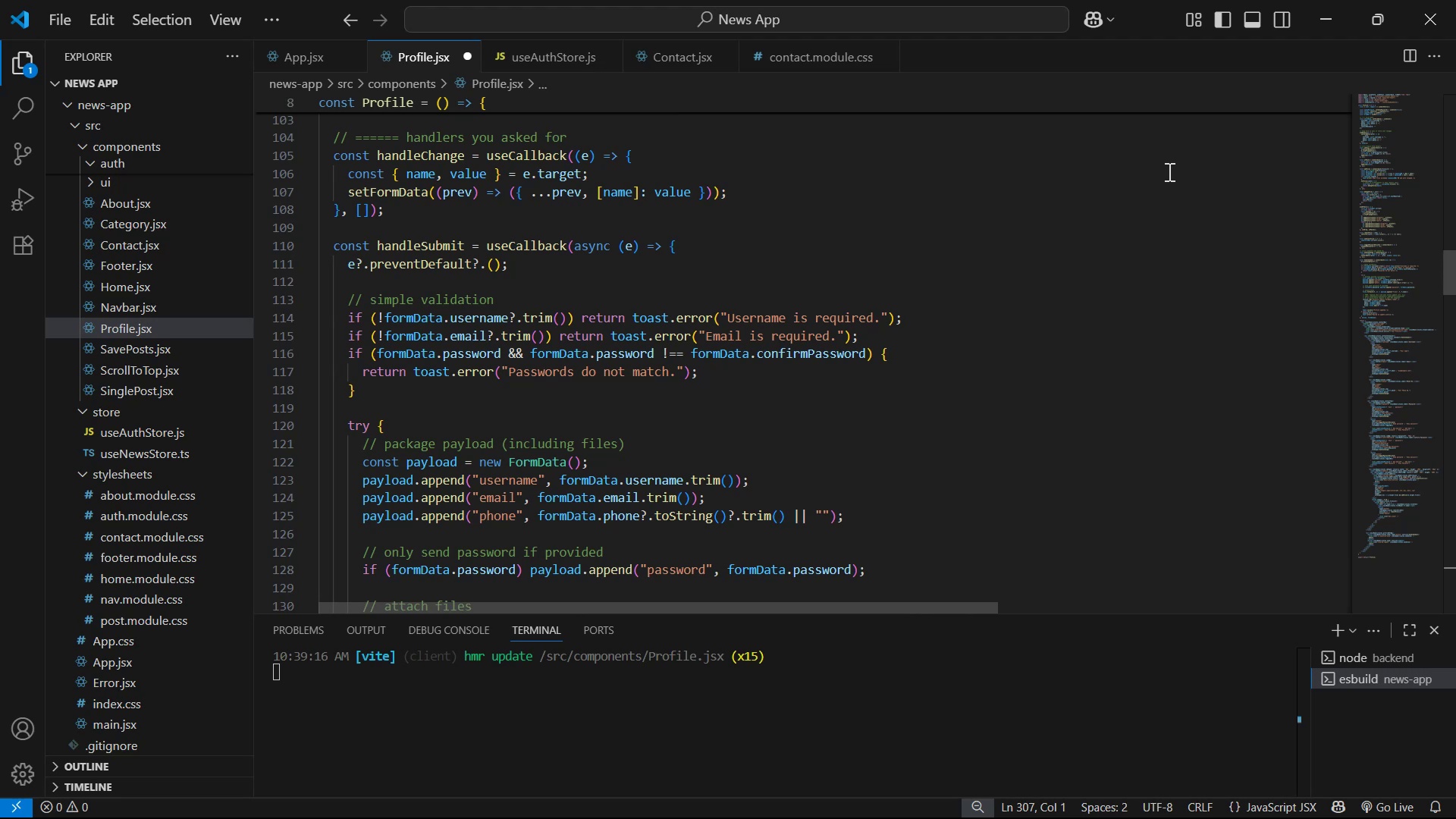 
wait(8.42)
 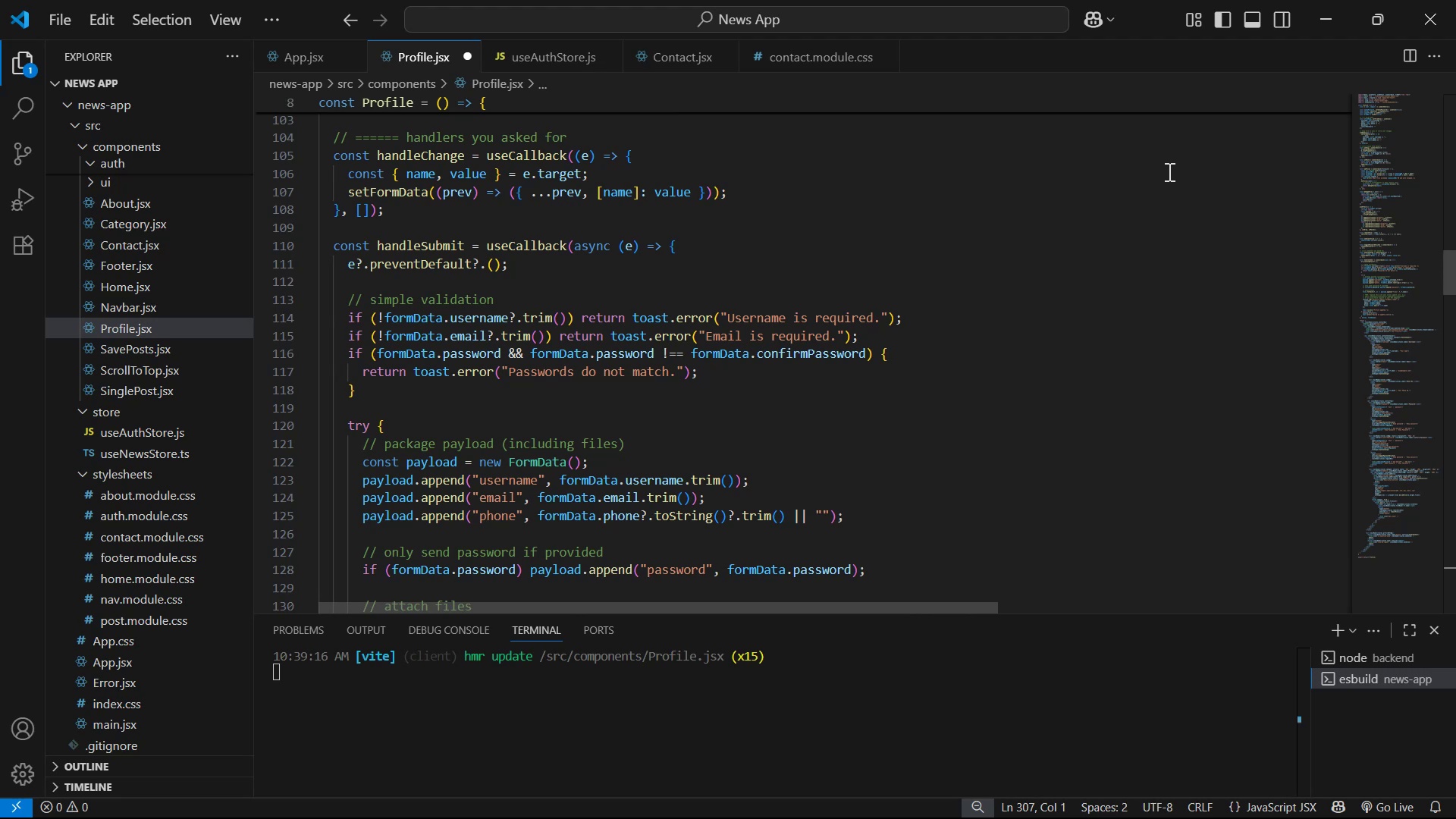 
scroll: coordinate [1169, 173], scroll_direction: down, amount: 2.0
 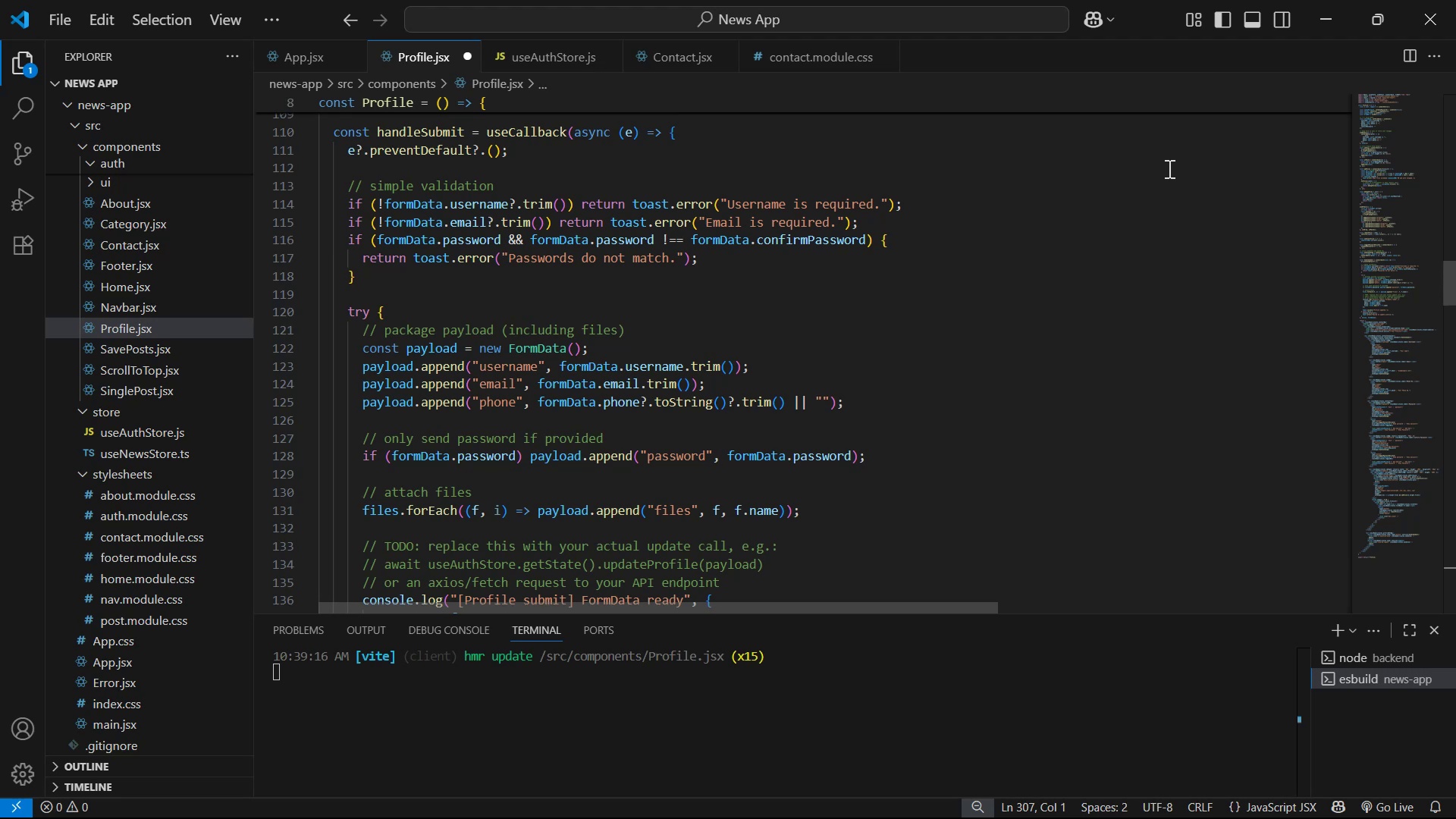 
wait(7.27)
 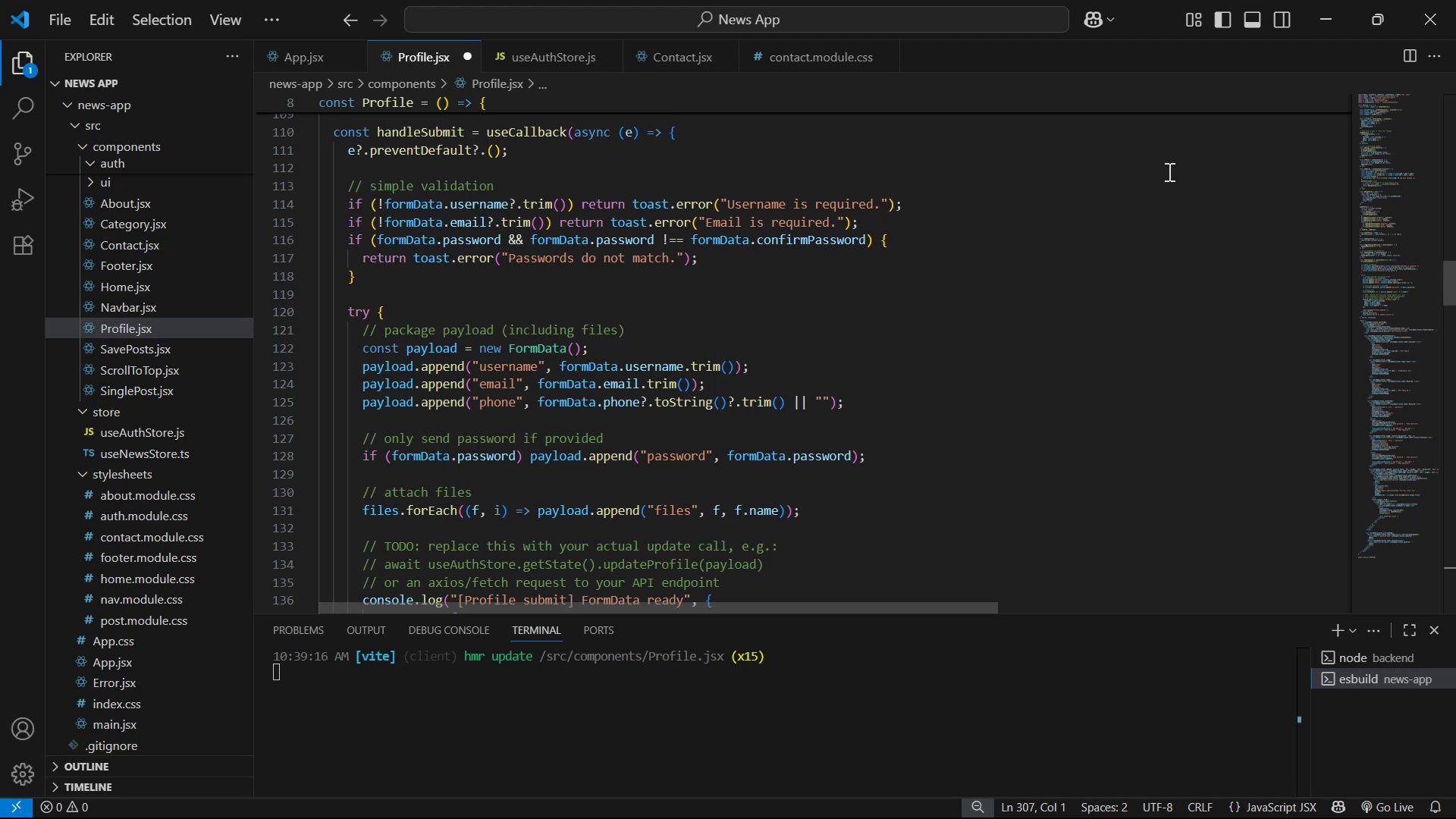 
scroll: coordinate [1158, 178], scroll_direction: down, amount: 2.0
 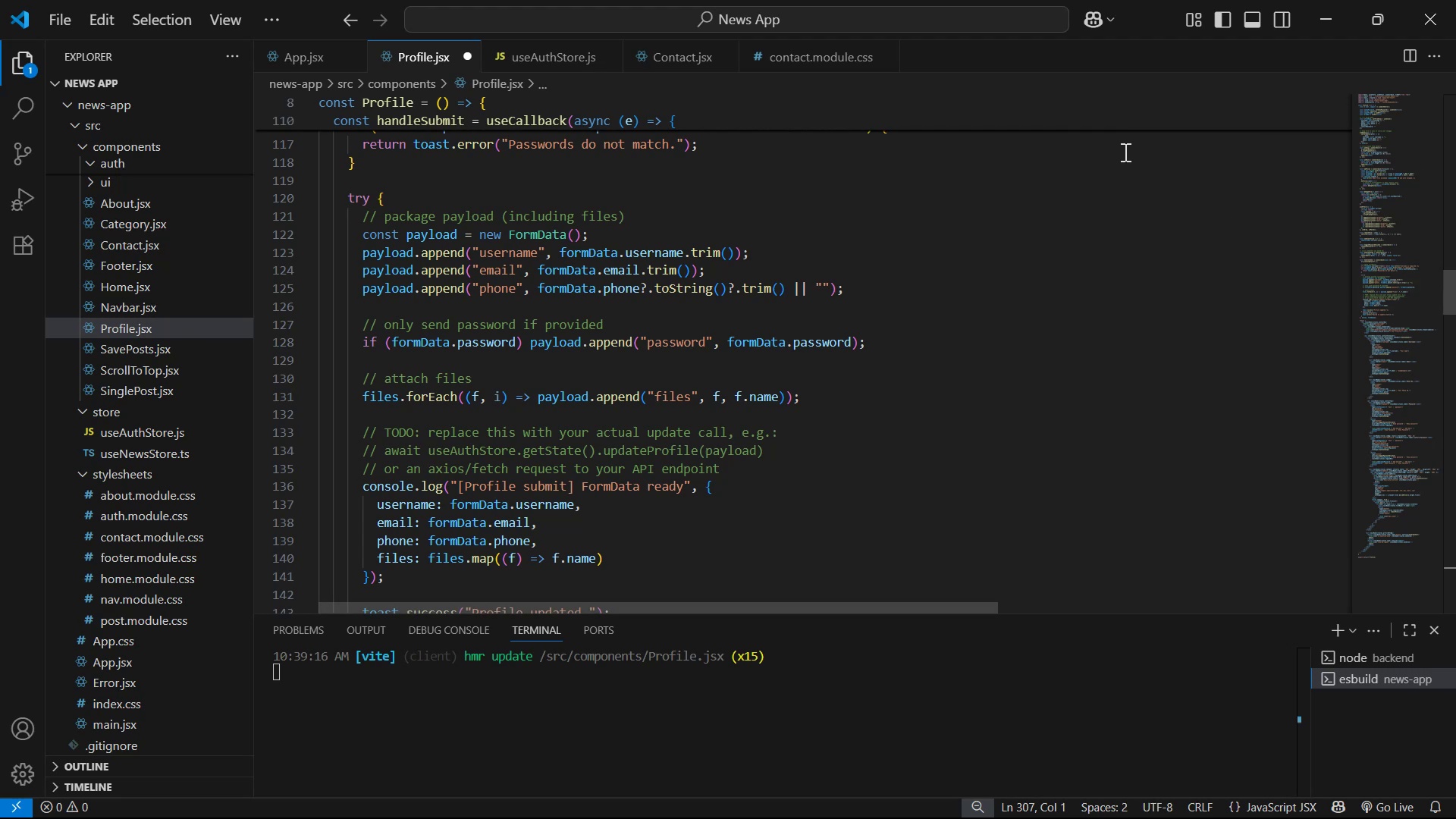 
wait(22.32)
 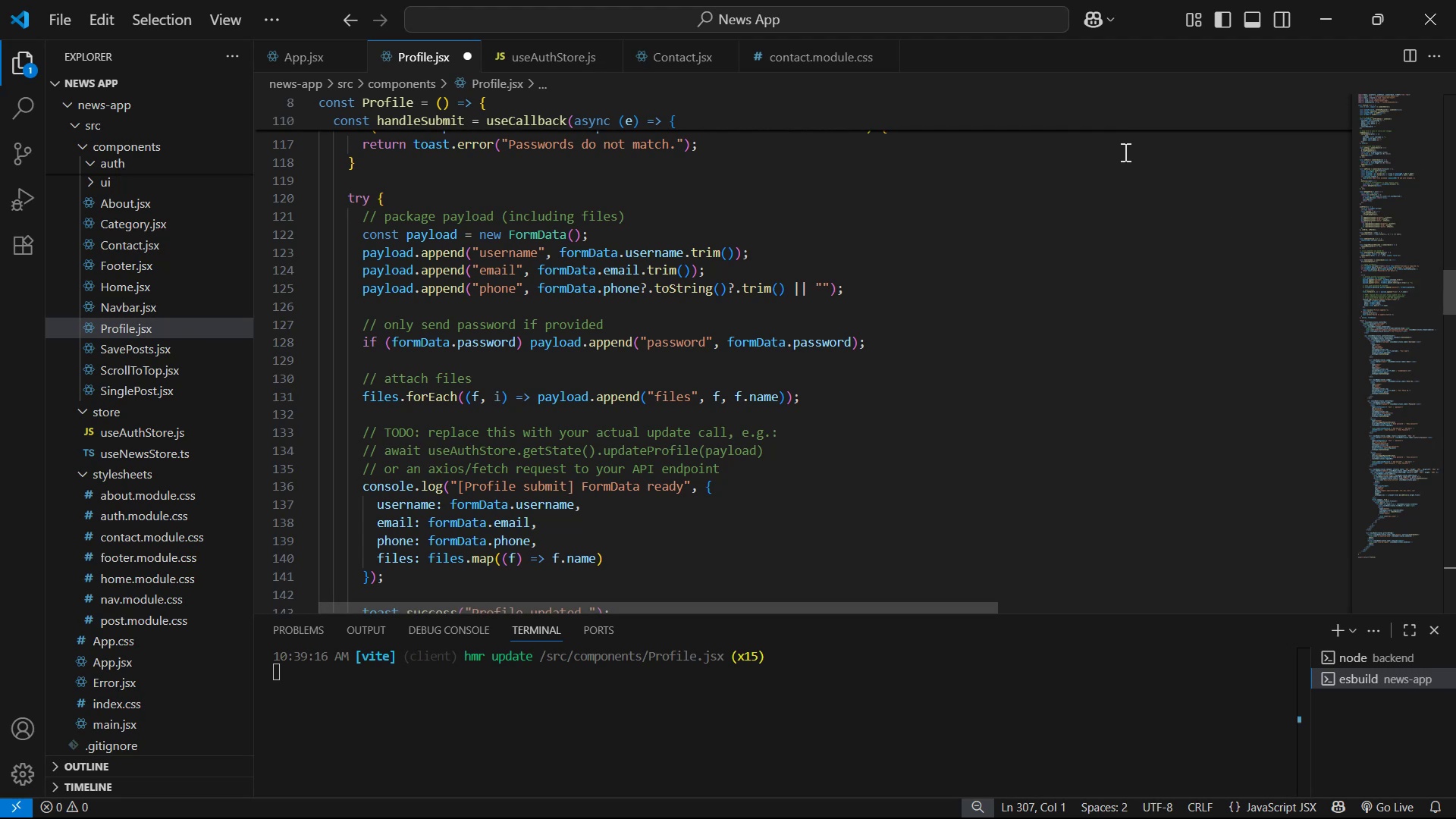 
scroll: coordinate [1210, 292], scroll_direction: down, amount: 14.0
 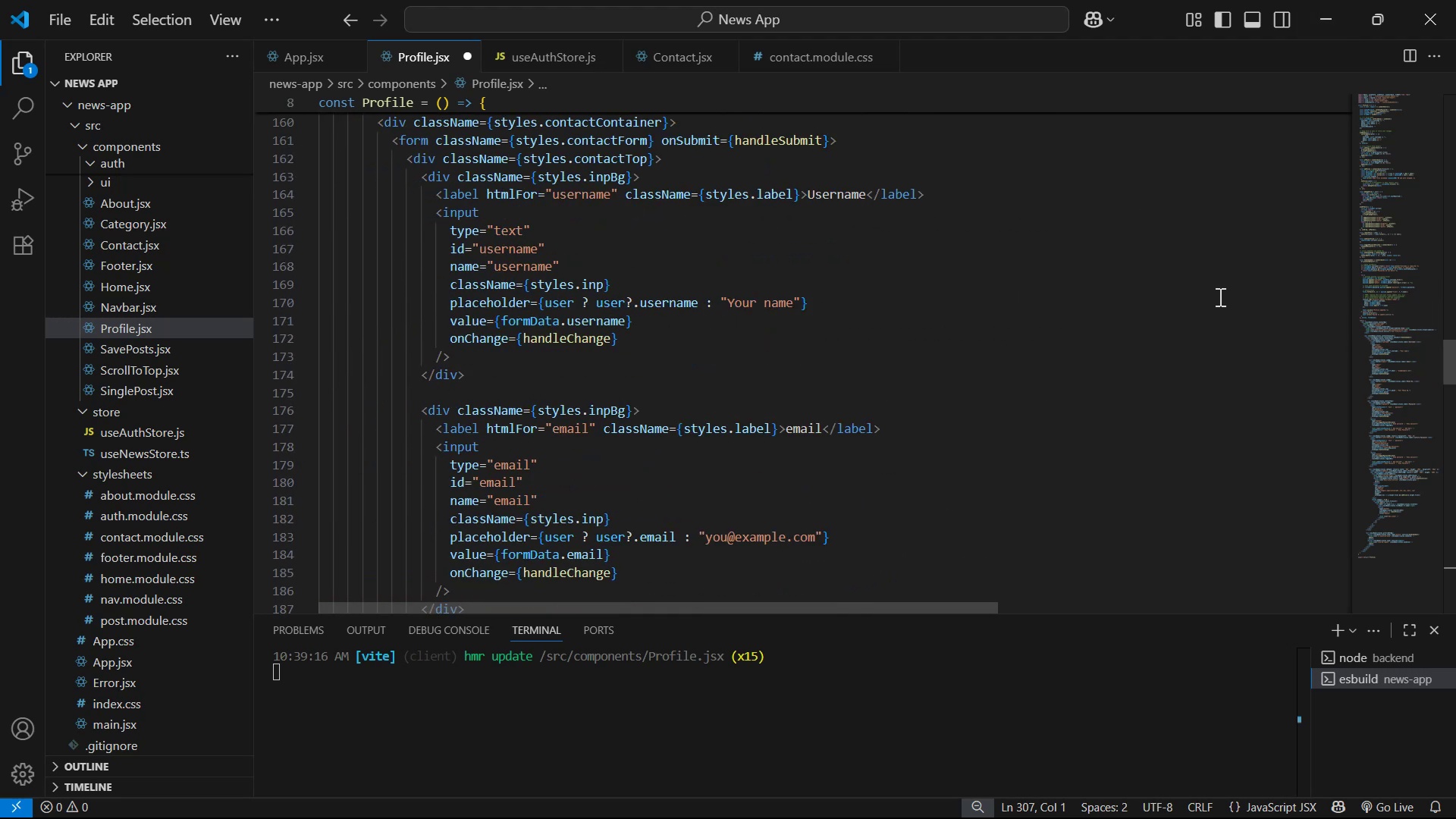 
scroll: coordinate [1225, 297], scroll_direction: up, amount: 9.0
 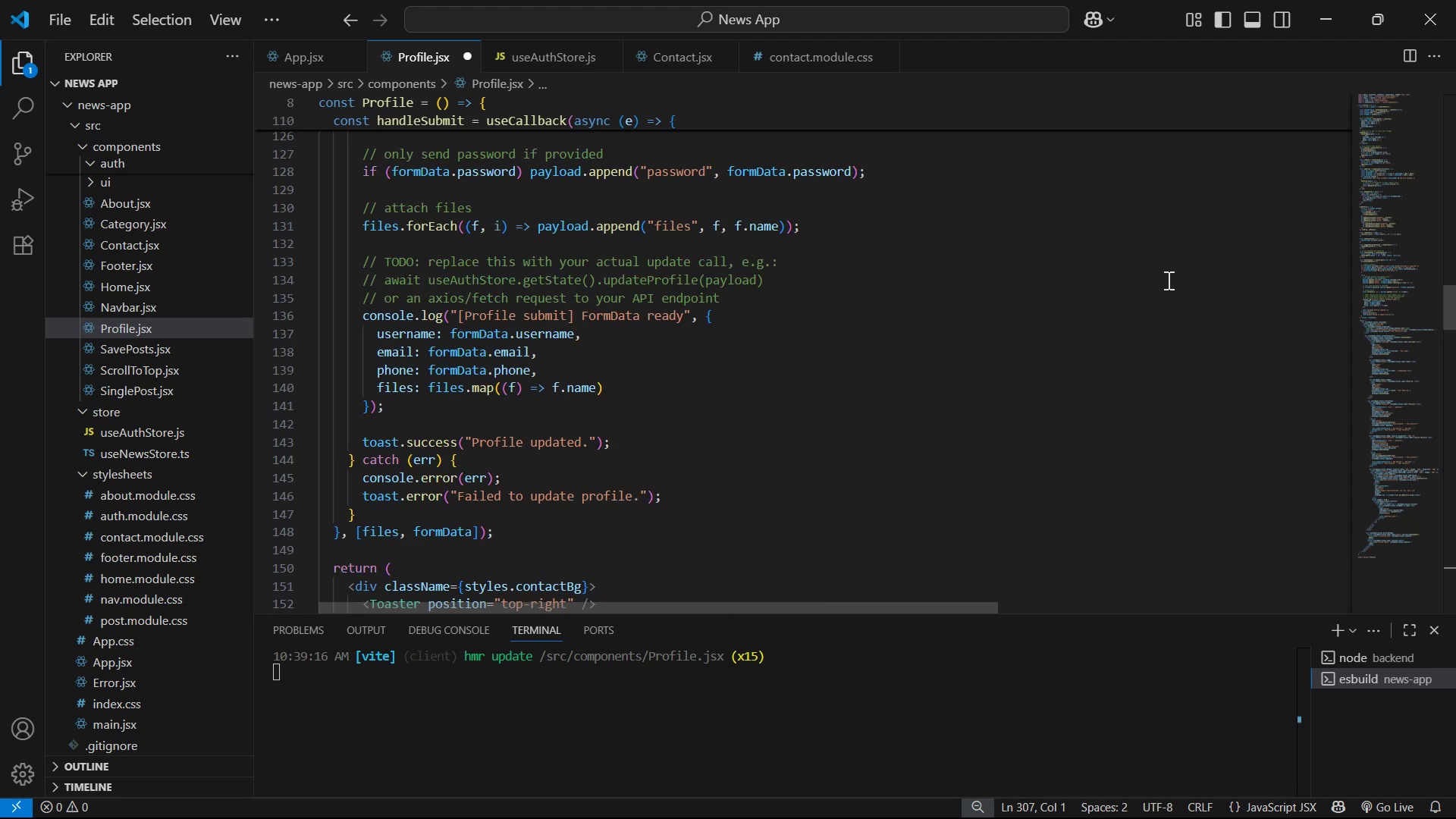 
wait(8.0)
 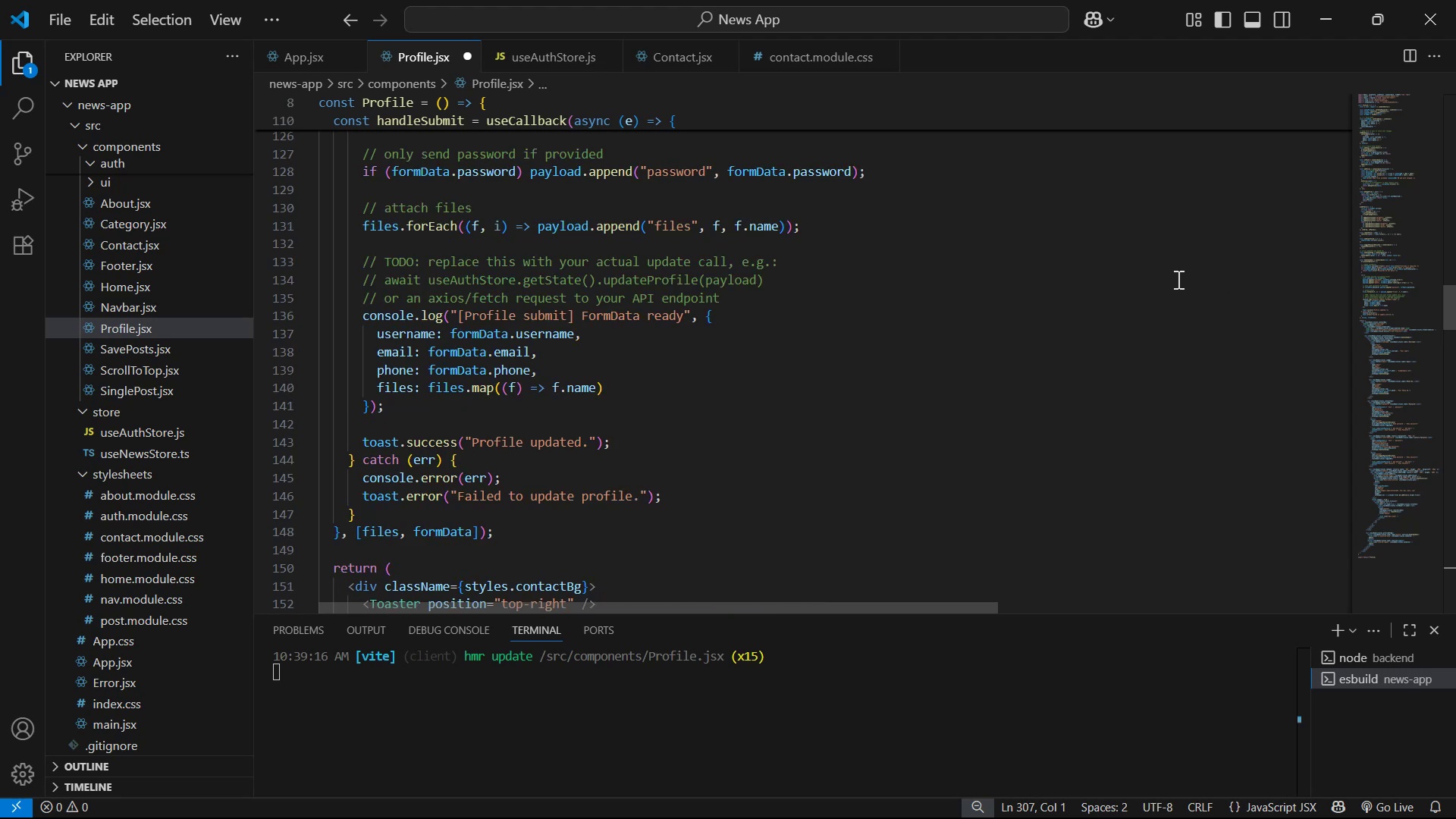 
scroll: coordinate [1141, 268], scroll_direction: up, amount: 1.0
 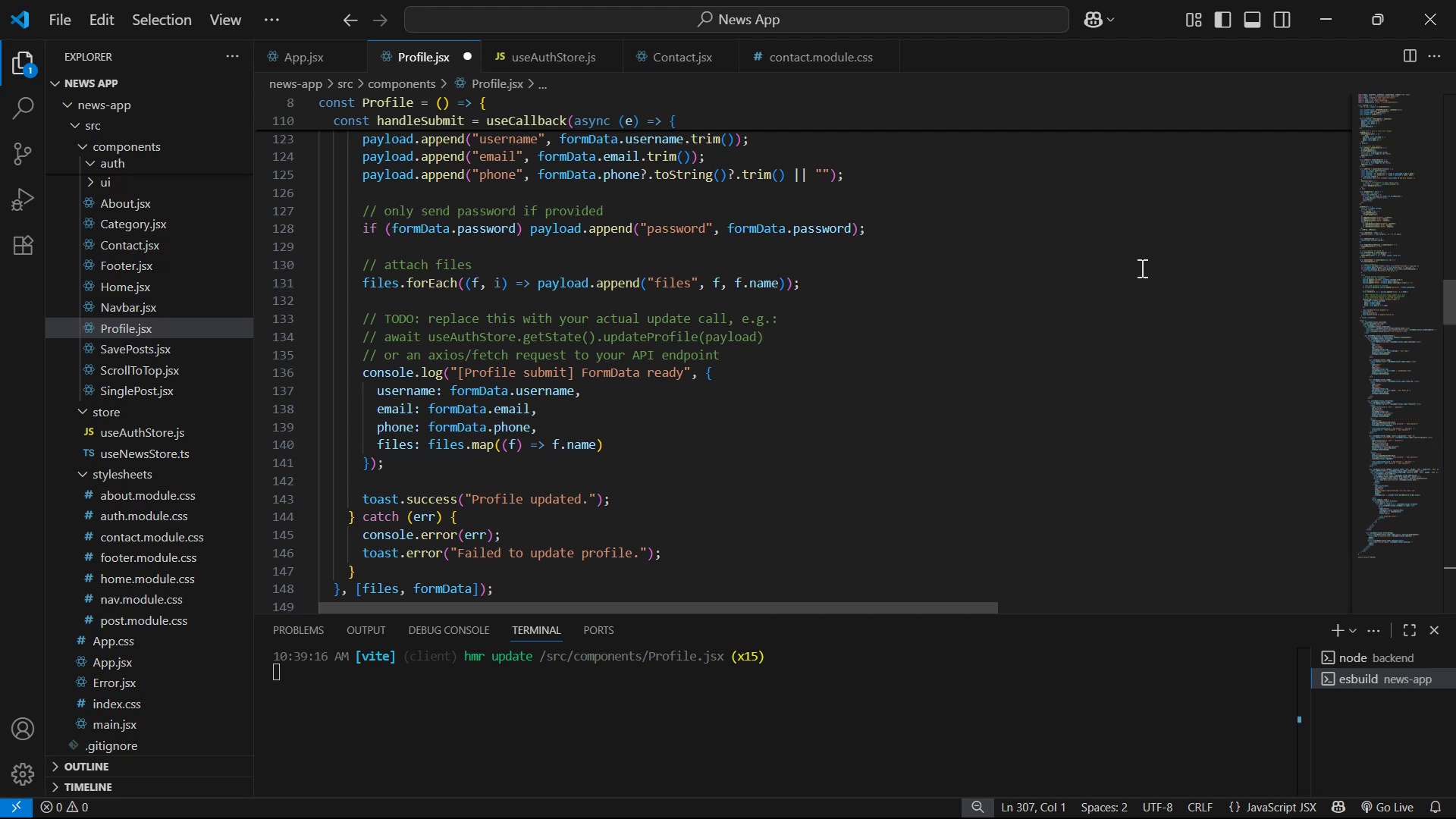 
wait(22.01)
 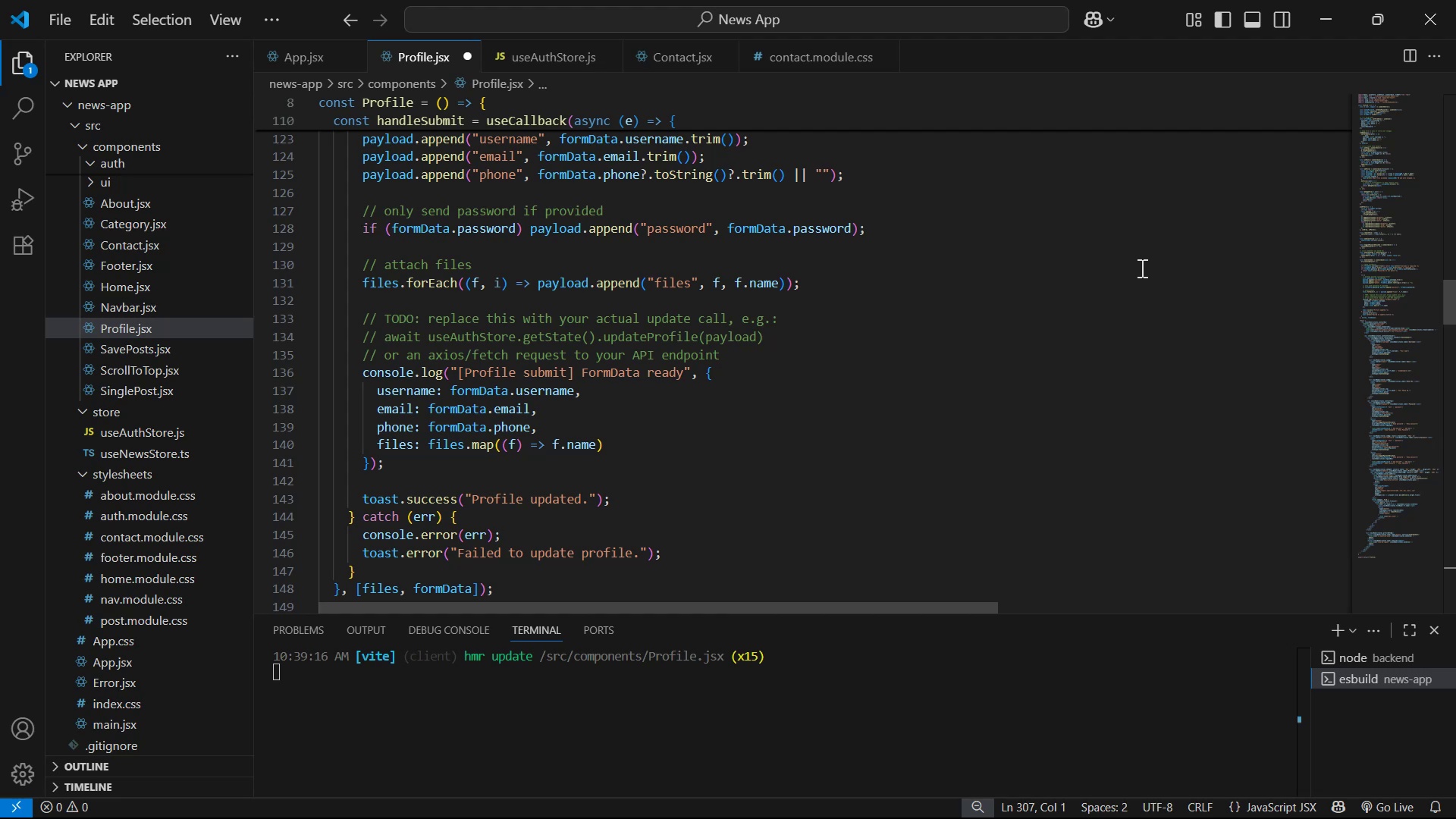 
scroll: coordinate [1051, 287], scroll_direction: up, amount: 2.0
 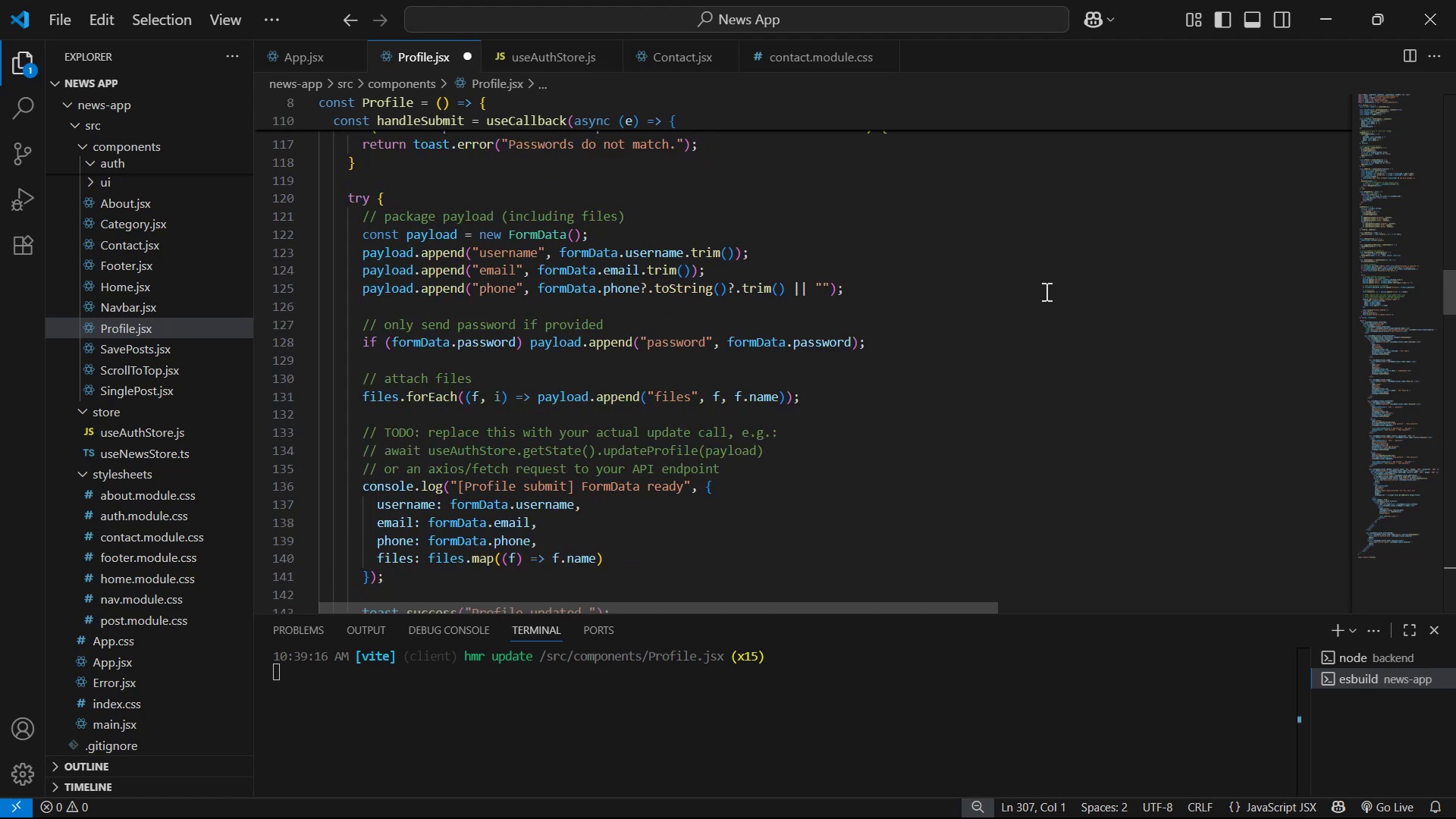 
scroll: coordinate [1045, 291], scroll_direction: down, amount: 1.0
 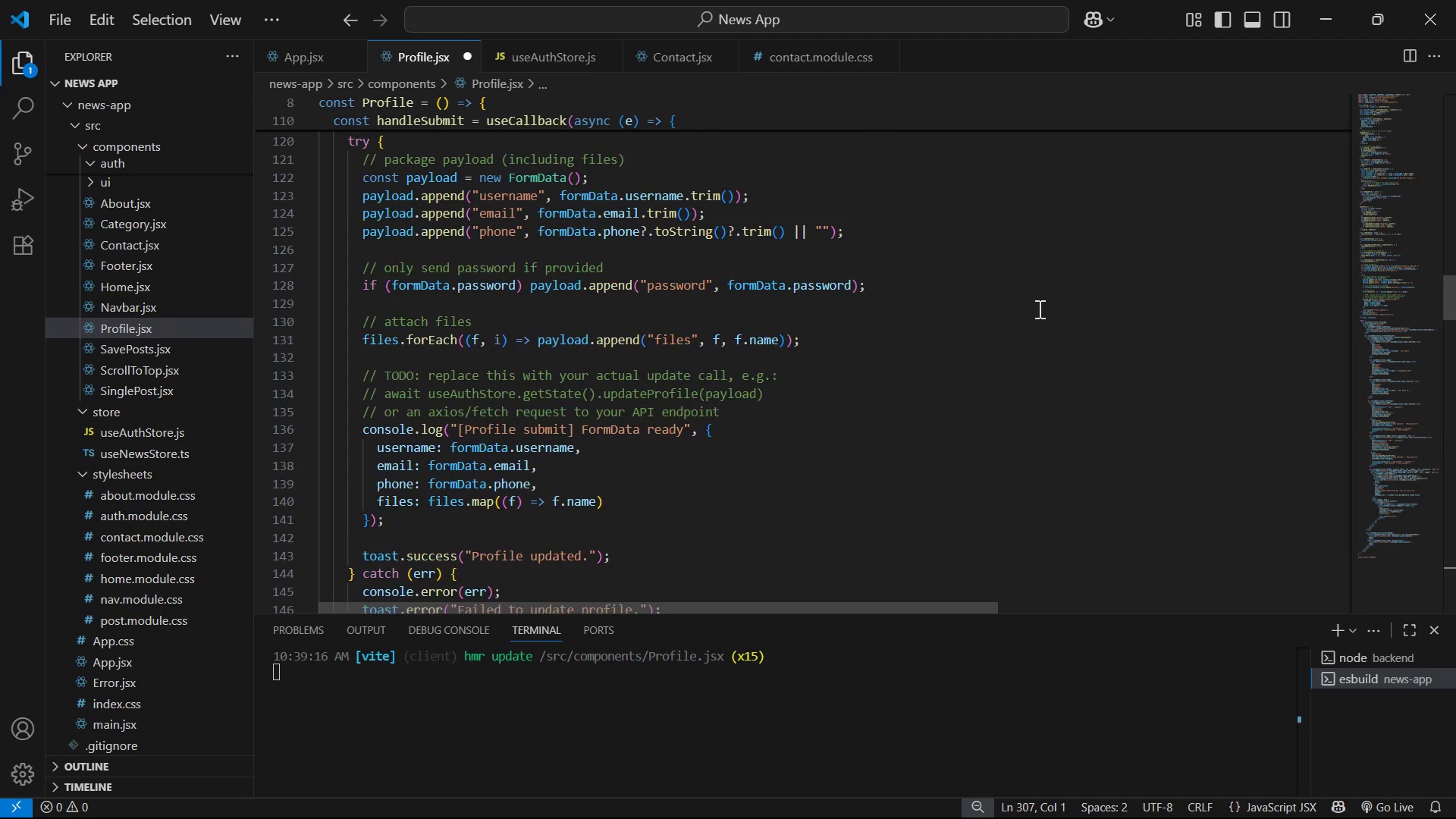 
wait(6.07)
 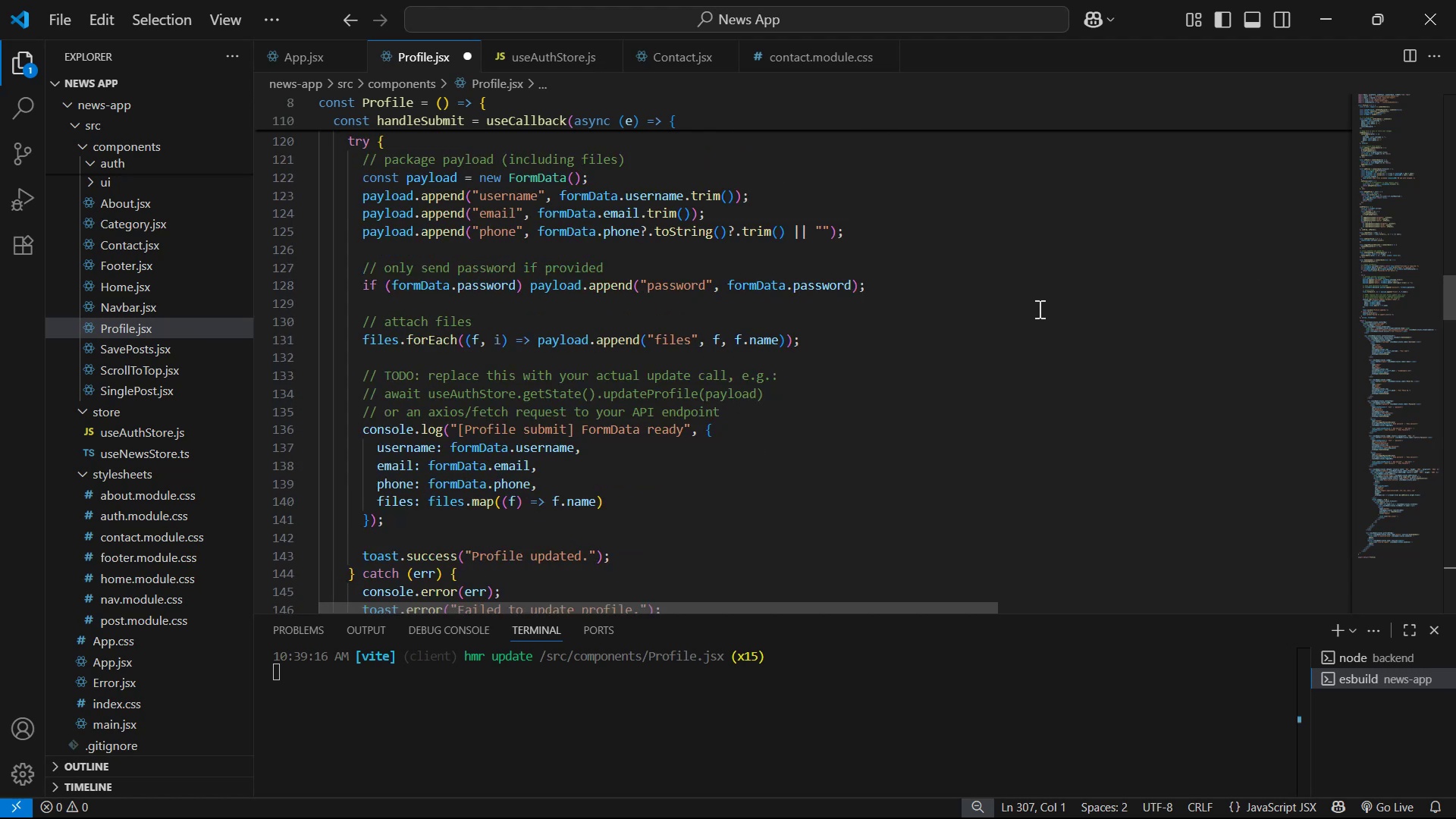 
scroll: coordinate [1045, 310], scroll_direction: down, amount: 4.0
 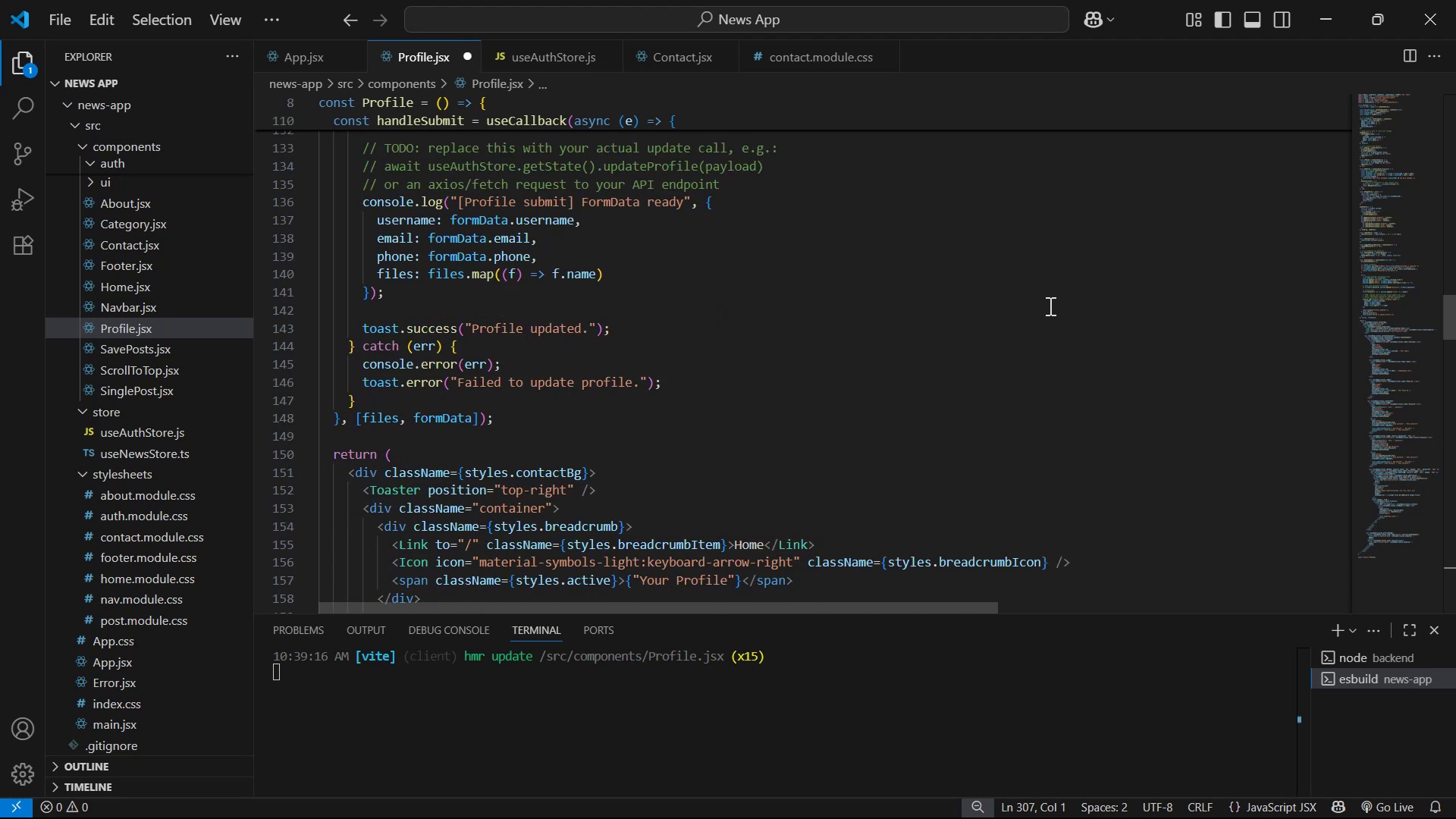 
scroll: coordinate [1037, 306], scroll_direction: up, amount: 10.0
 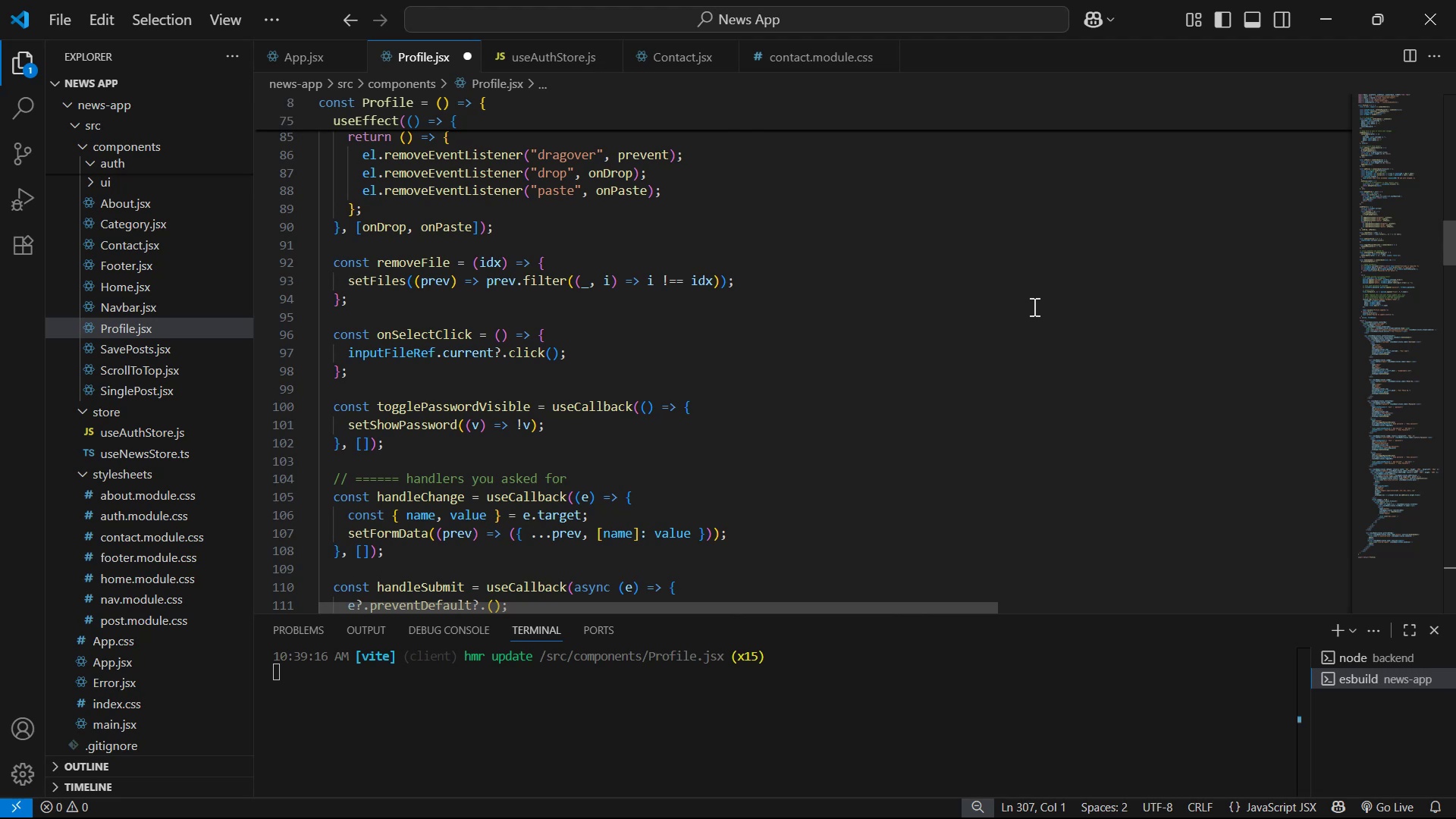 
wait(7.53)
 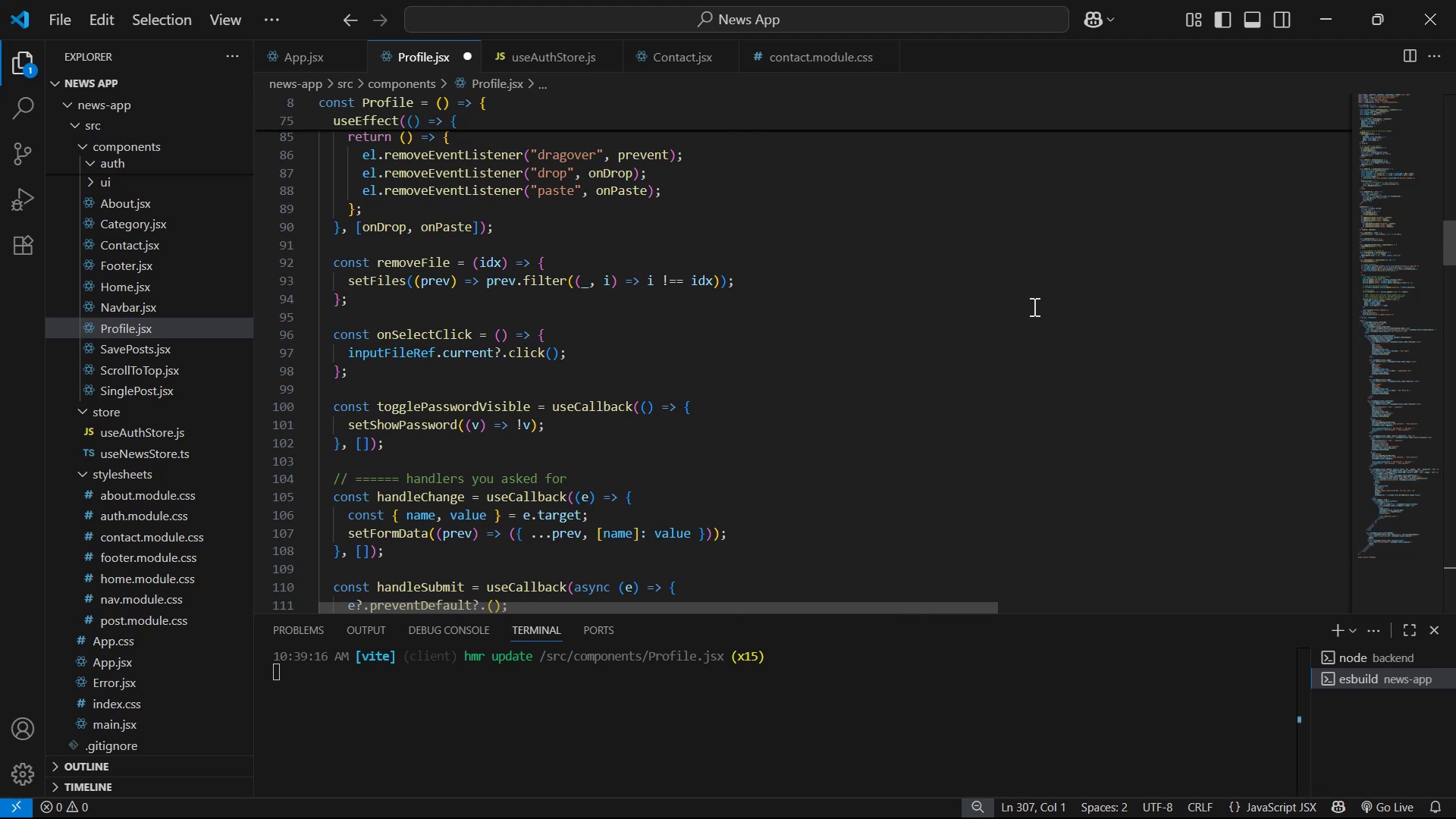 
scroll: coordinate [1033, 307], scroll_direction: down, amount: 4.0
 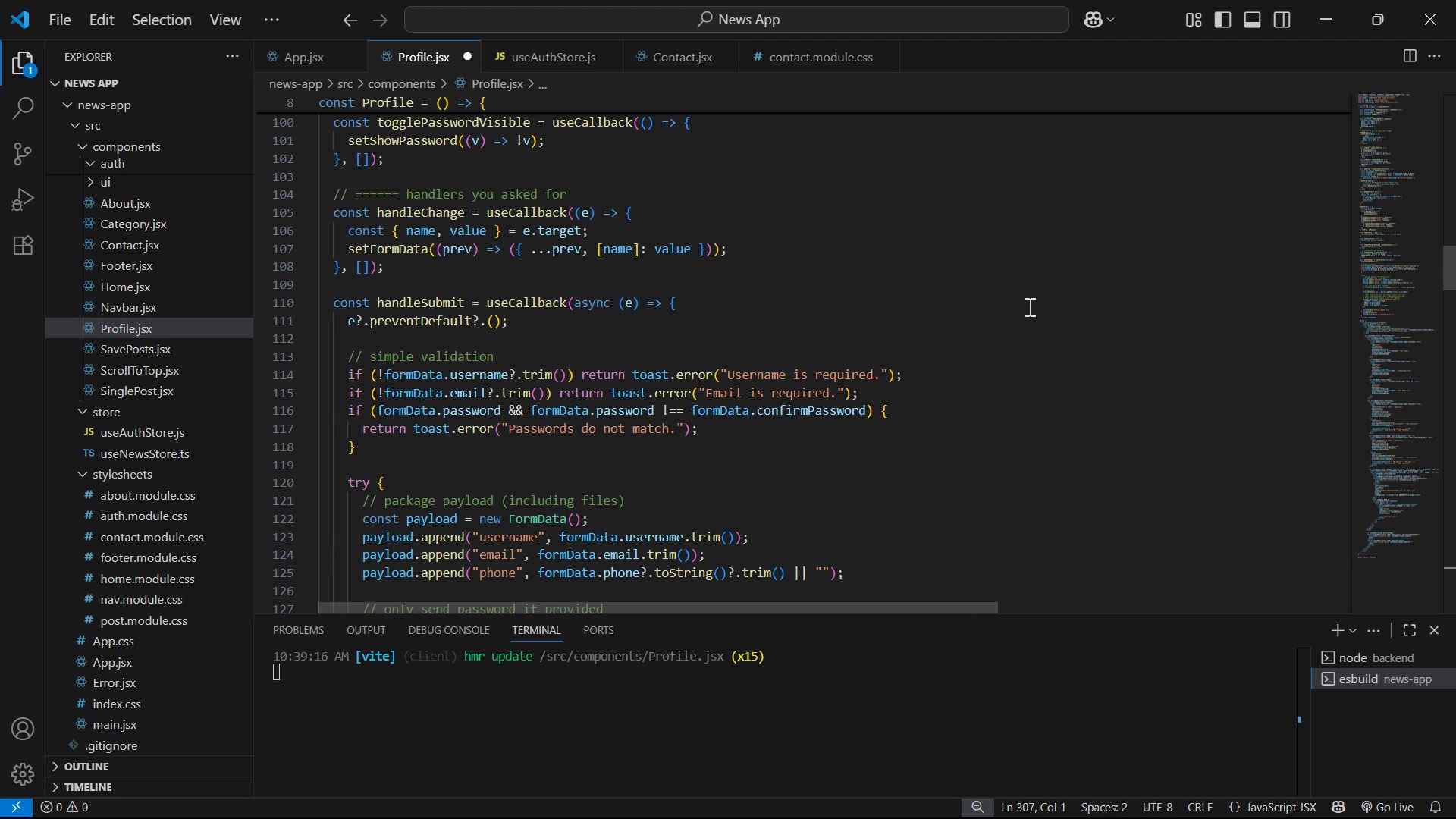 
wait(7.06)
 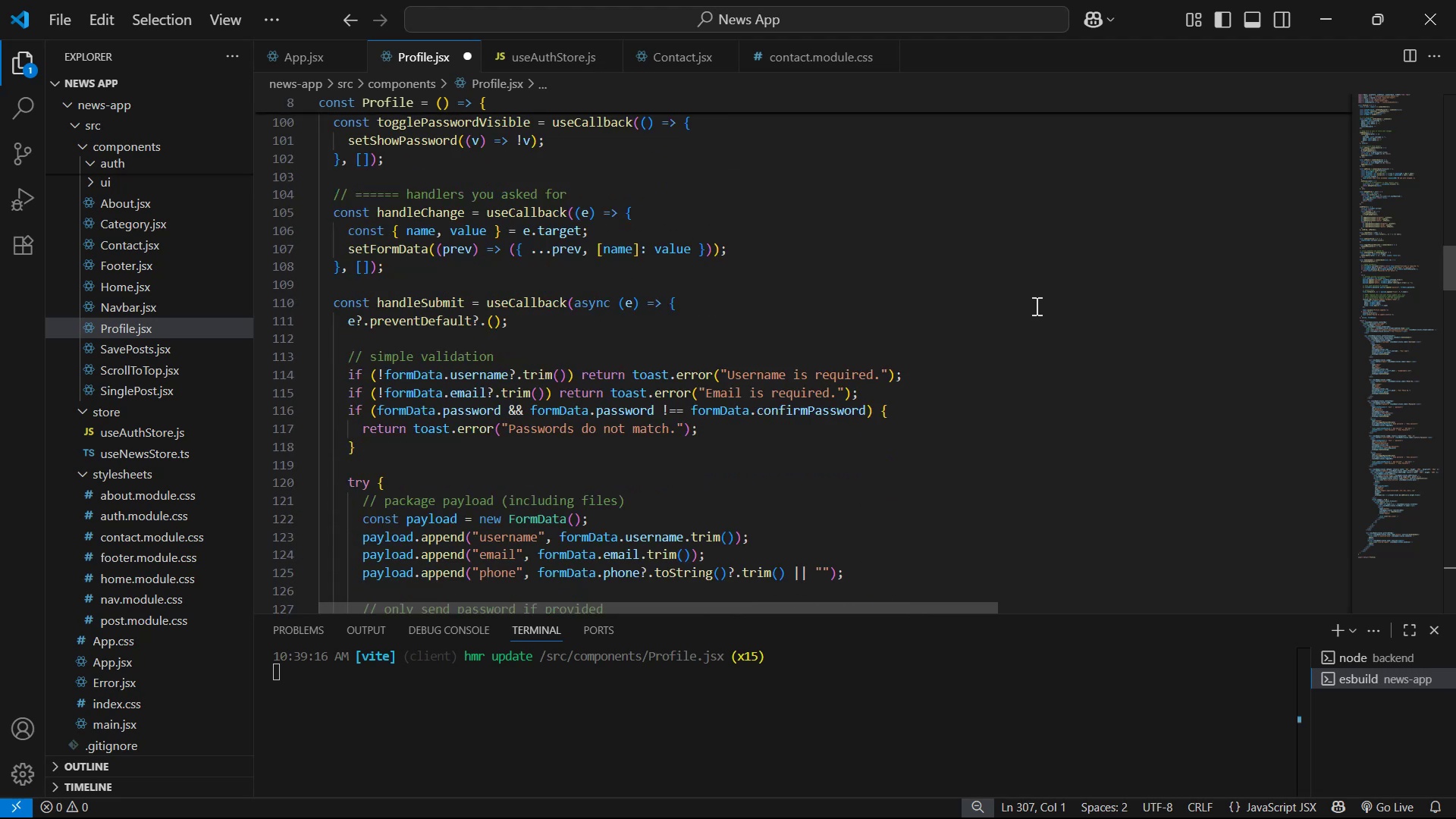 
scroll: coordinate [1026, 290], scroll_direction: down, amount: 2.0
 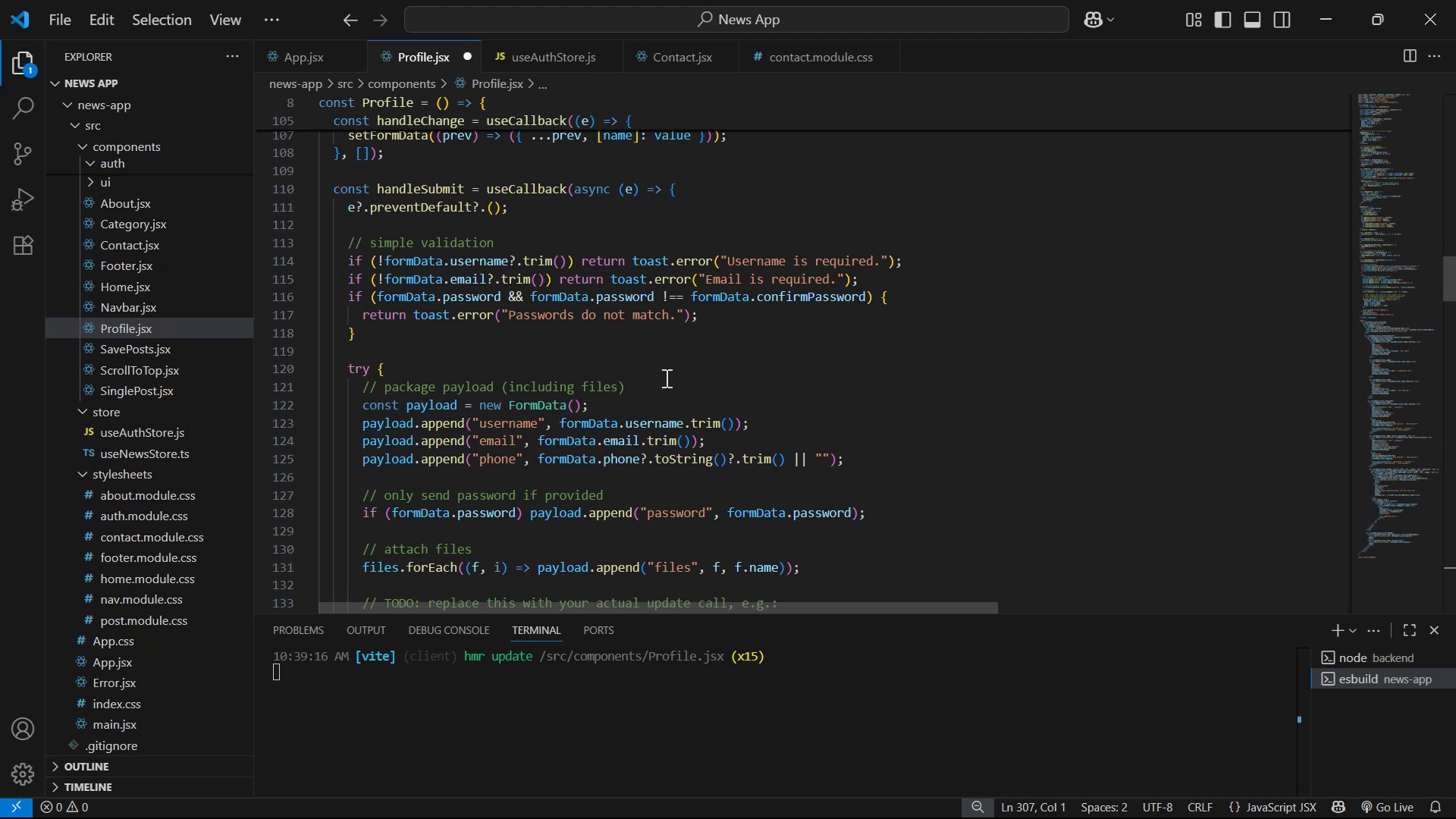 
wait(17.22)
 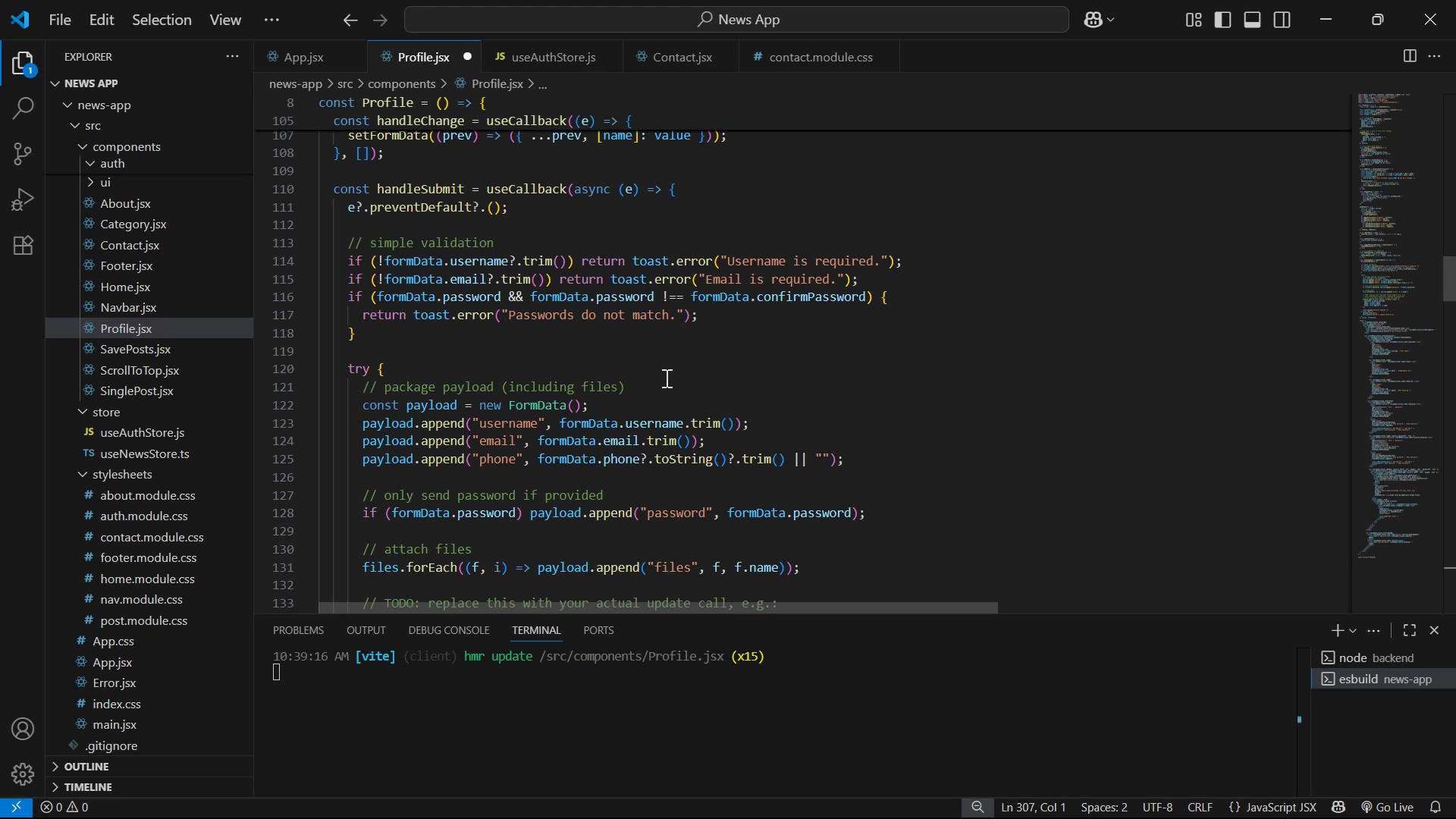 
scroll: coordinate [972, 433], scroll_direction: down, amount: 5.0
 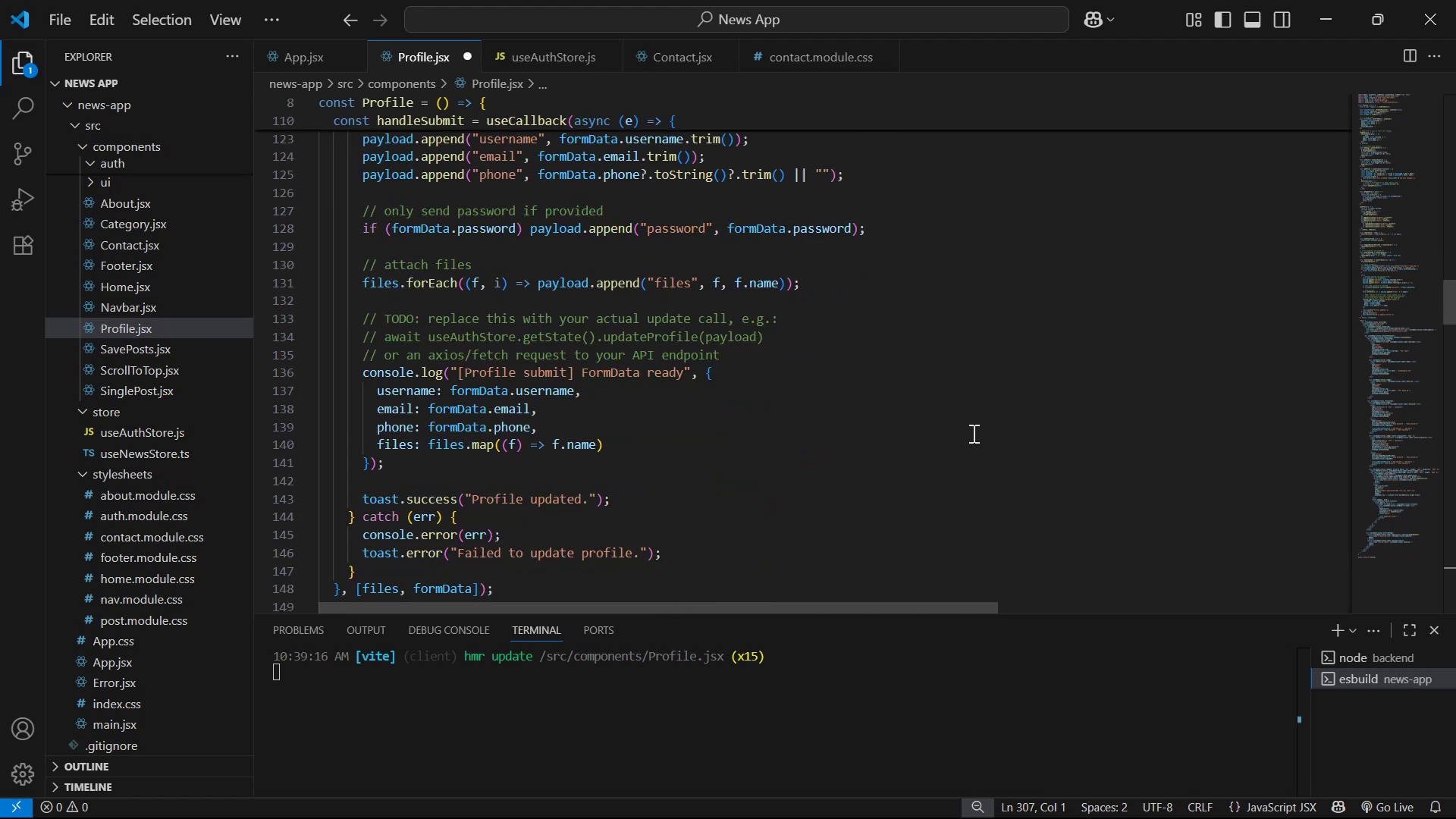 
scroll: coordinate [953, 422], scroll_direction: down, amount: 12.0
 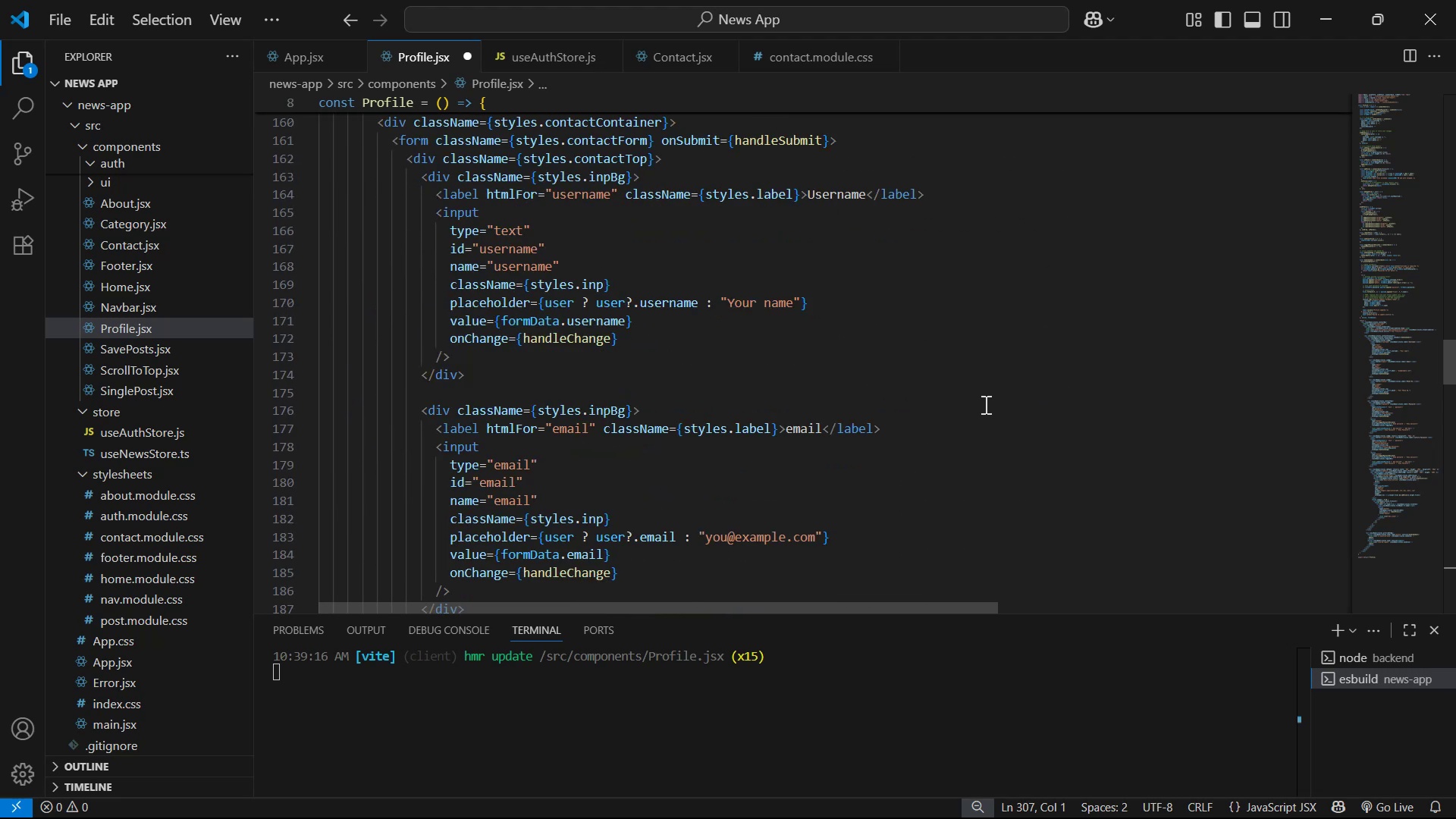 
left_click([1029, 377])
 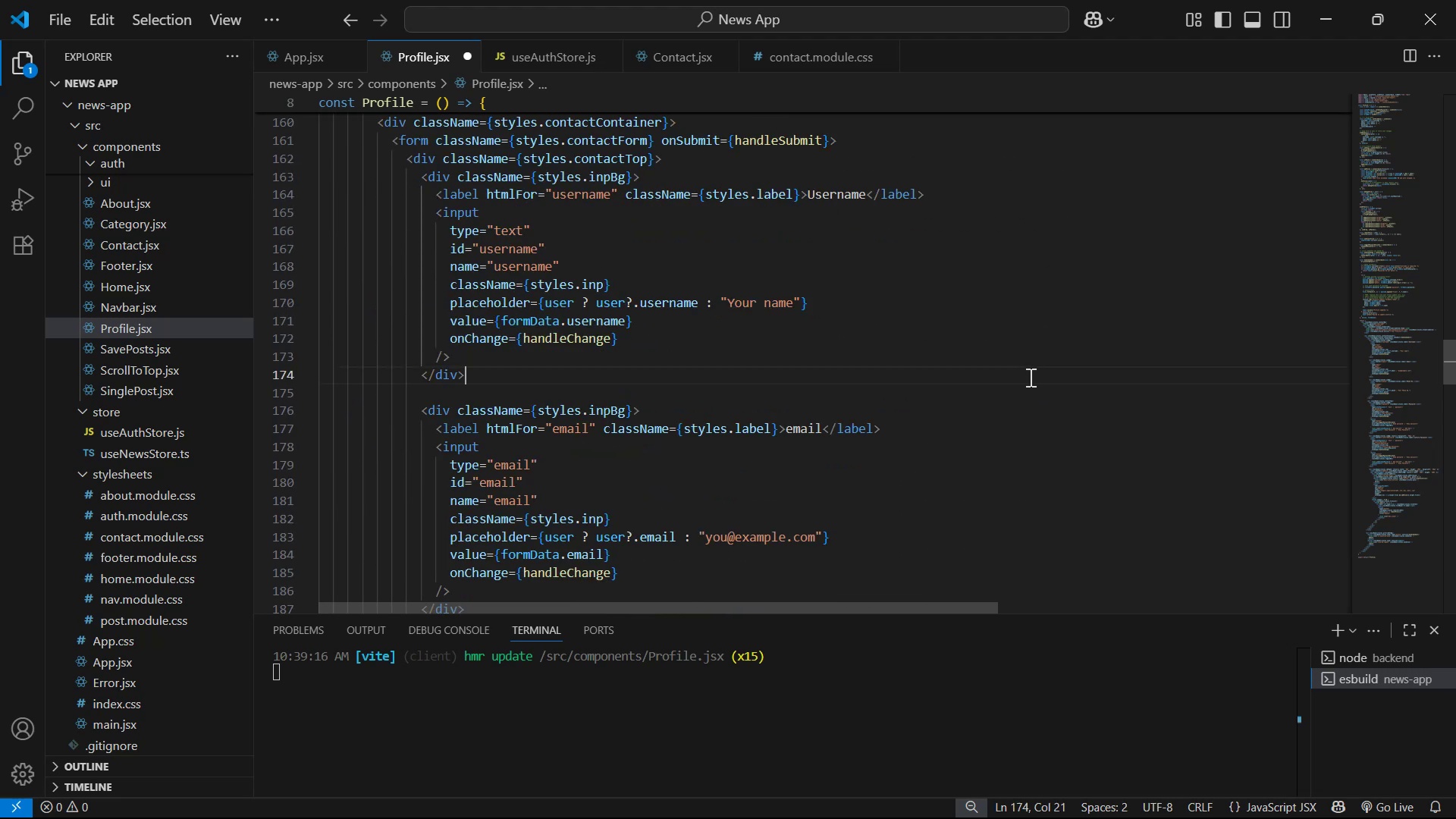 
key(Control+S)
 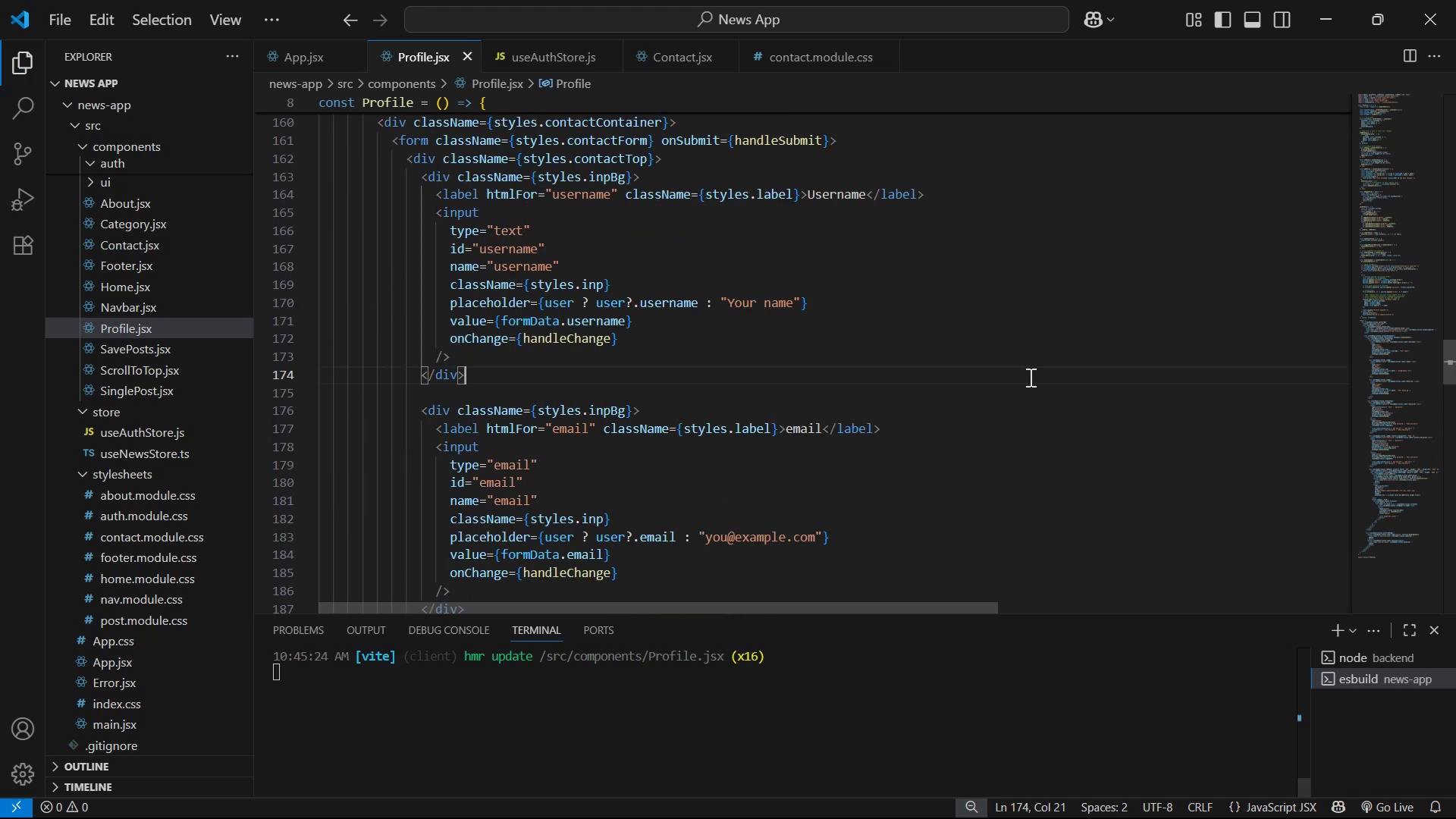 
key(Alt+Tab)
 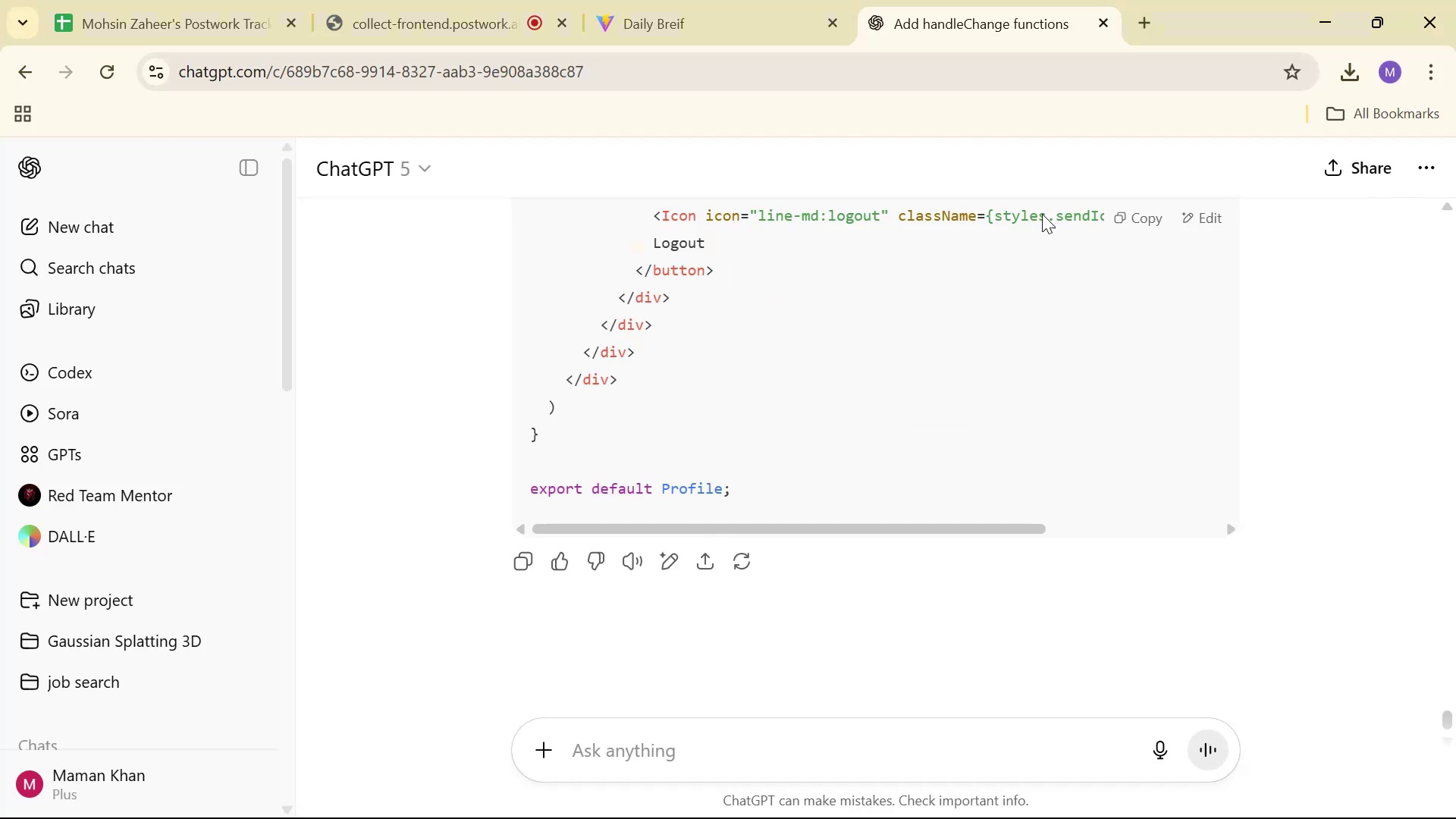 
left_click([695, 14])
 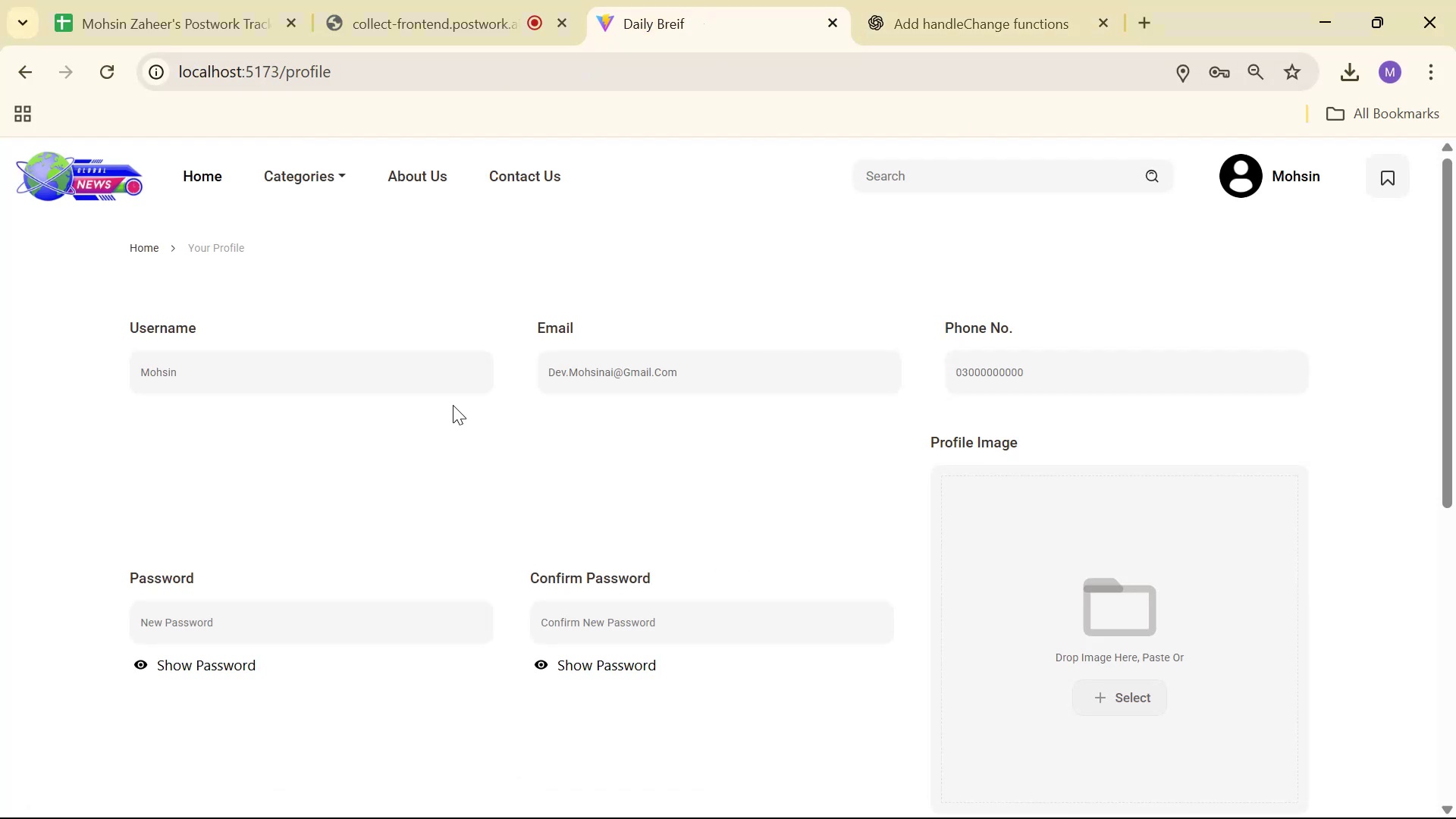 
left_click([368, 379])
 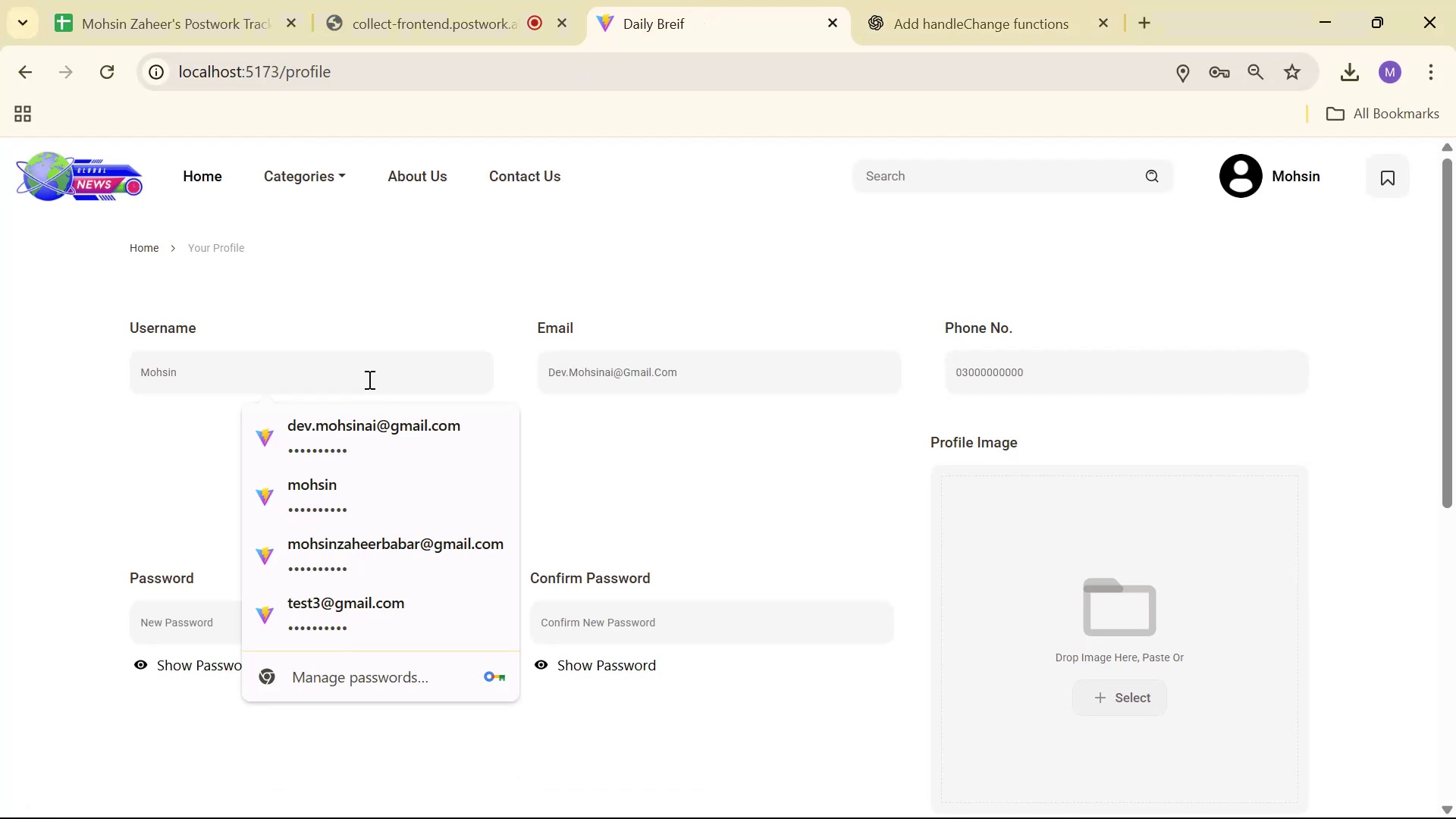 
double_click([368, 379])
 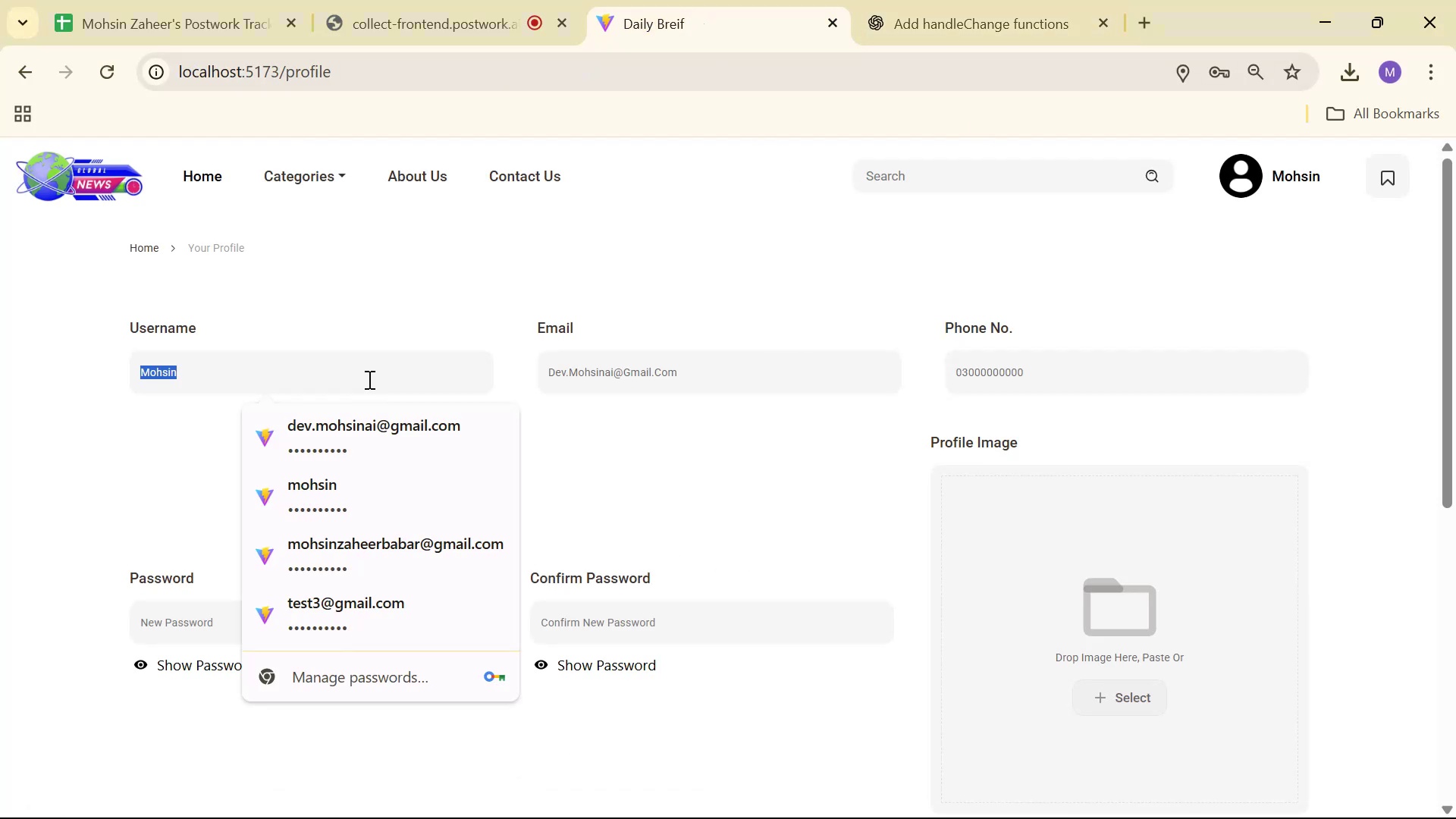 
triple_click([368, 379])
 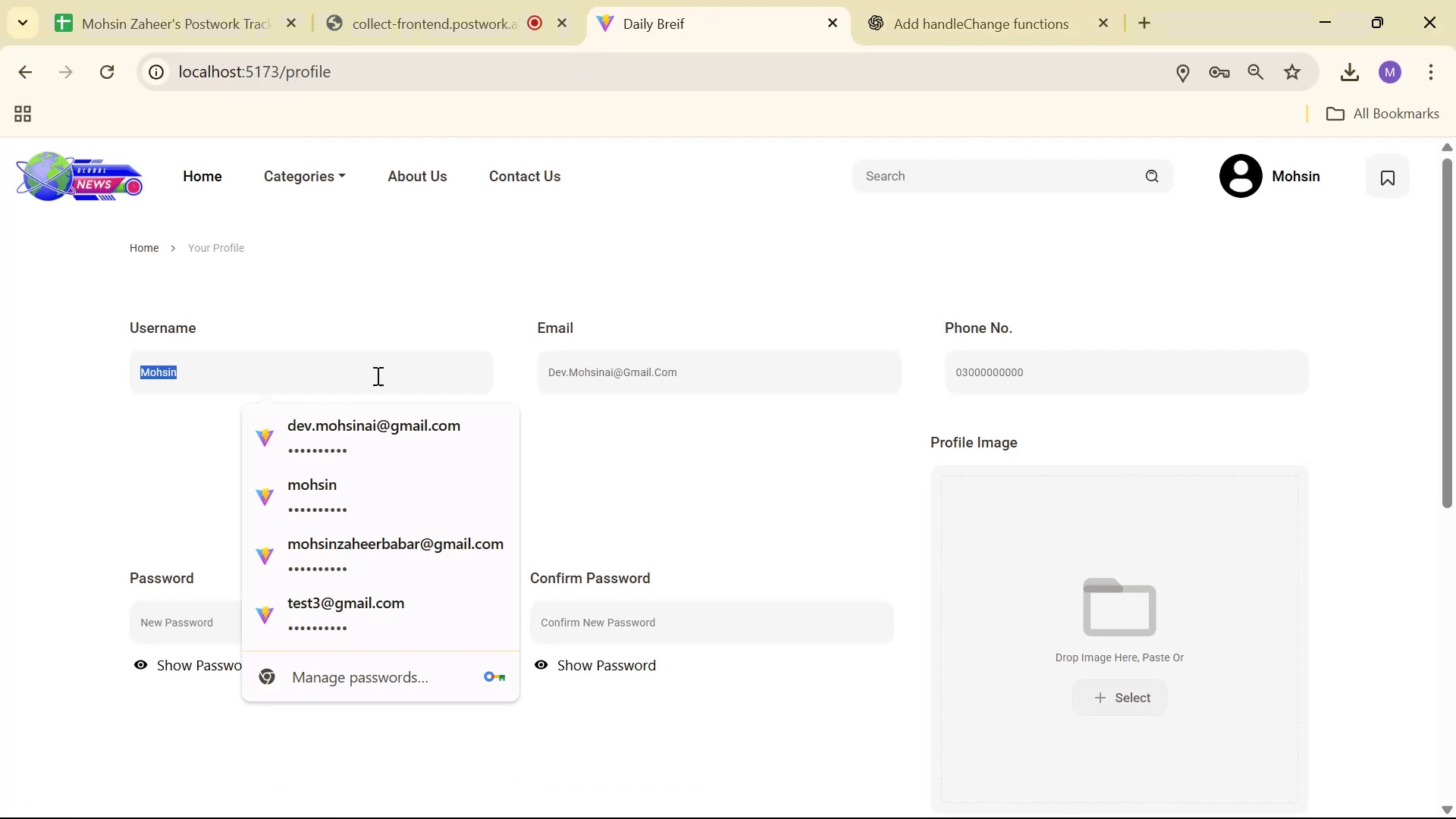 
left_click([392, 369])
 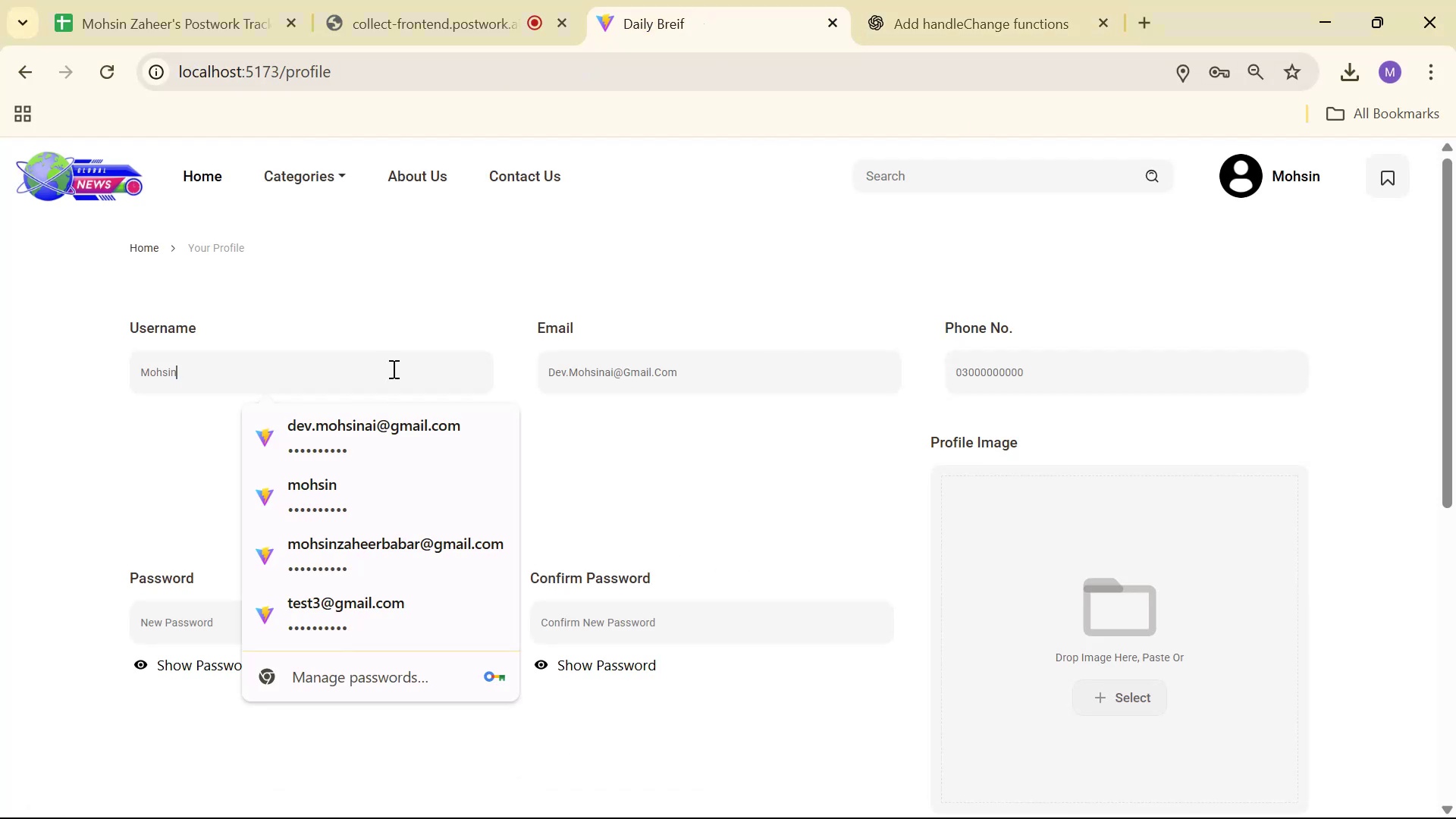 
key(S)
 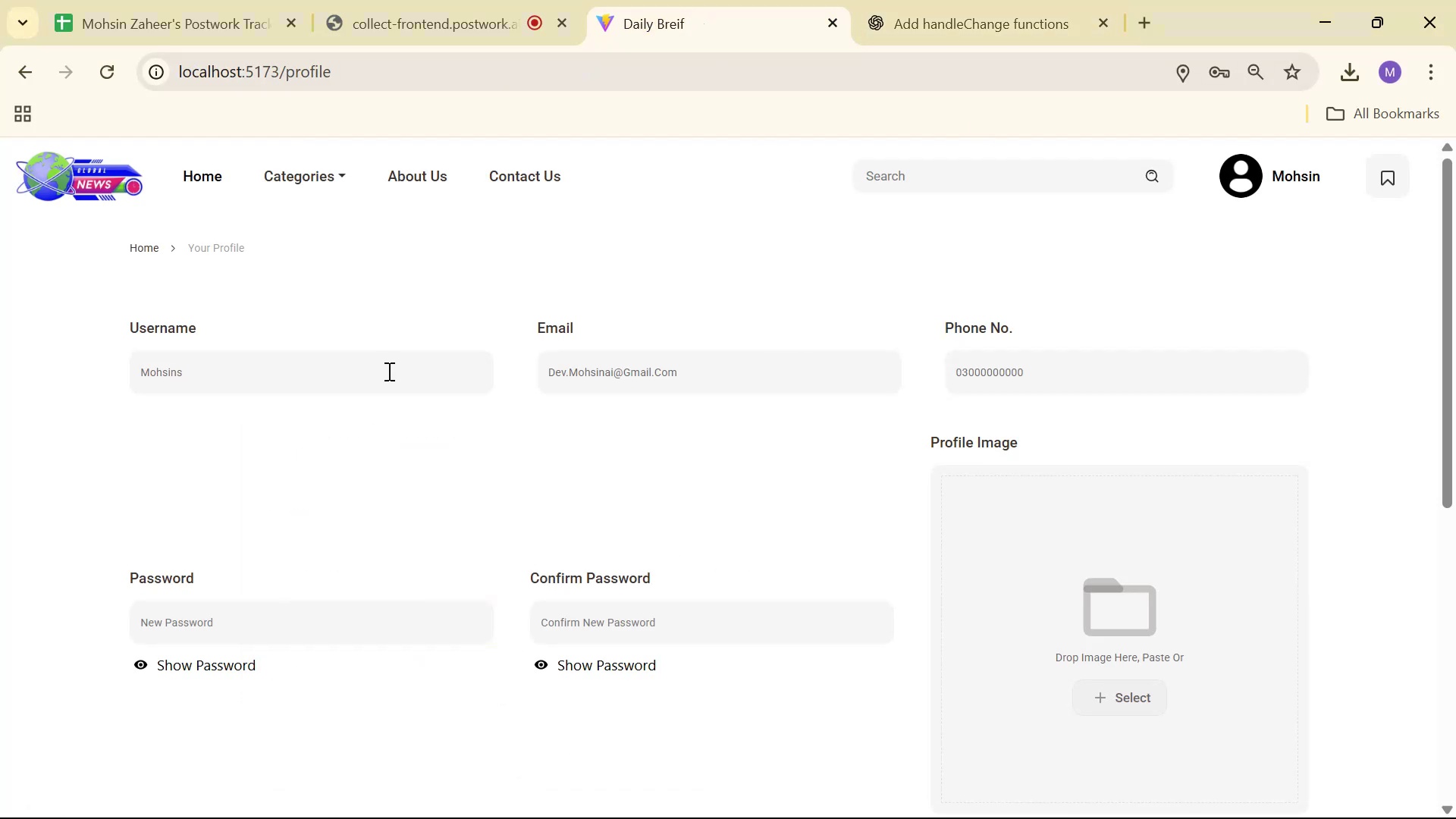 
key(Backspace)
 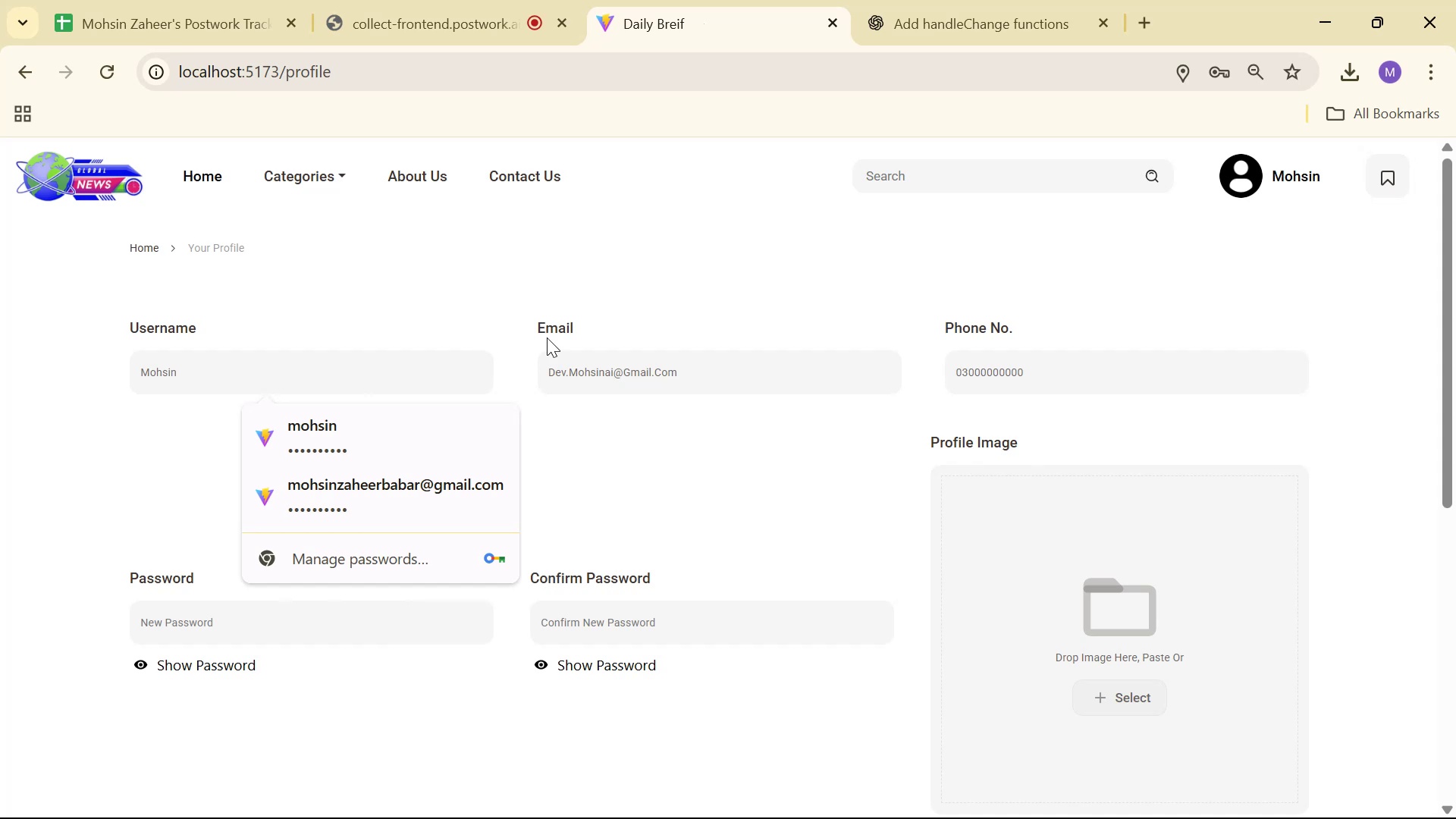 
left_click([733, 374])
 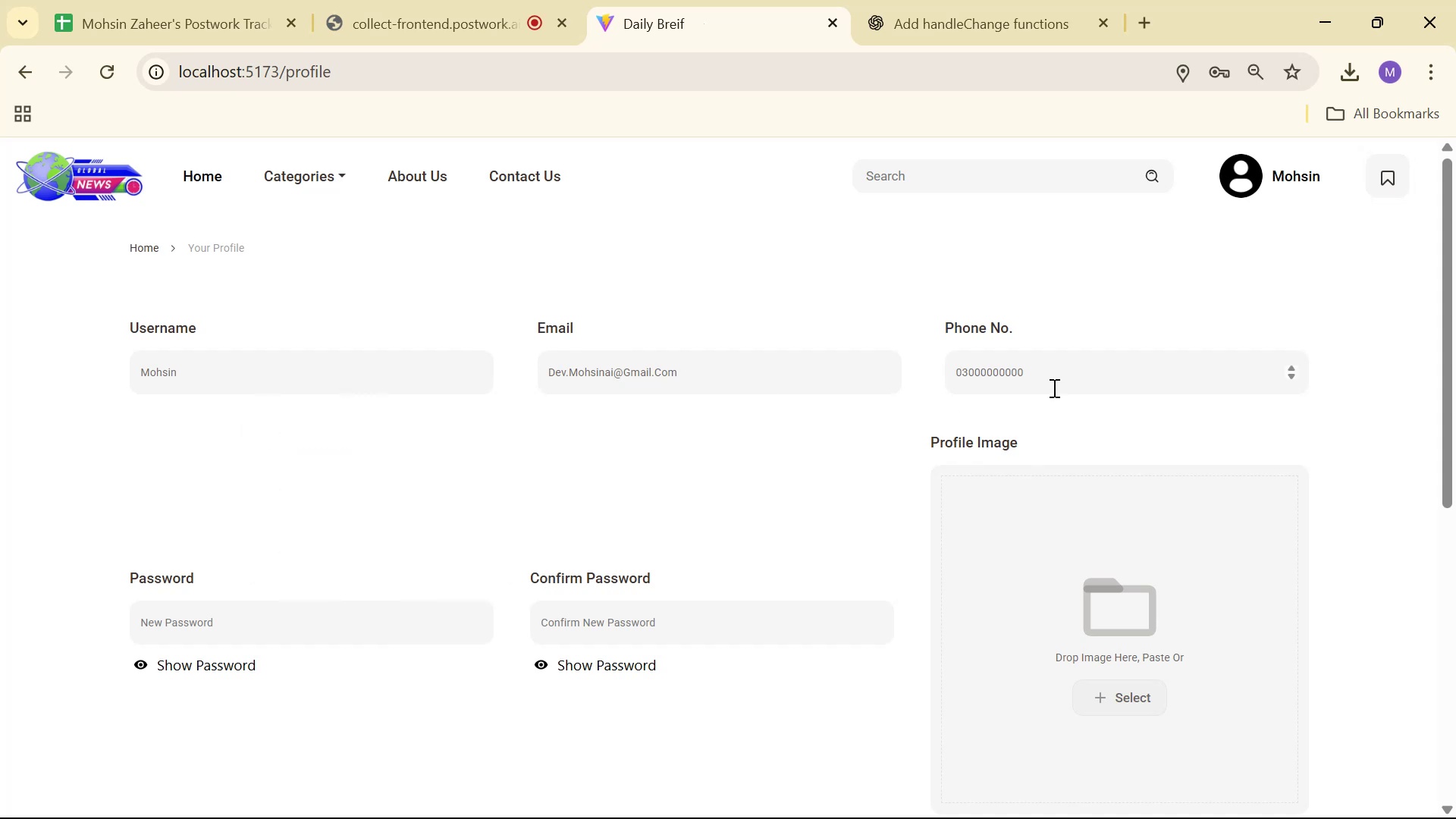 
left_click([1081, 381])
 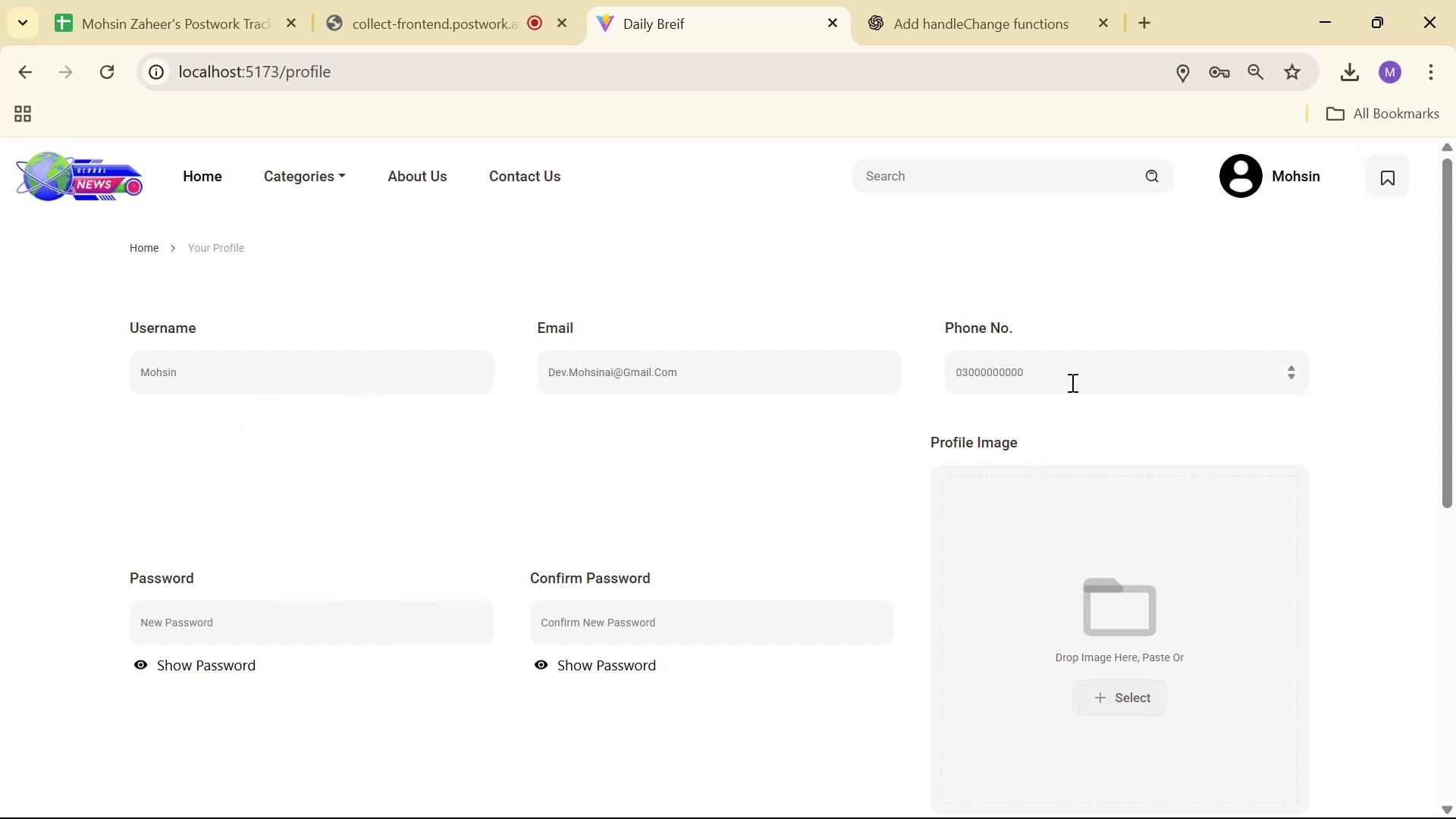 
key(Backspace)
 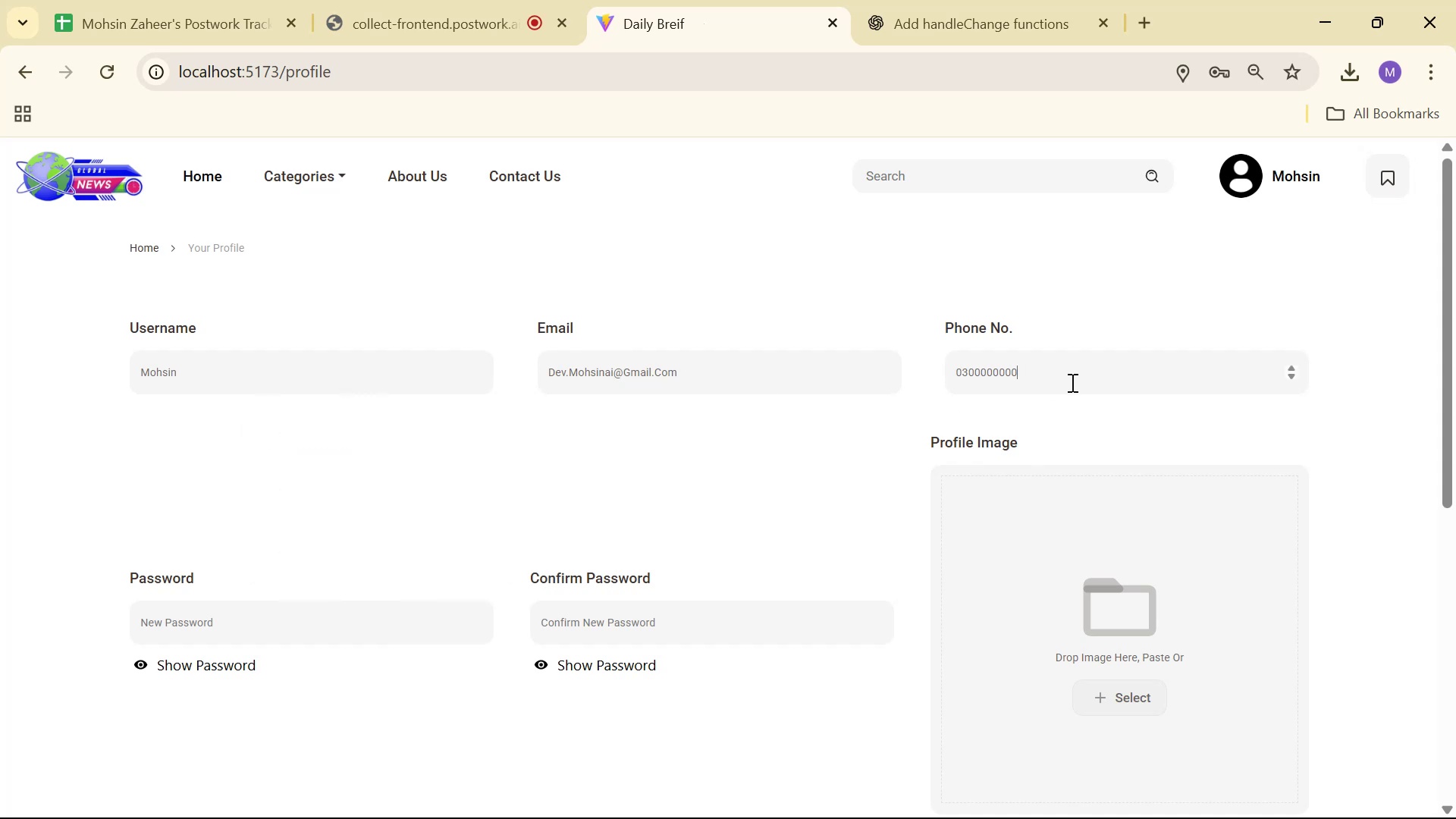 
key(0)
 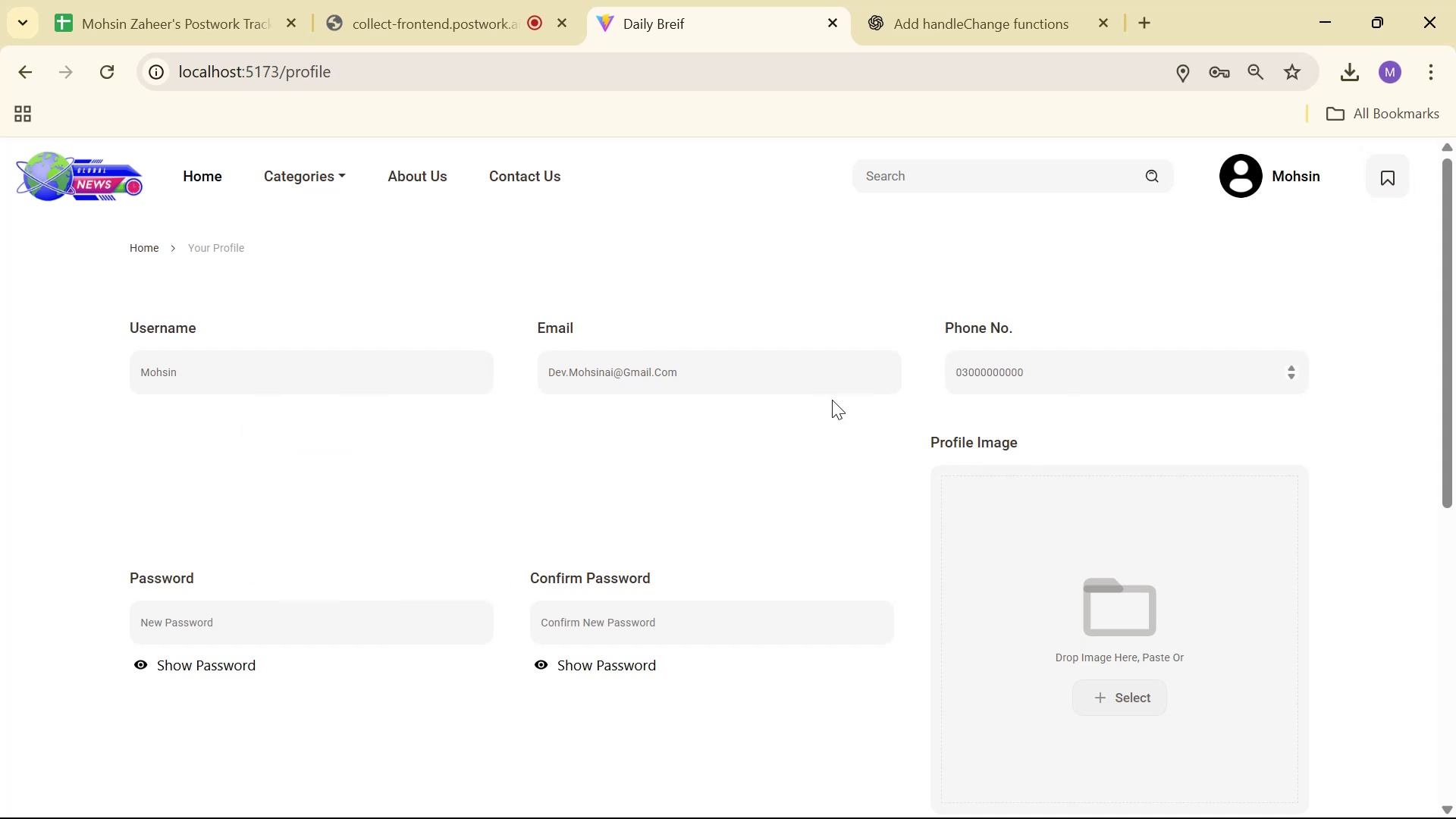 
key(Backspace)
 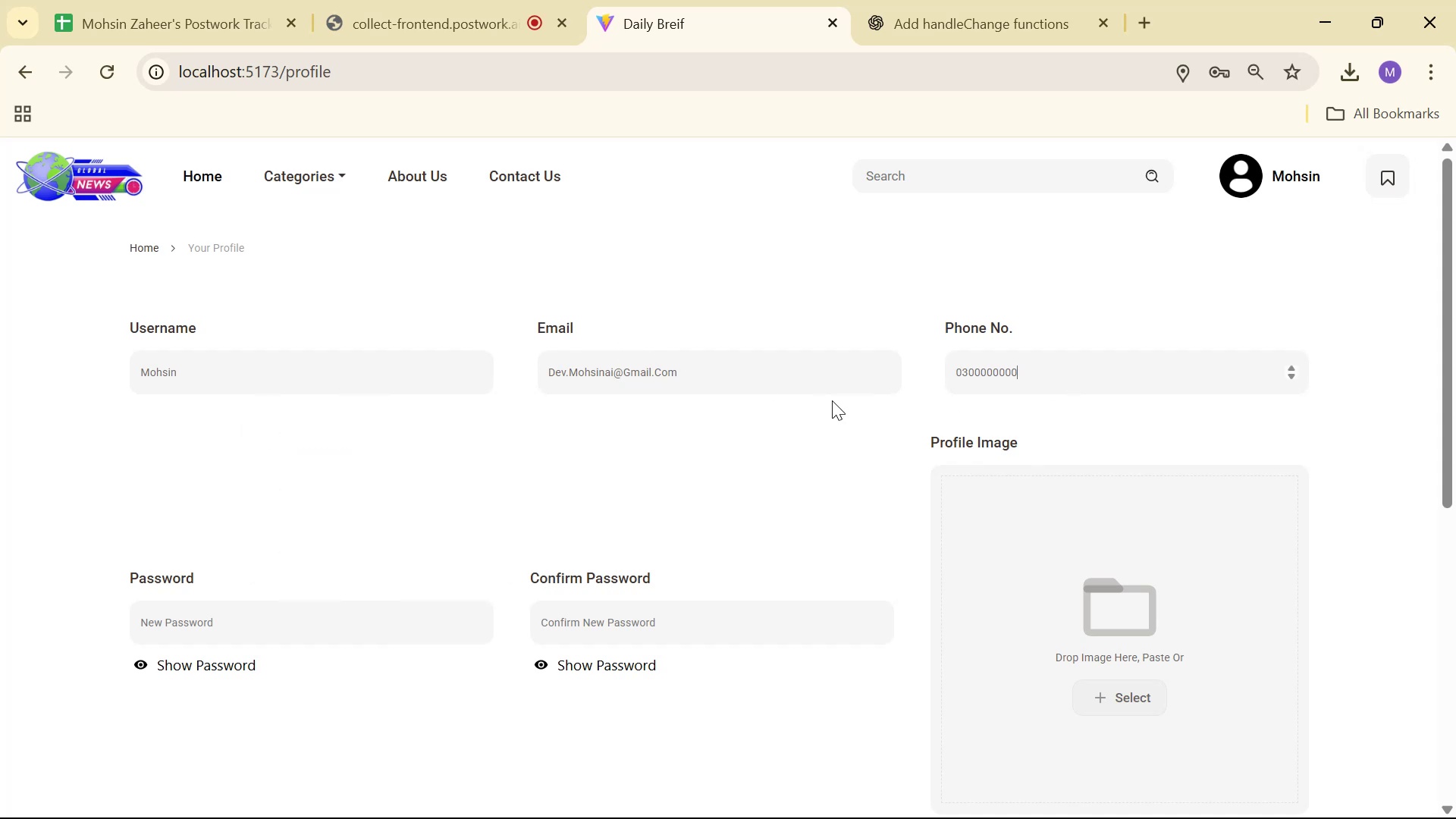 
key(1)
 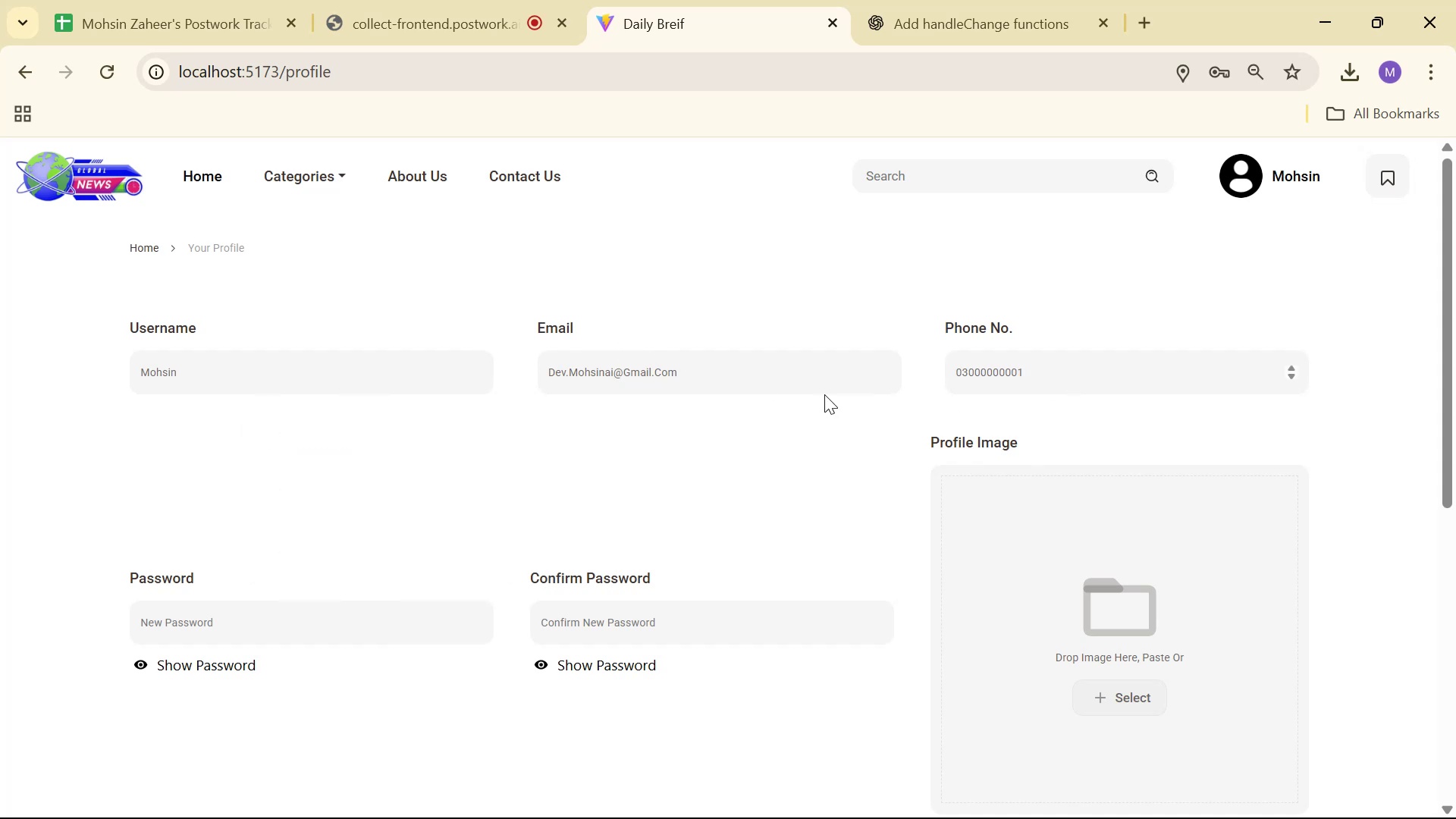 
left_click([813, 369])
 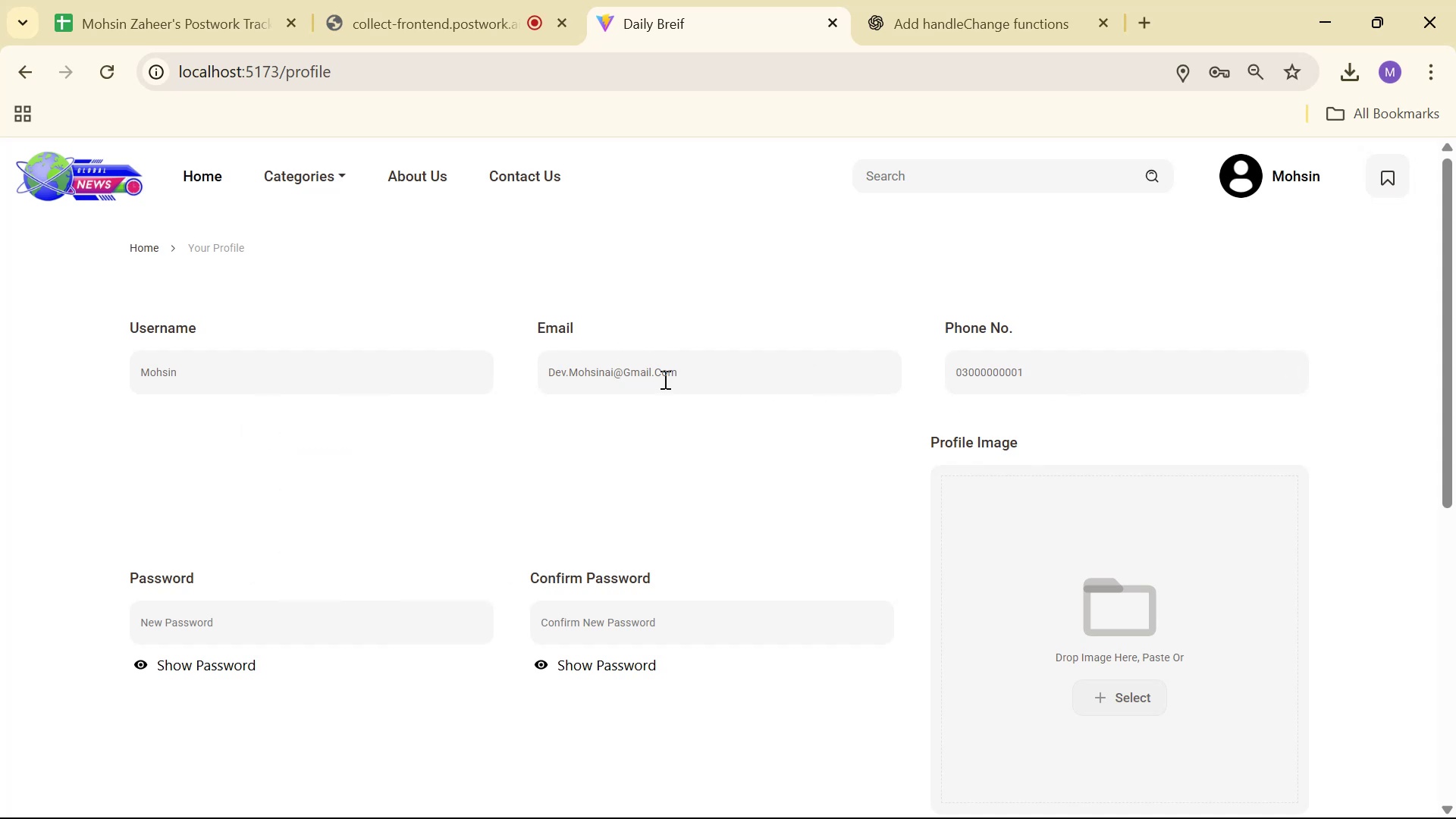 
left_click([651, 367])
 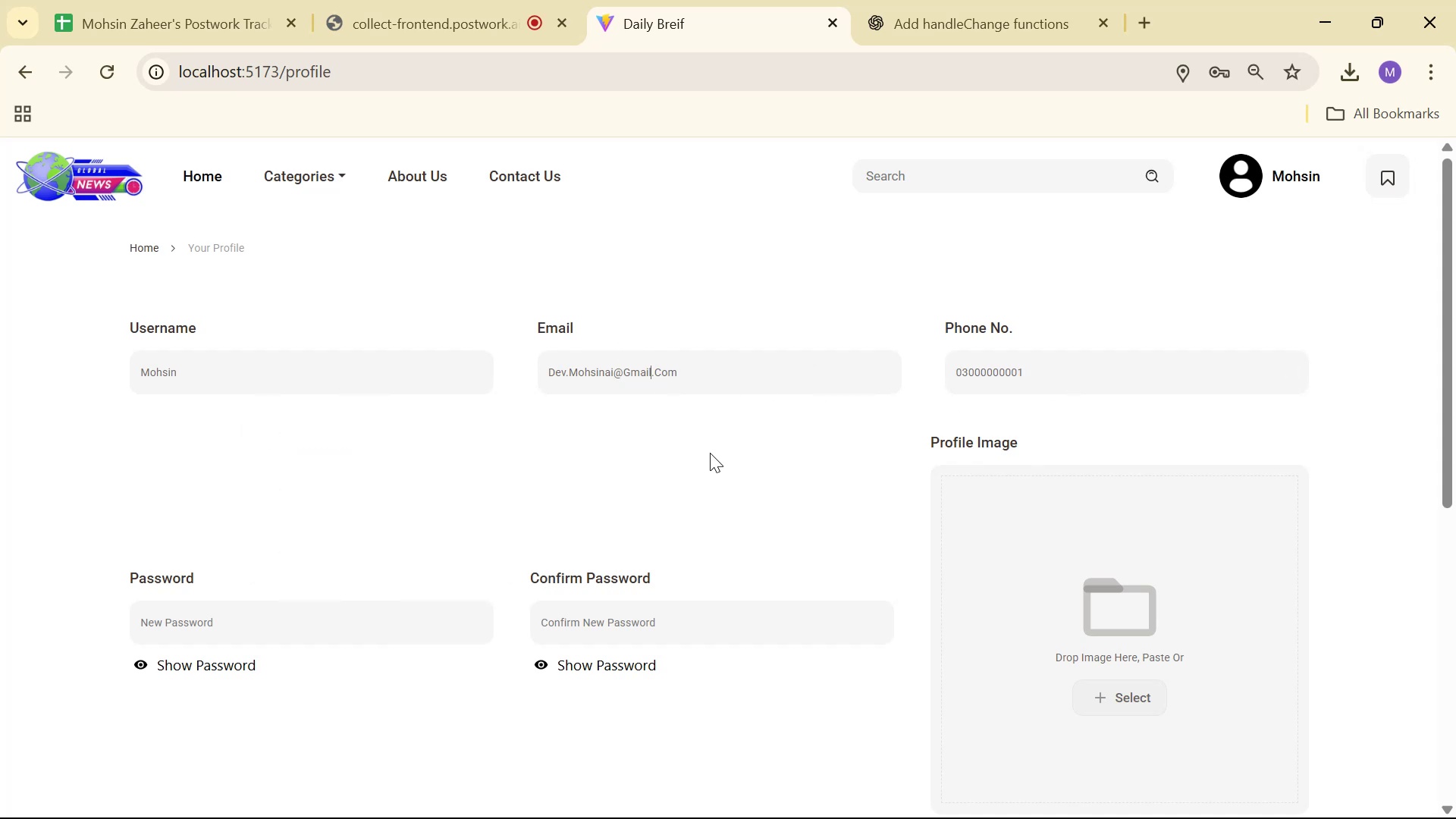 
key(Backspace)
key(Backspace)
key(Backspace)
key(Backspace)
key(Backspace)
type(t)
key(Backspace)
type(yahoo)
 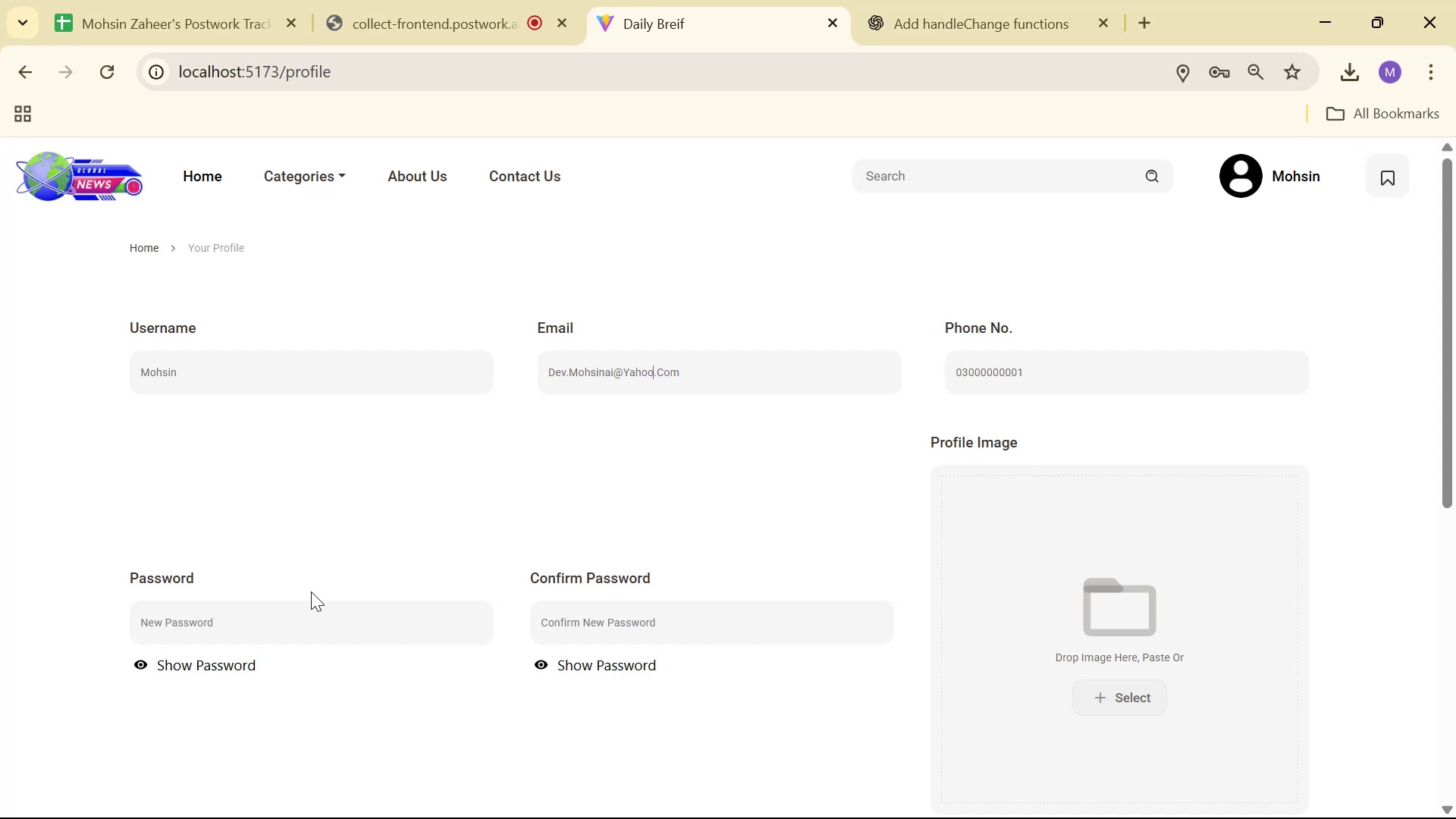 
double_click([290, 613])
 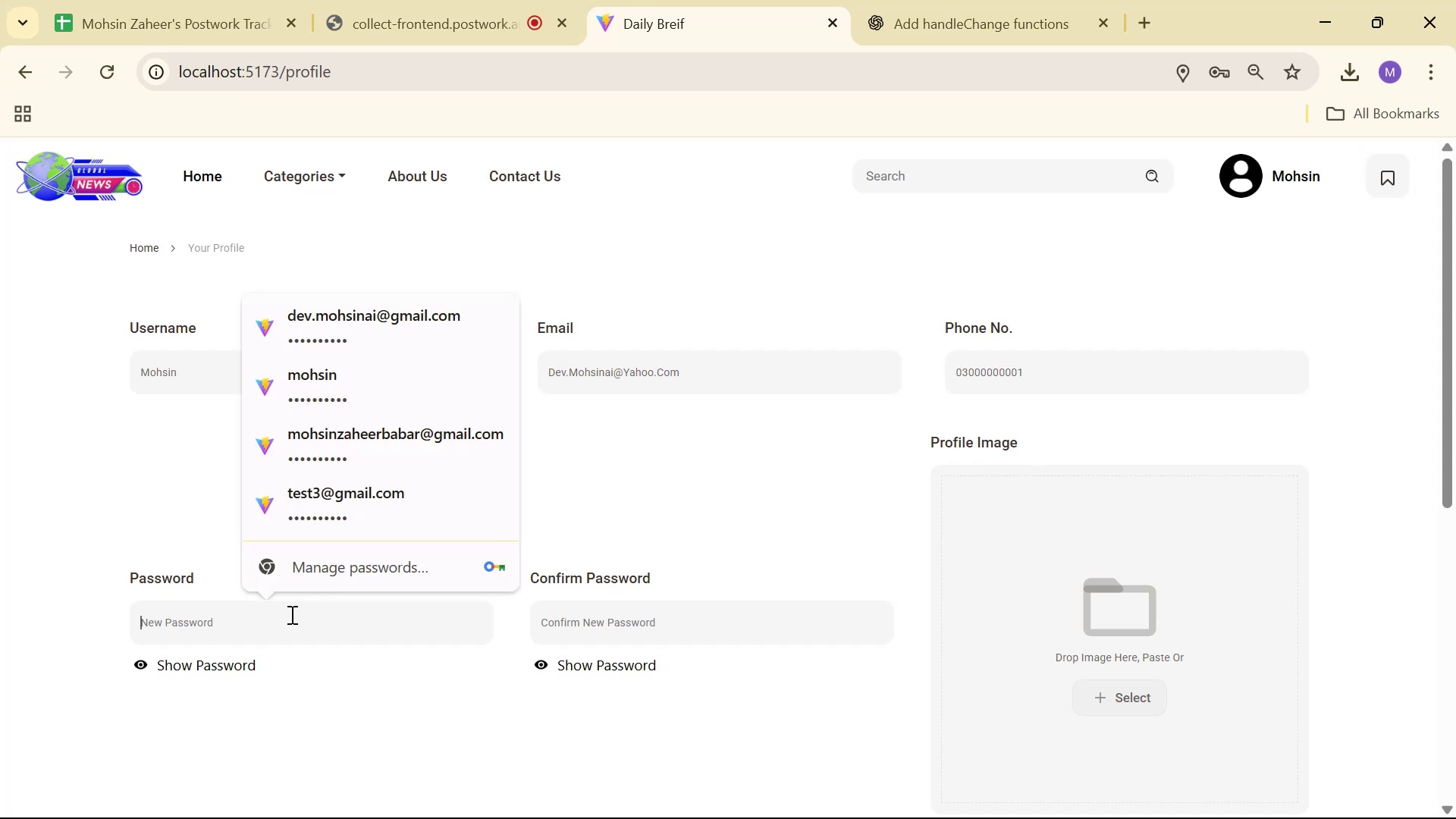 
type(hello)
 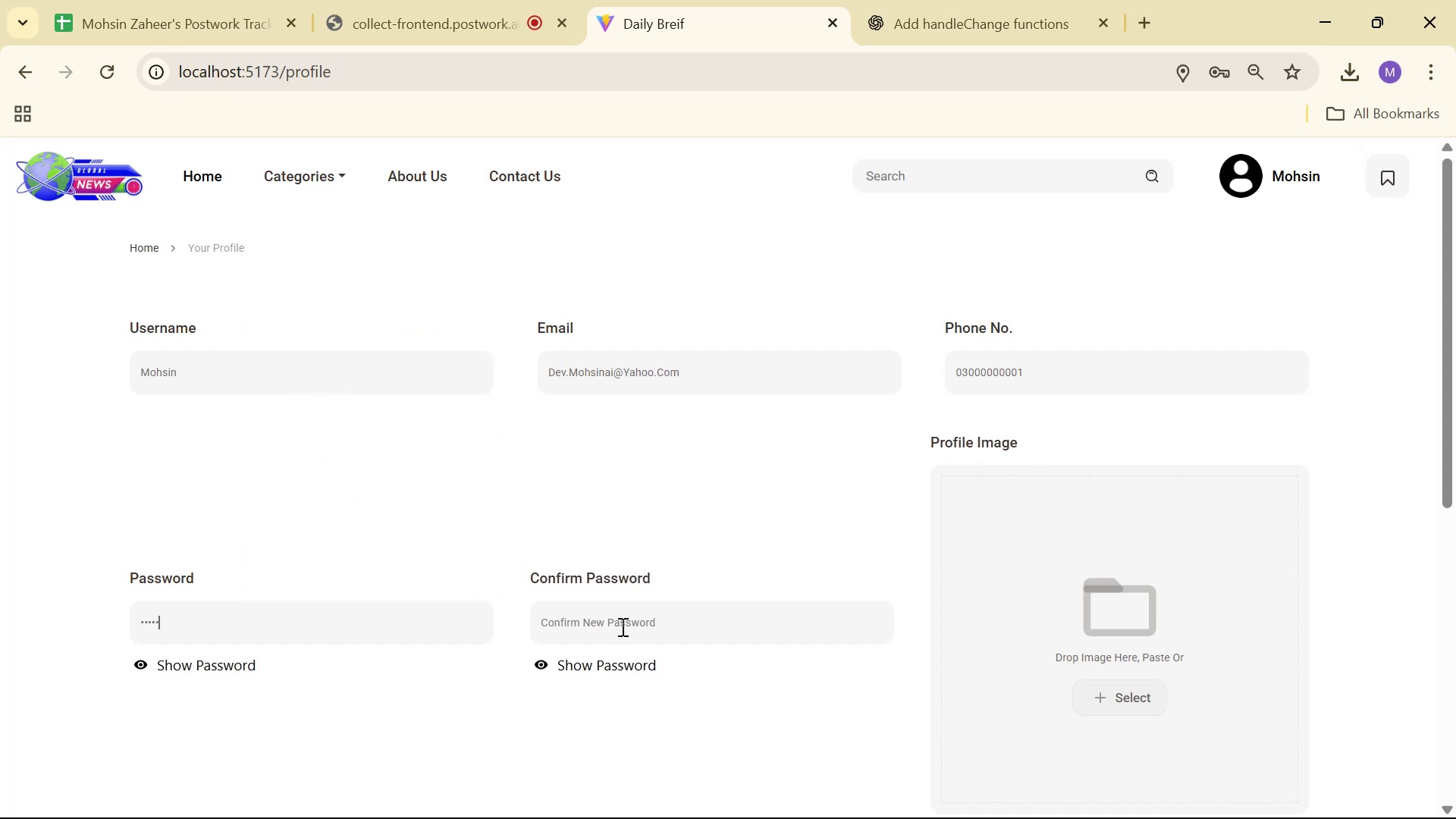 
double_click([571, 671])
 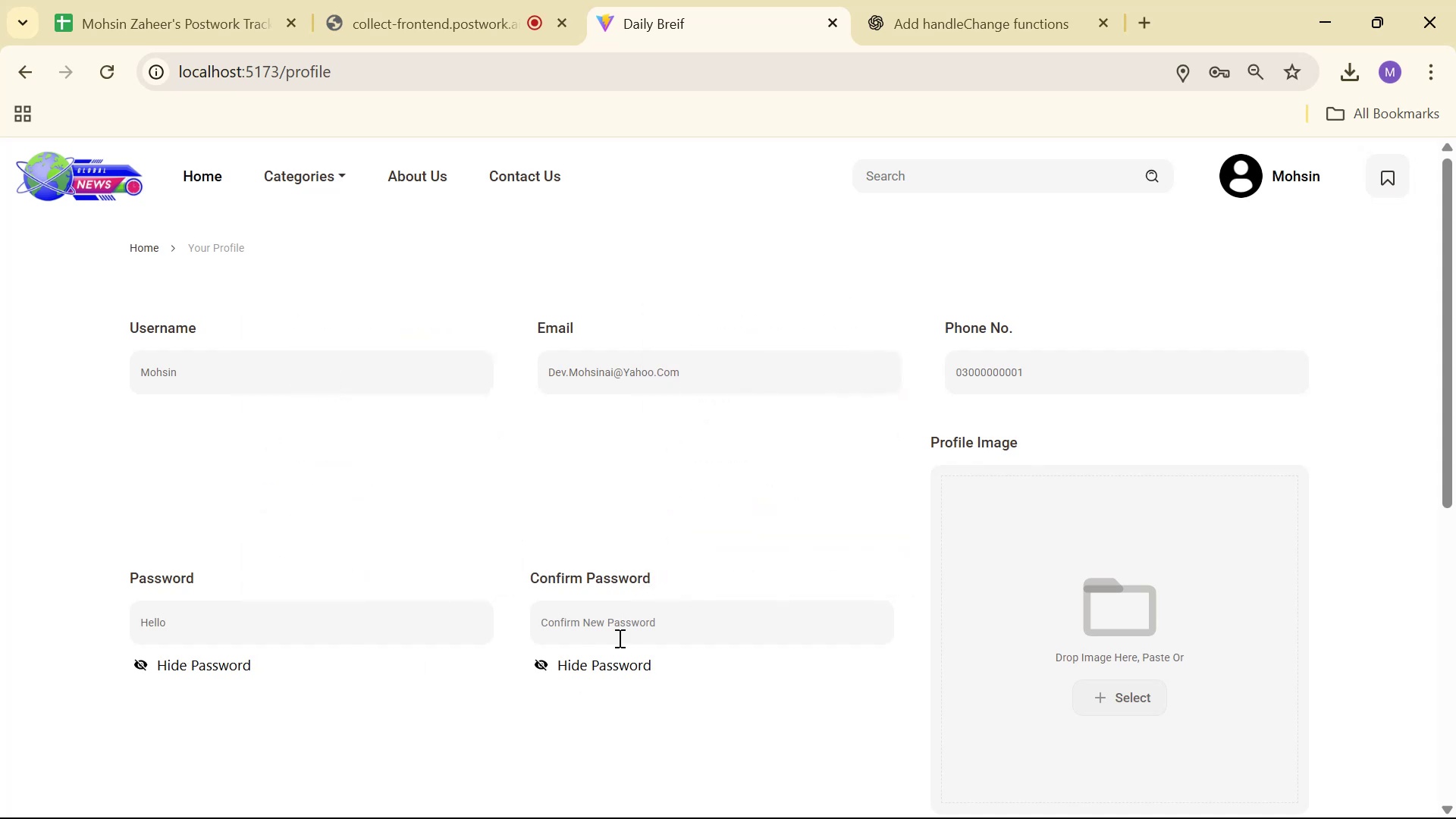 
left_click([626, 620])
 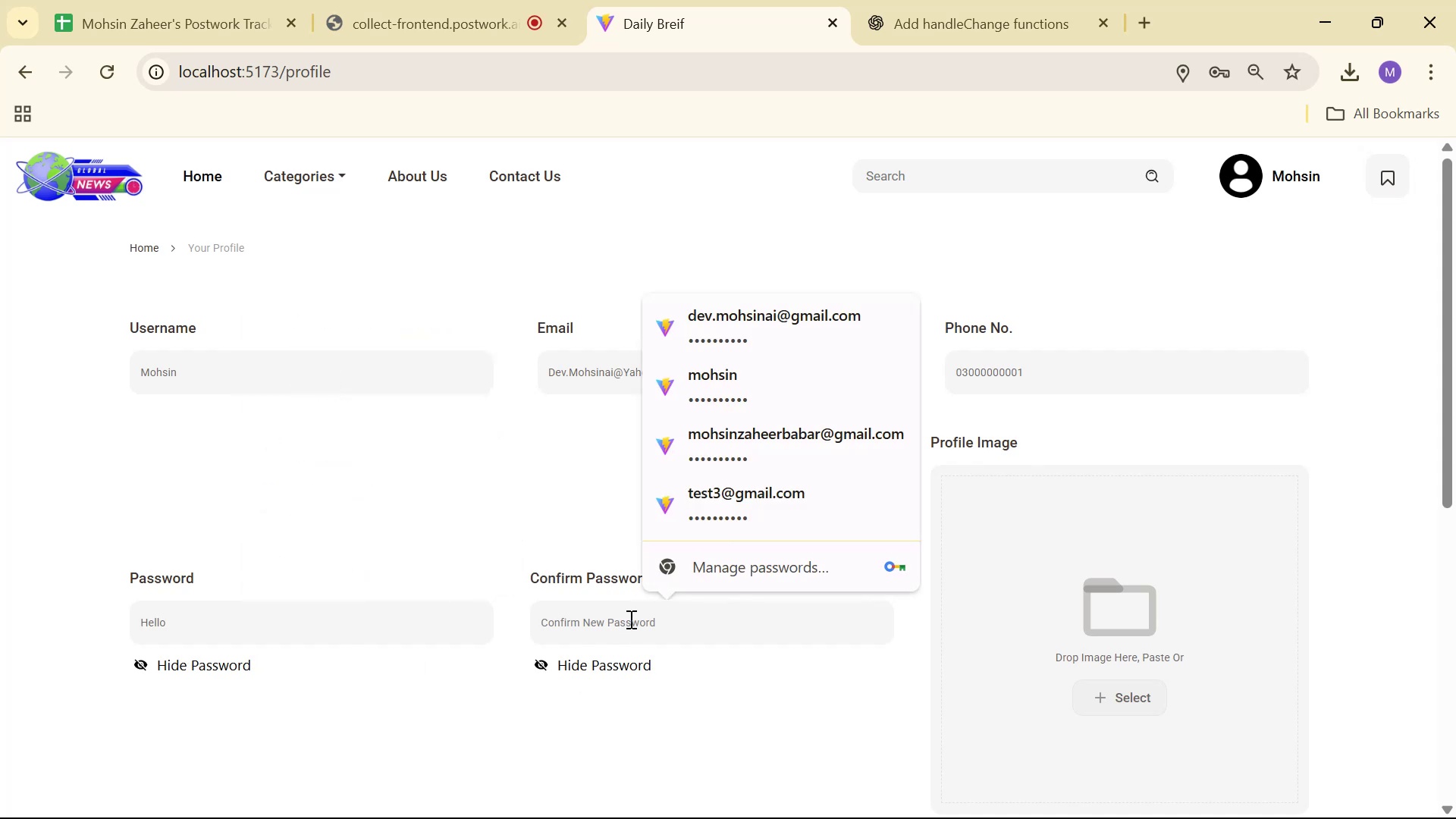 
type(Hello )
key(Backspace)
 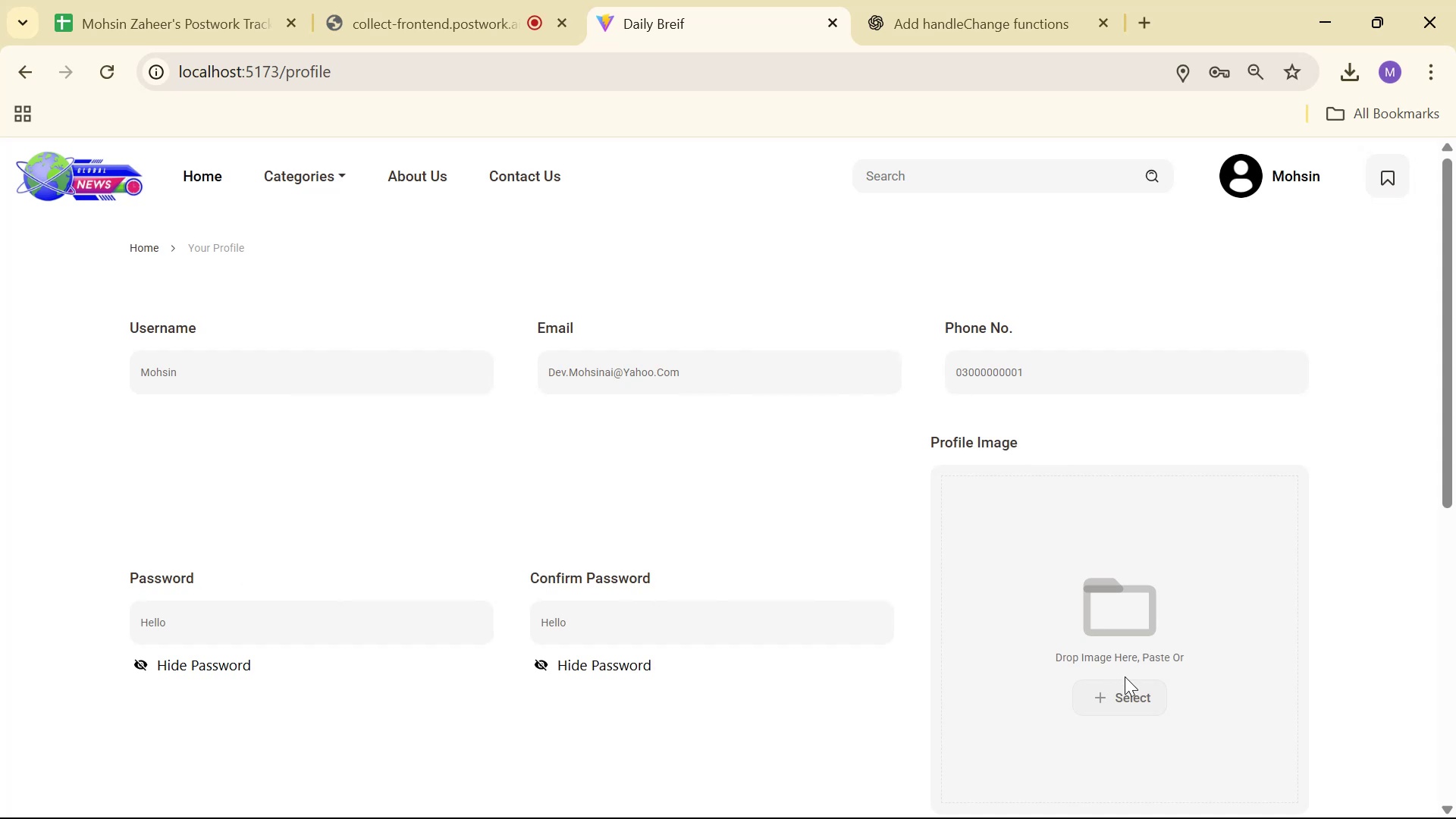 
double_click([1136, 692])
 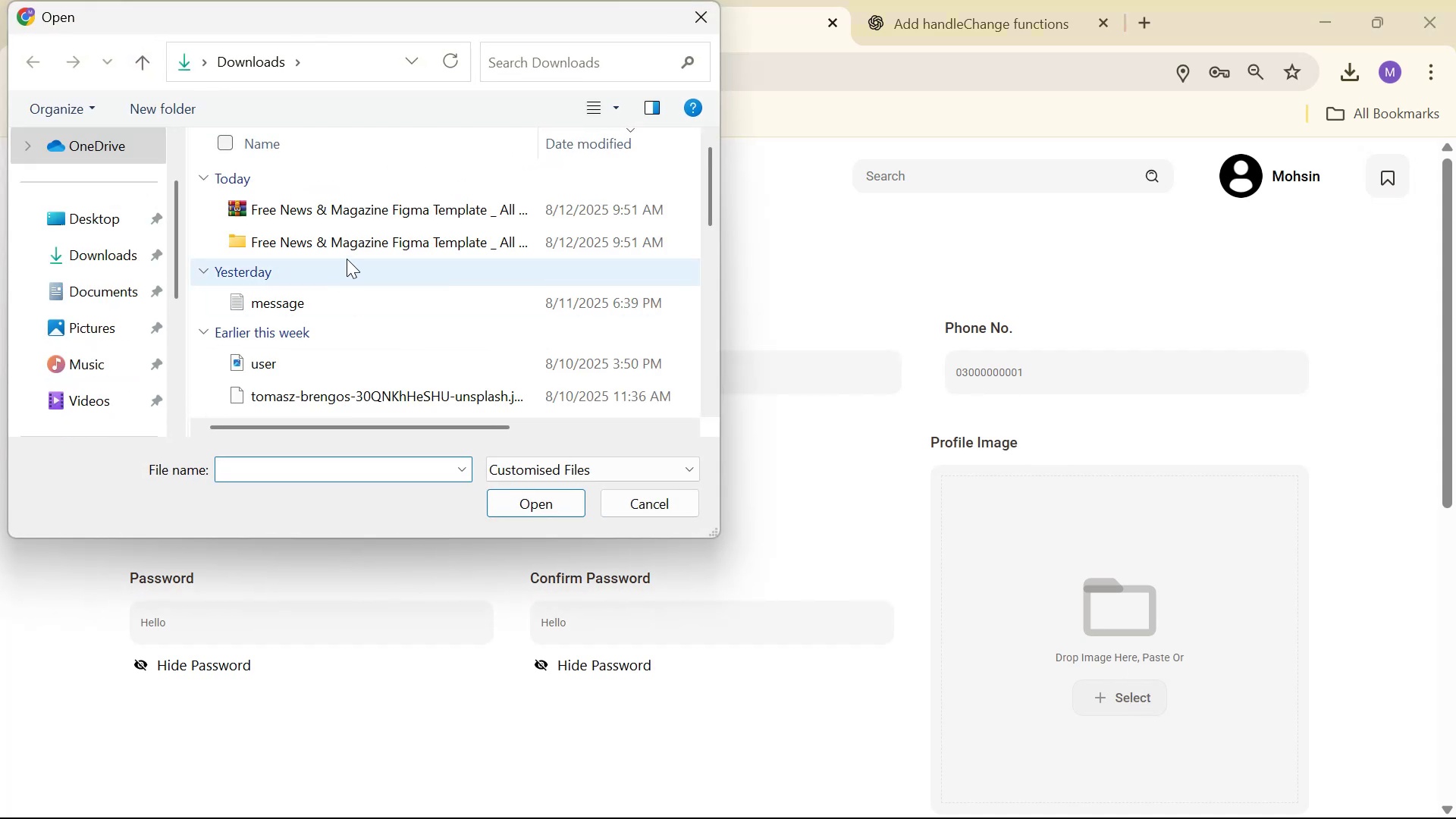 
double_click([352, 245])
 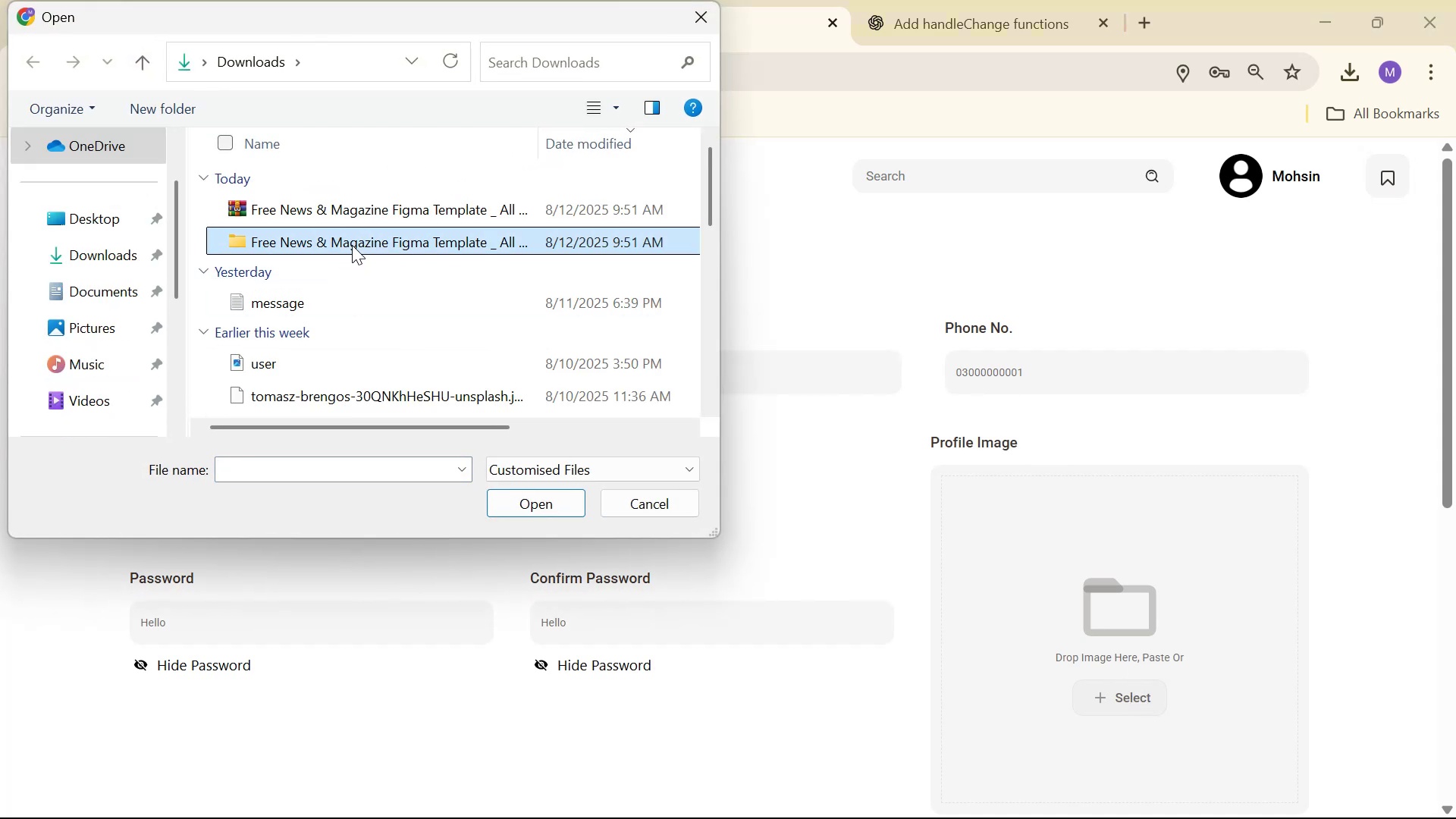 
triple_click([352, 245])
 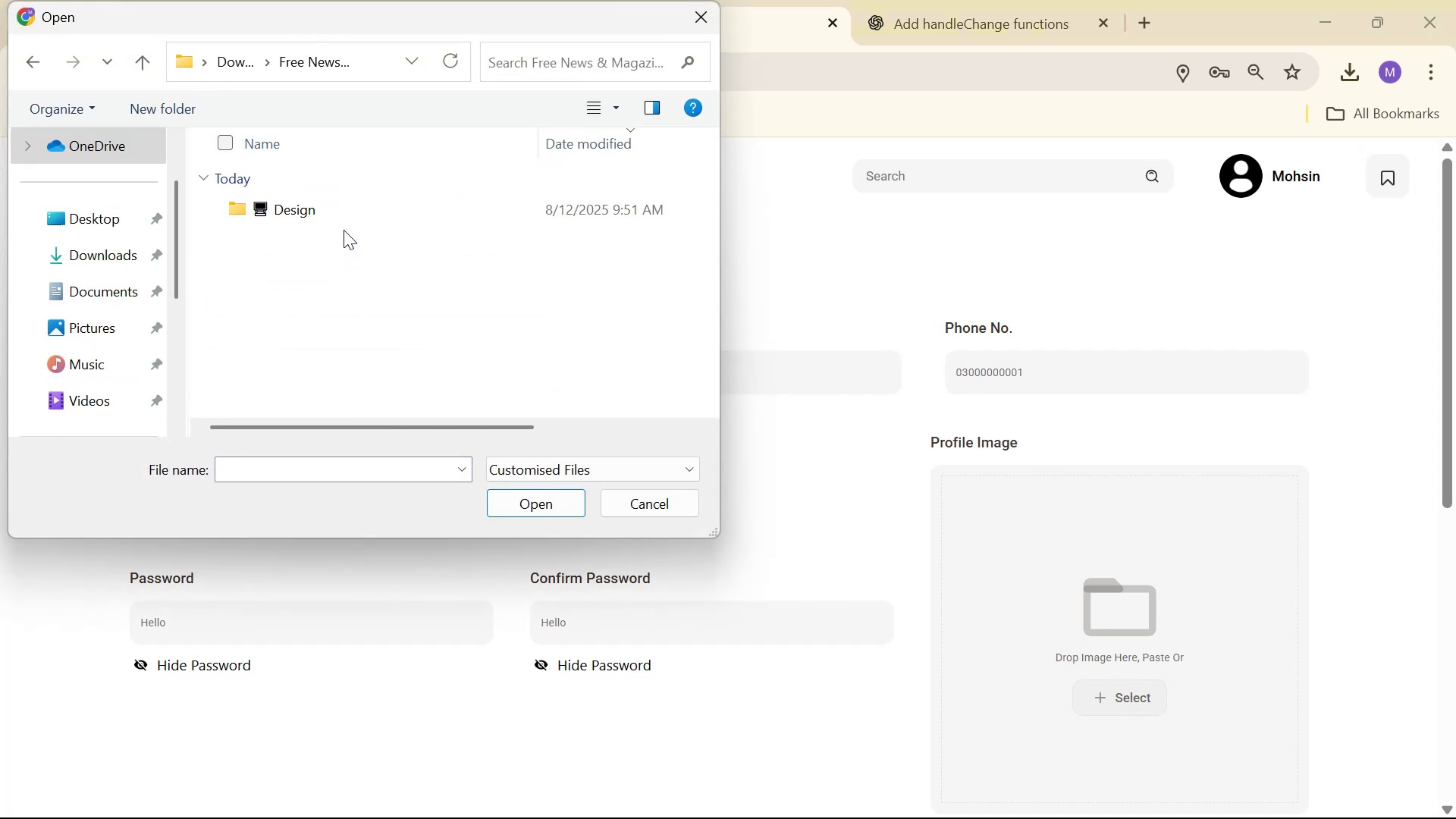 
triple_click([336, 212])
 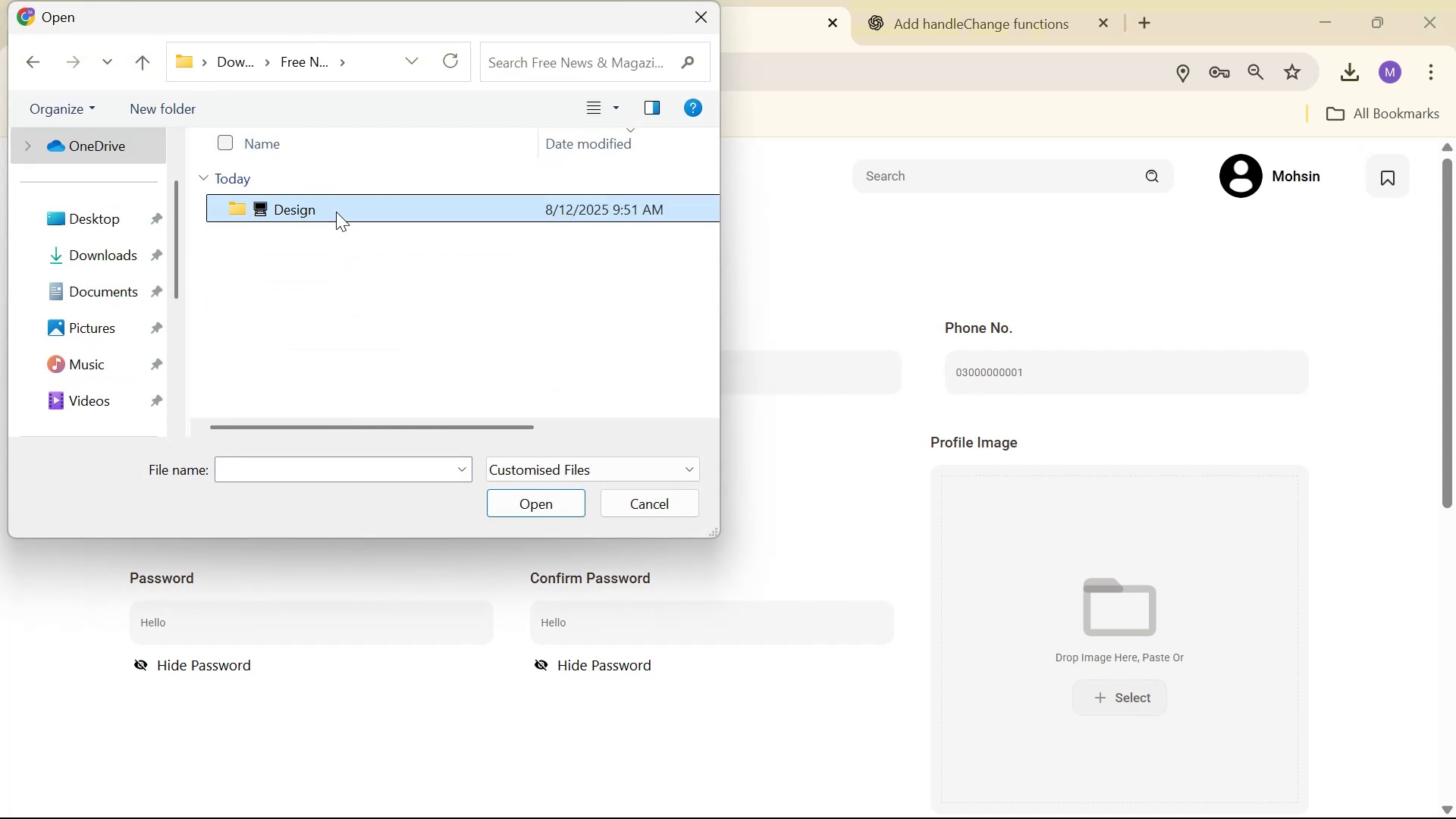 
triple_click([336, 212])
 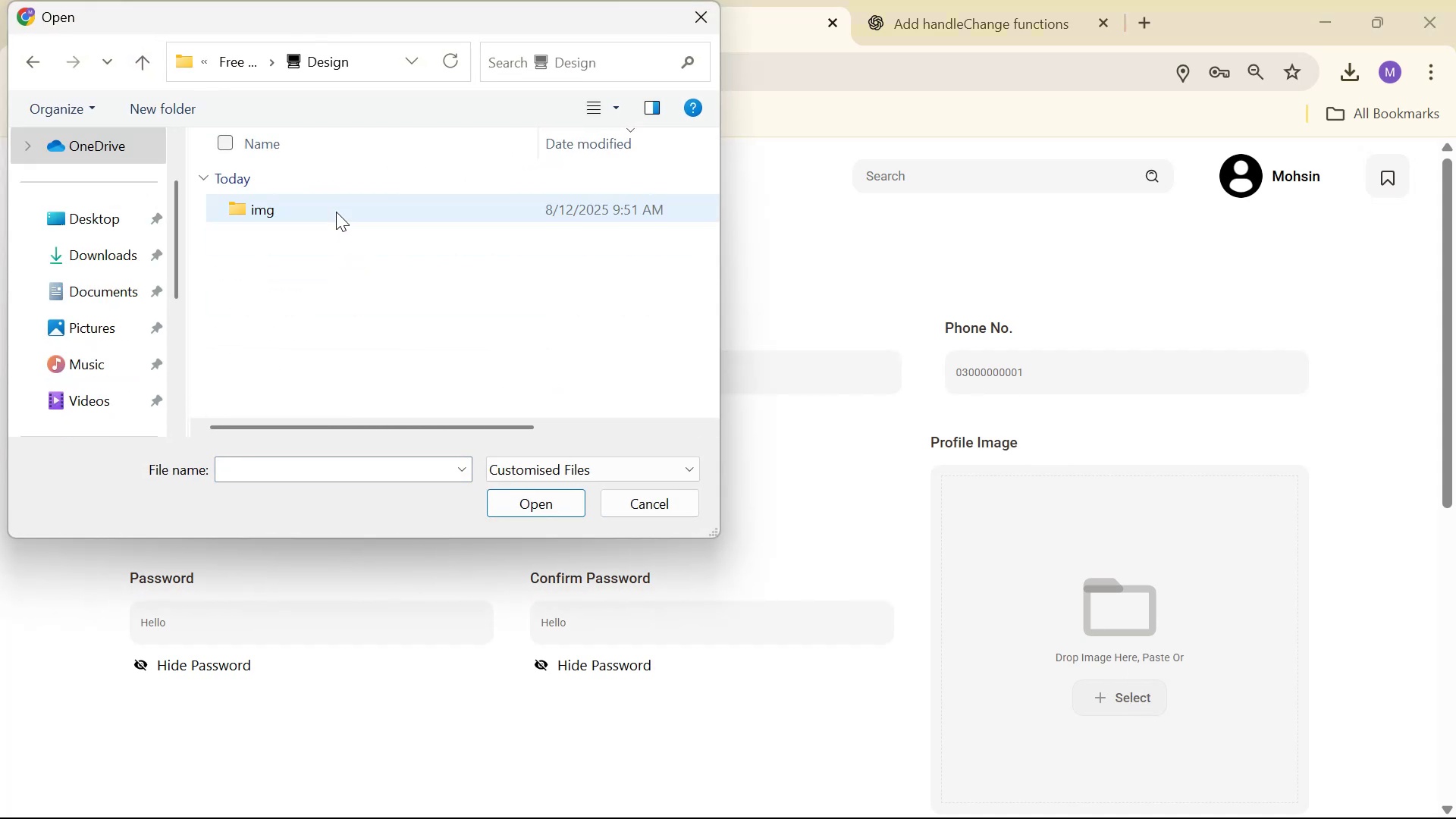 
triple_click([336, 212])
 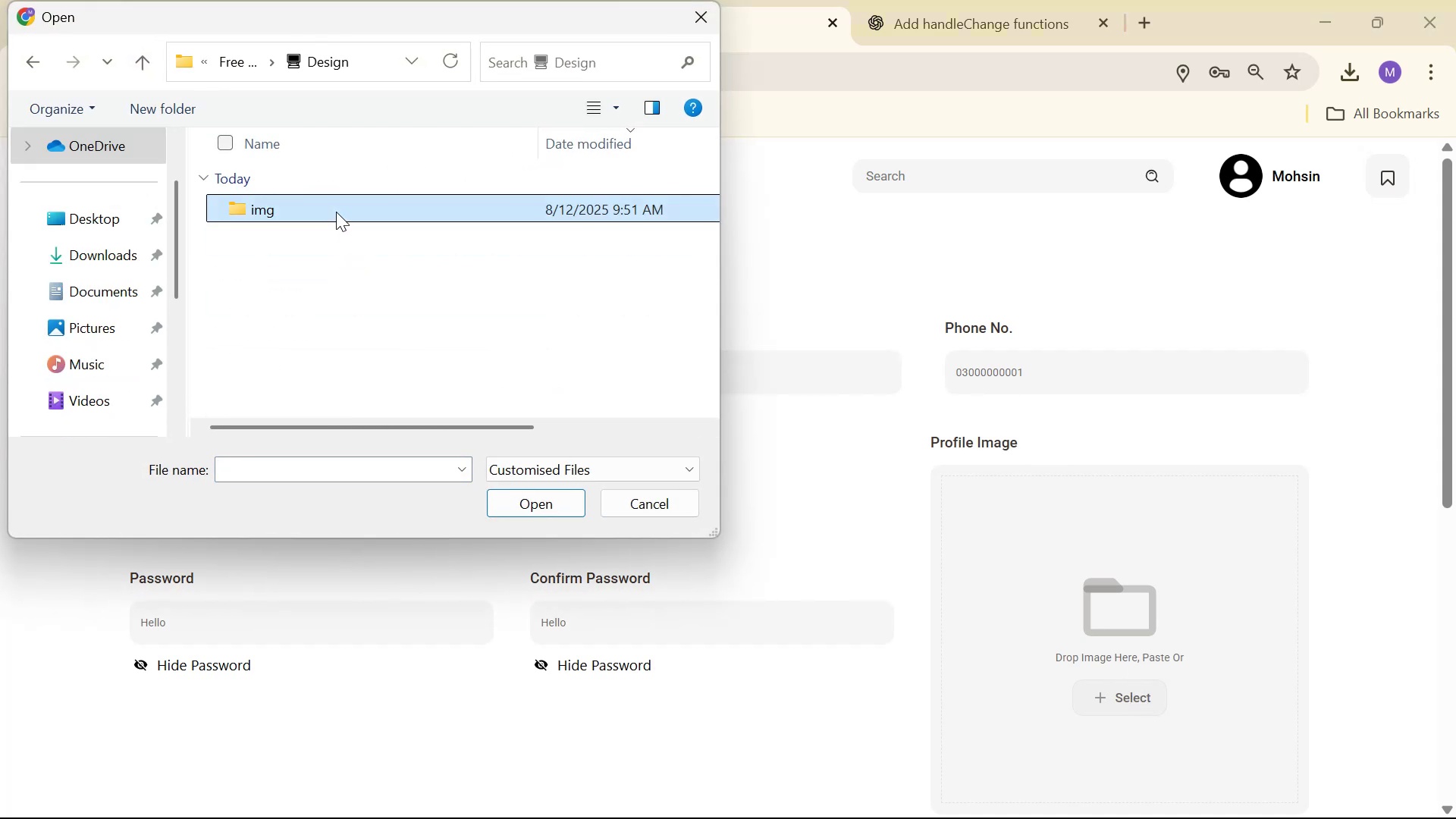 
triple_click([336, 212])
 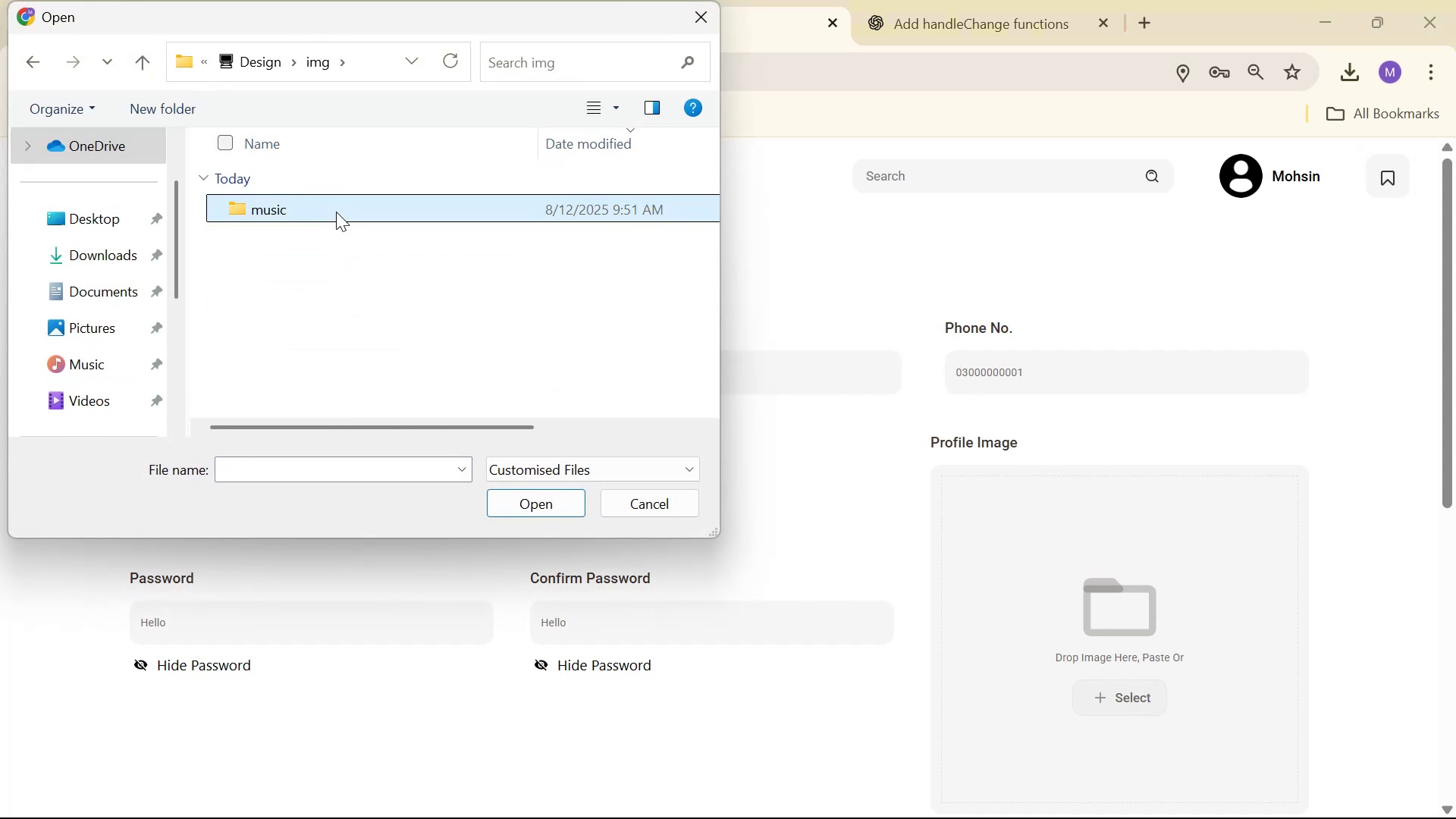 
double_click([336, 212])
 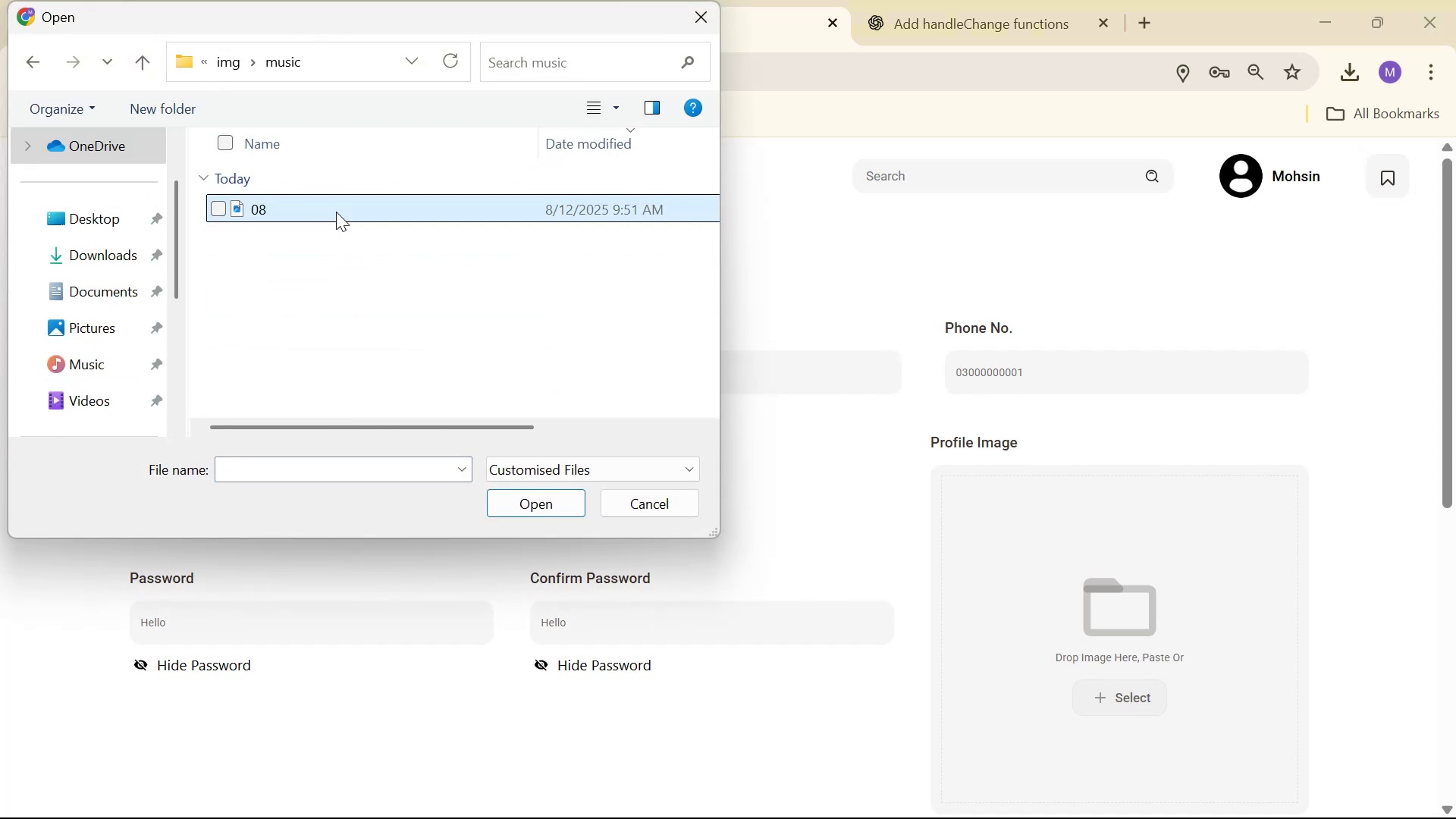 
double_click([336, 212])
 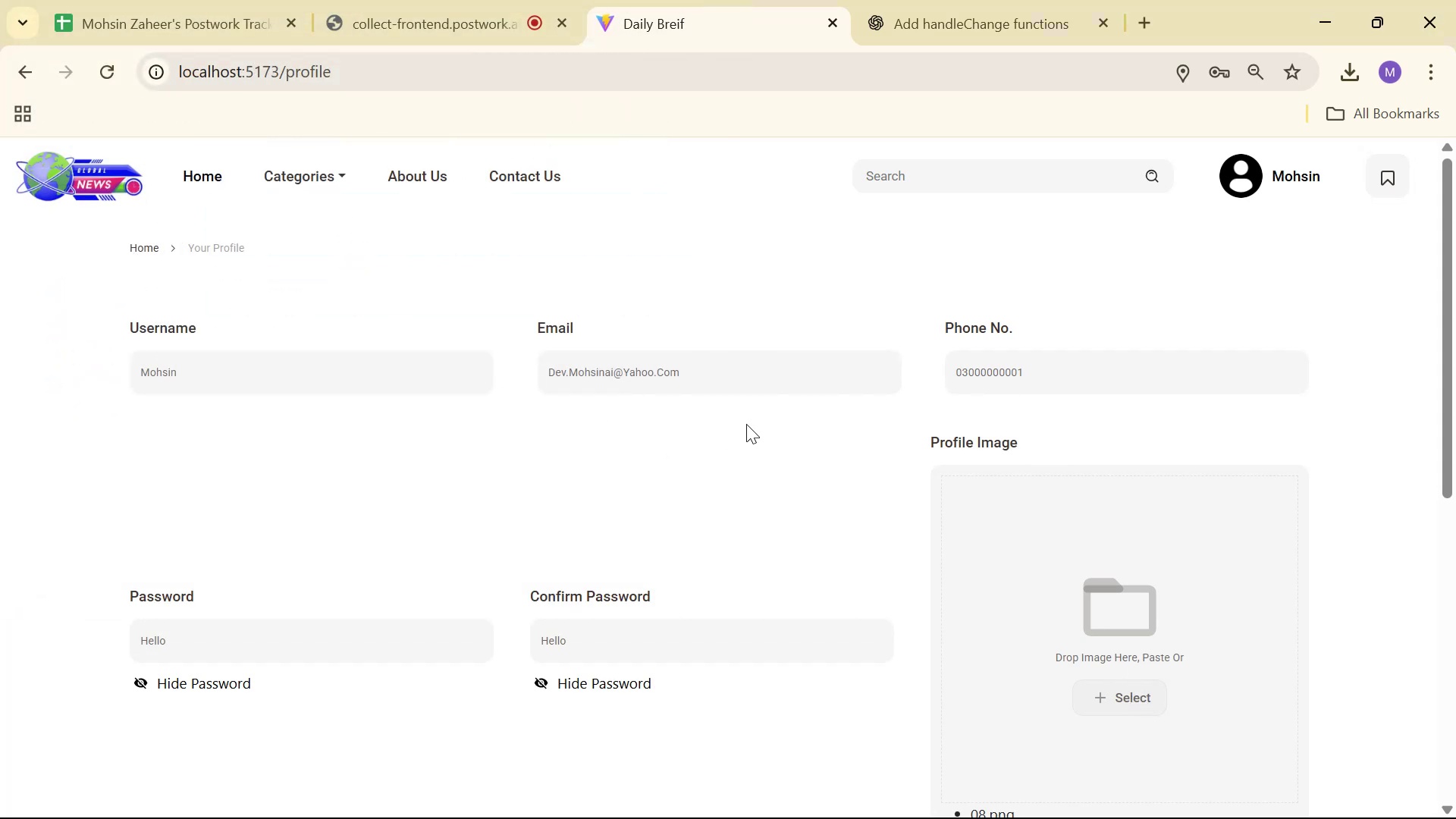 
scroll: coordinate [808, 501], scroll_direction: down, amount: 3.0
 